 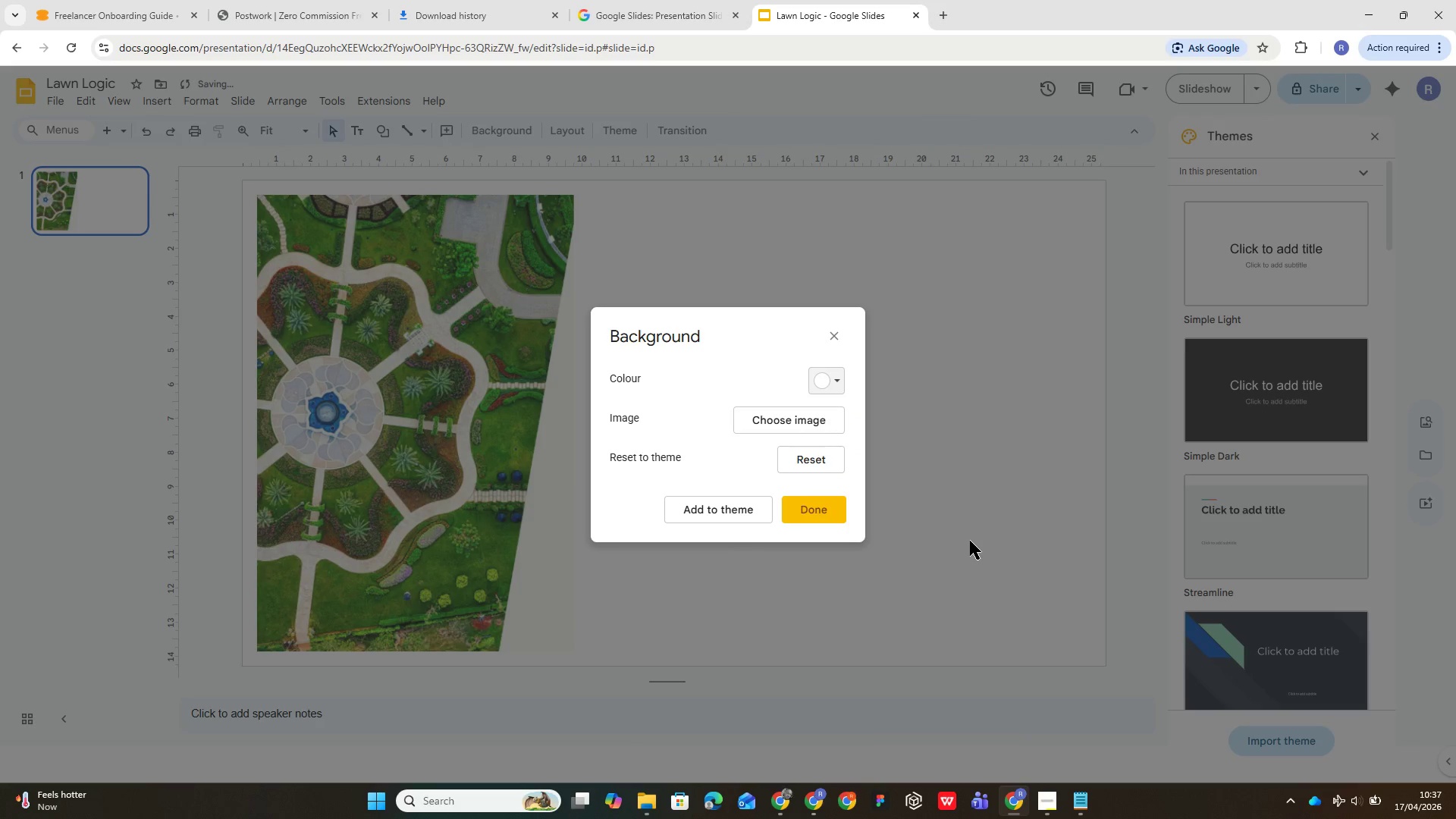 
left_click([506, 130])
 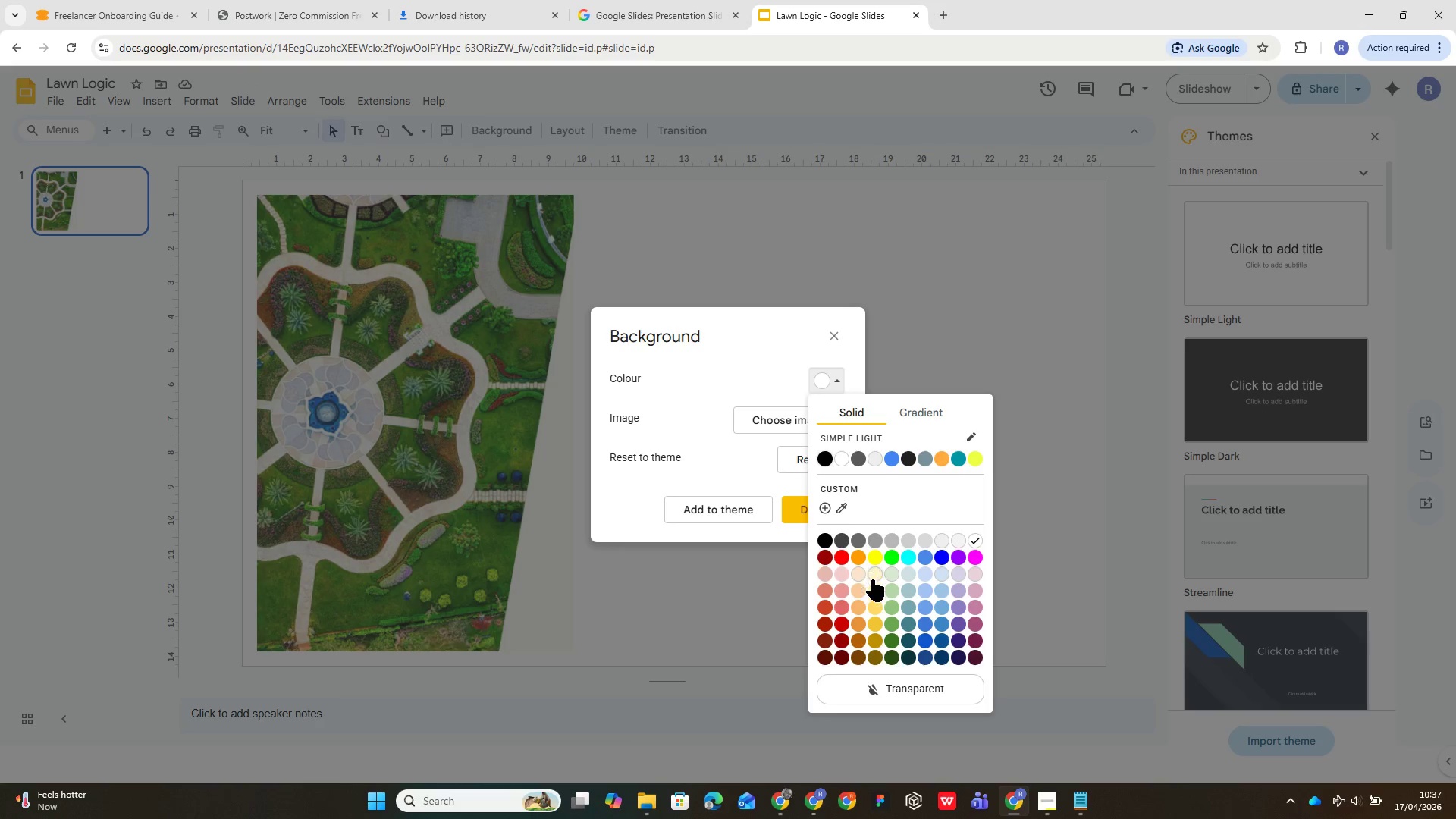 
scroll: coordinate [899, 571], scroll_direction: down, amount: 2.0
 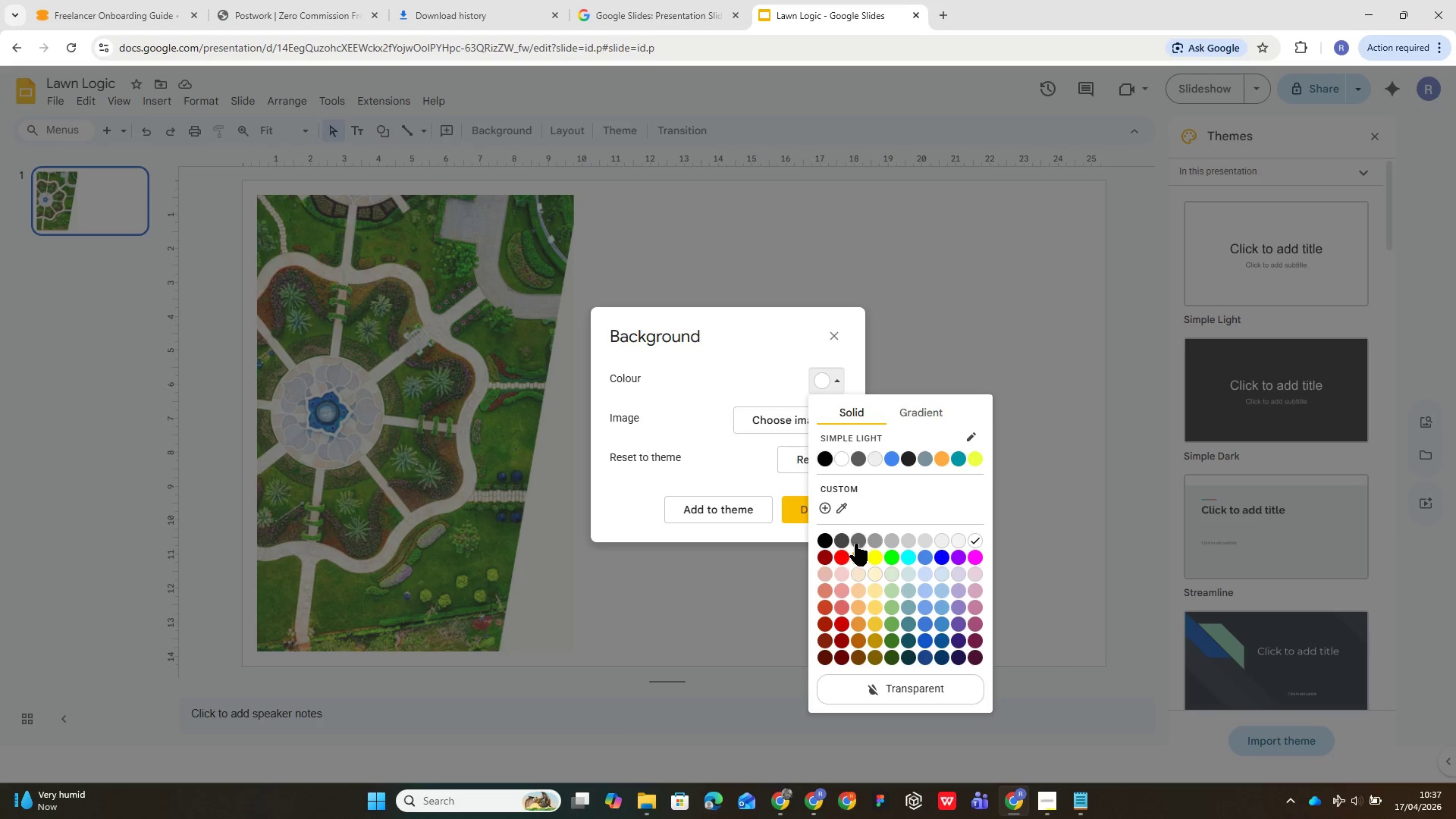 
left_click([873, 570])
 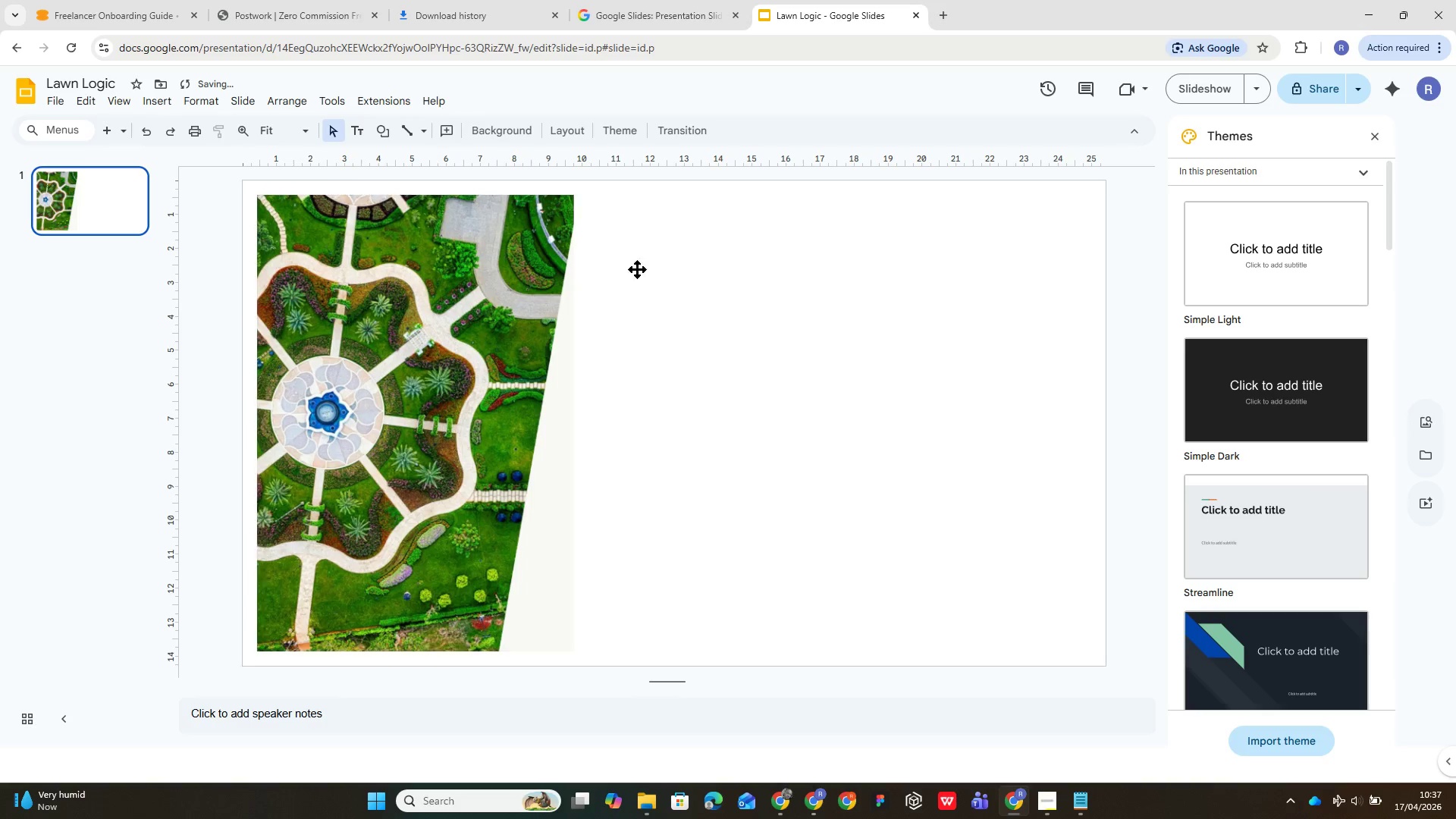 
wait(7.48)
 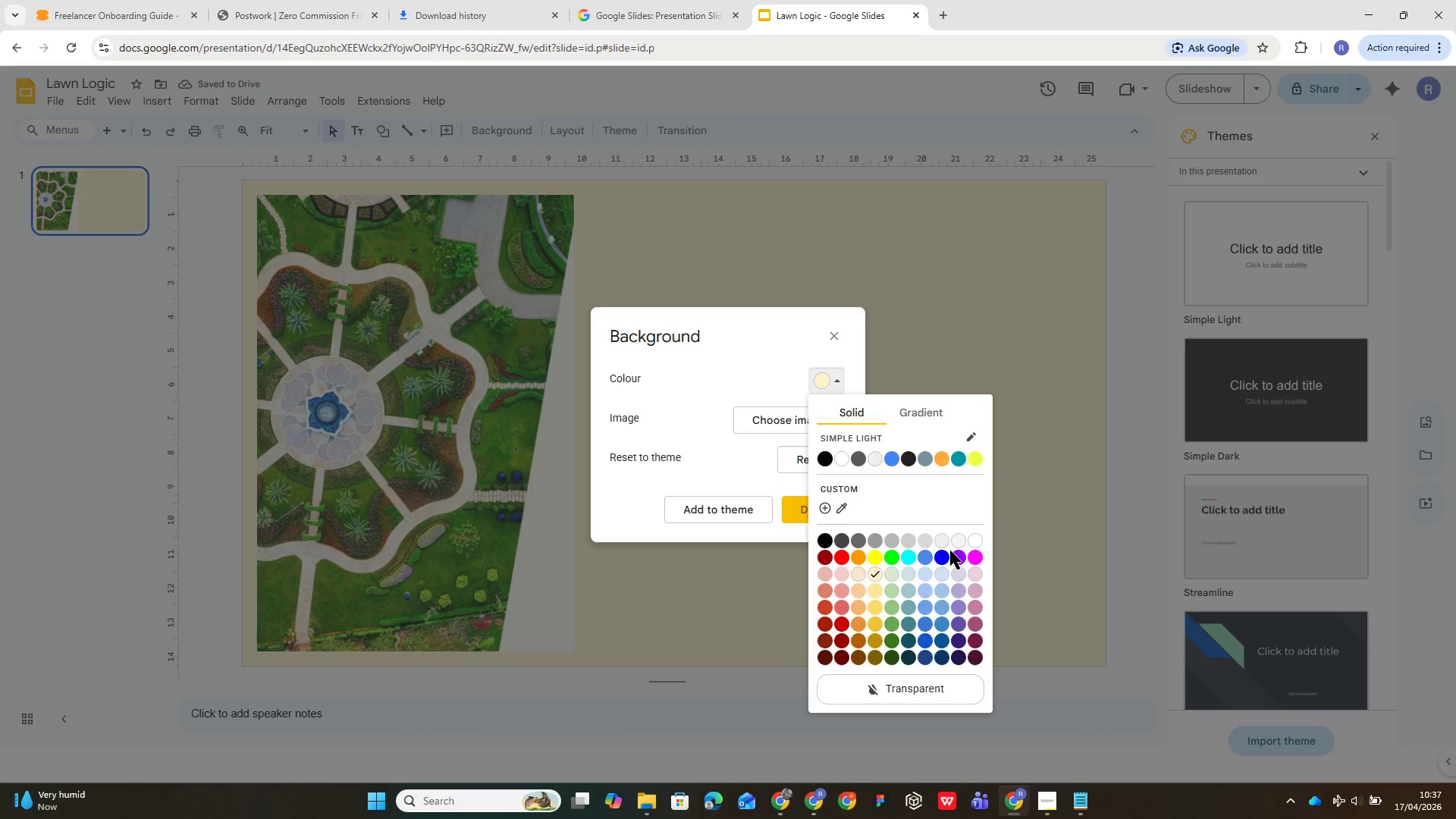 
left_click_drag(start_coordinate=[411, 322], to_coordinate=[400, 306])
 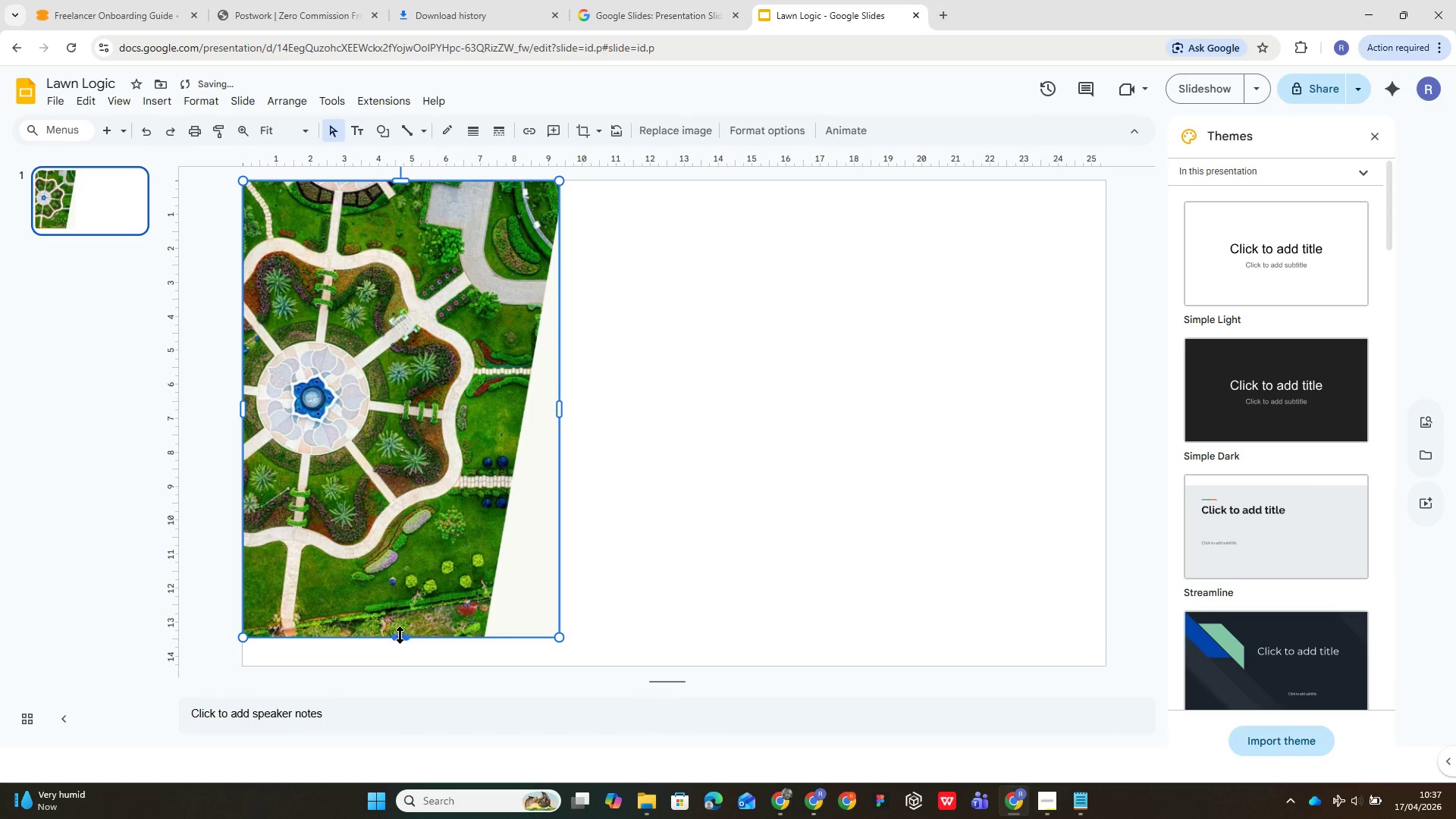 
left_click_drag(start_coordinate=[402, 636], to_coordinate=[409, 666])
 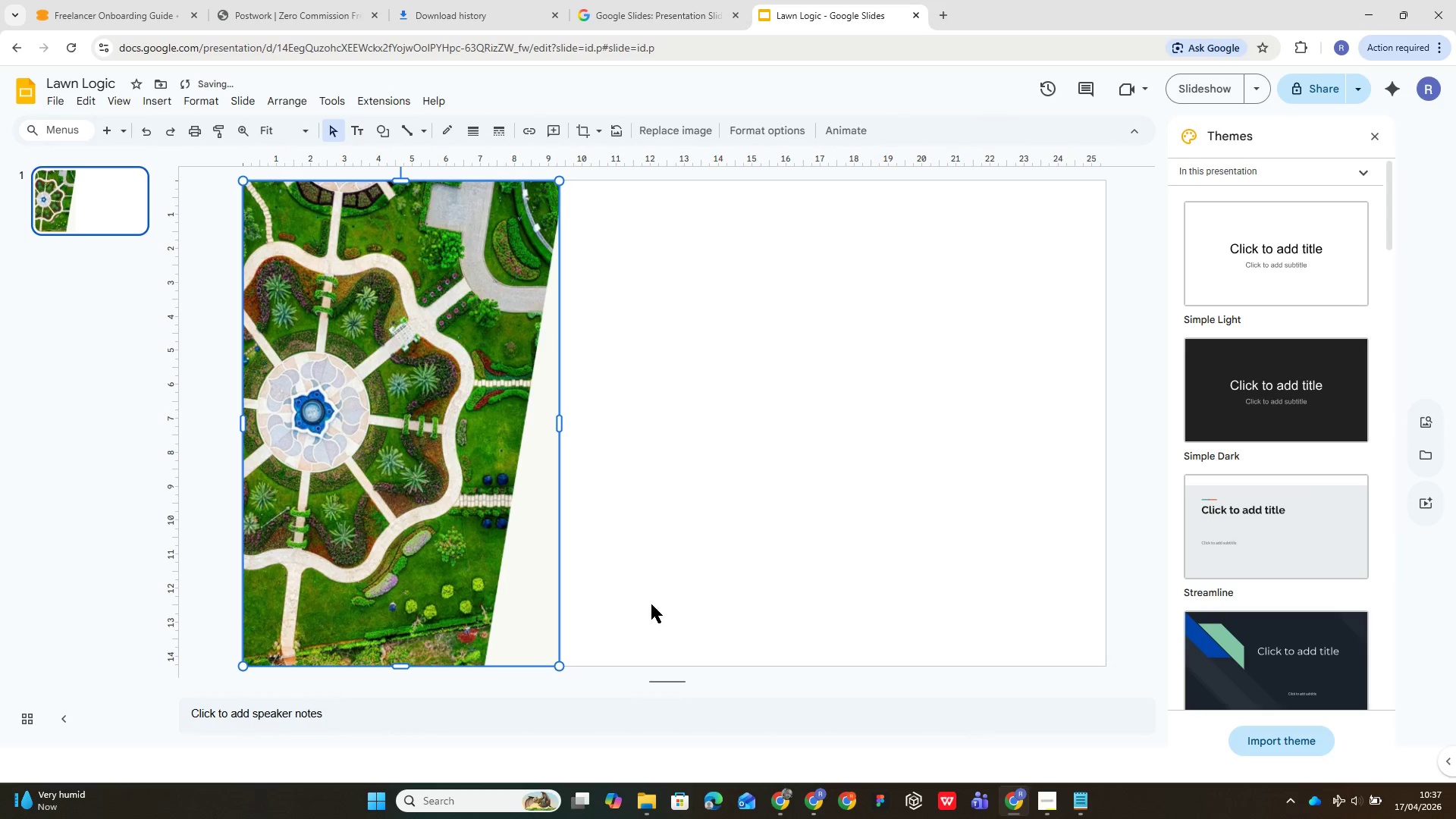 
left_click([657, 598])
 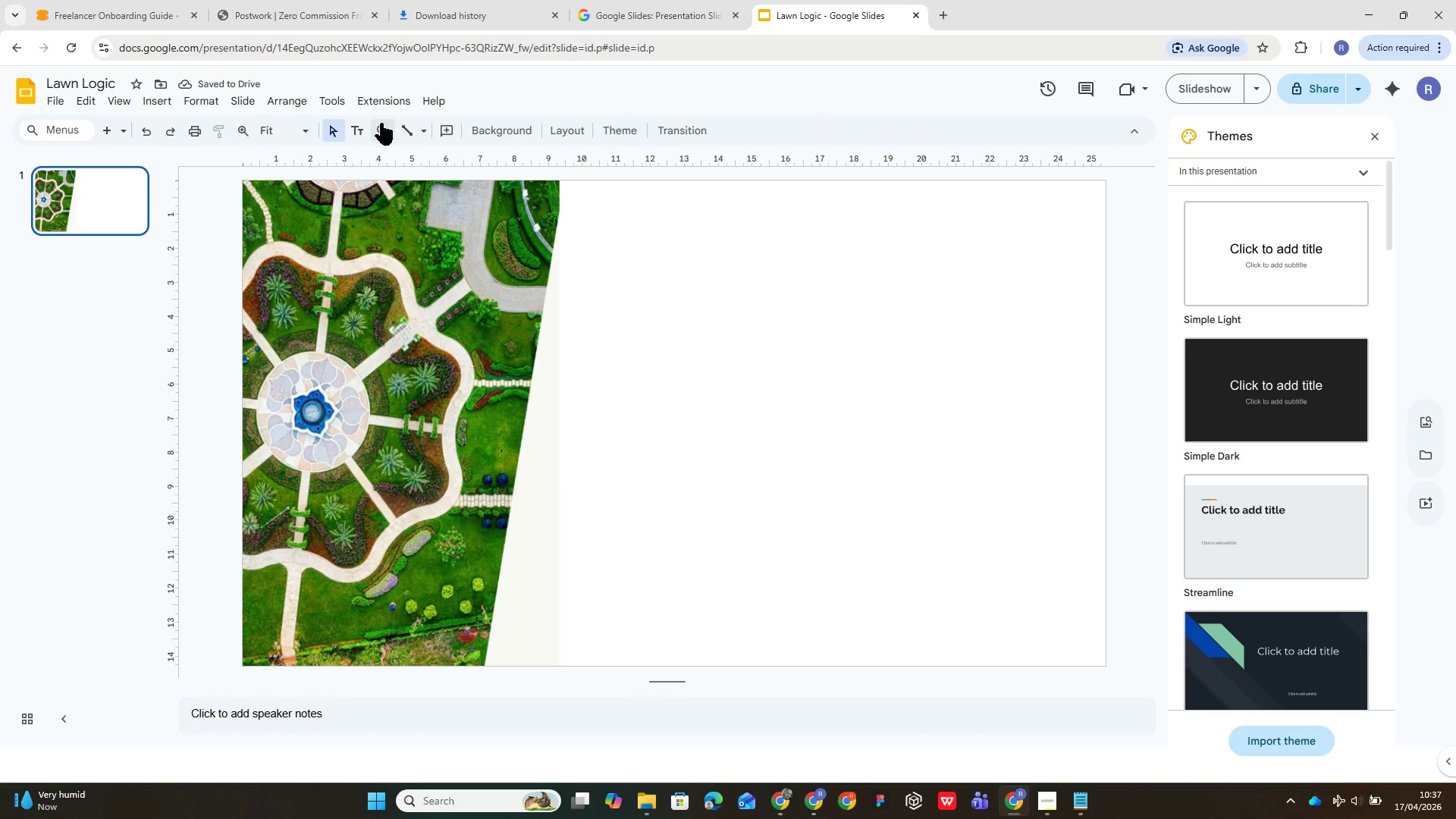 
left_click([363, 133])
 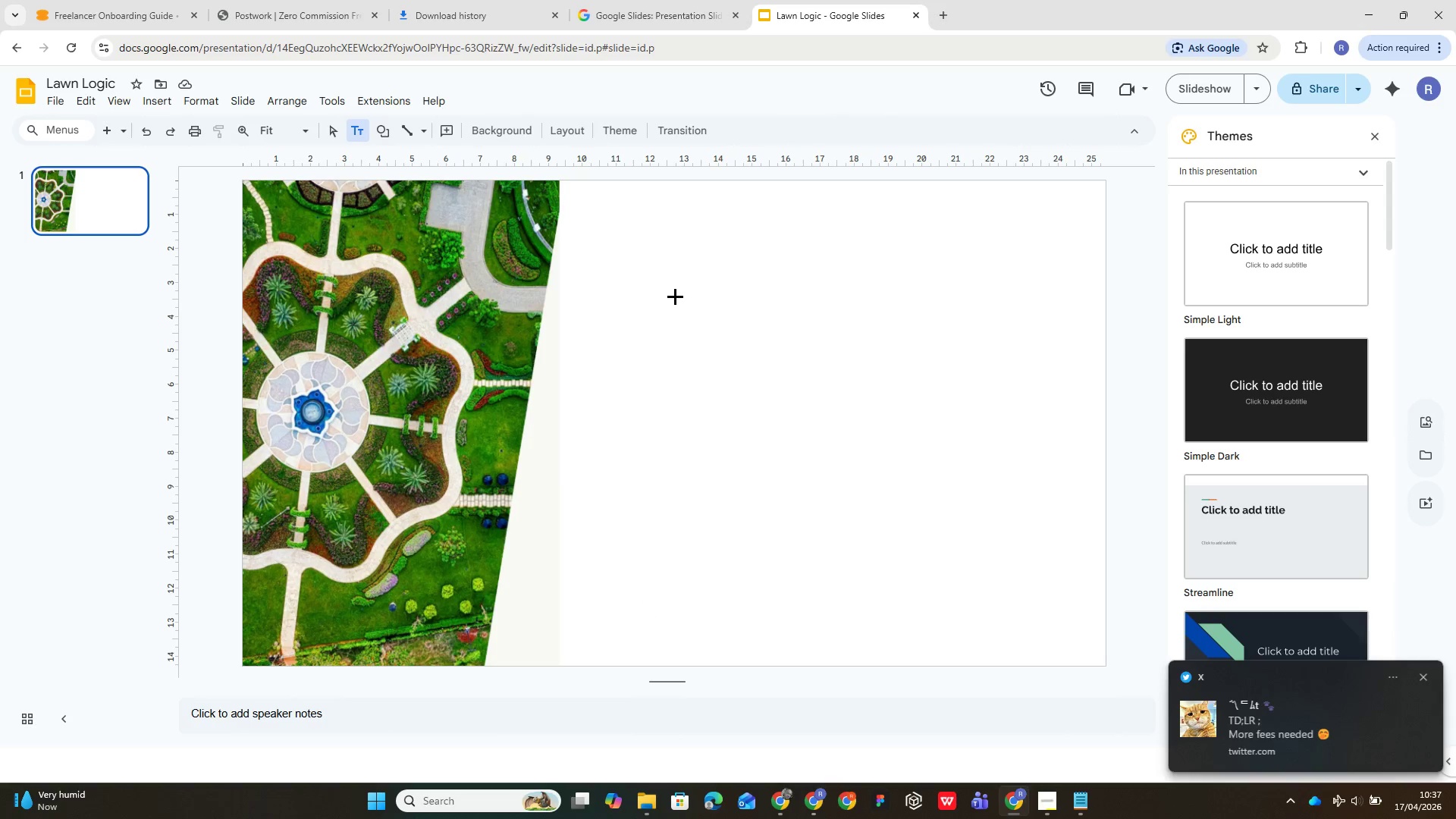 
wait(9.38)
 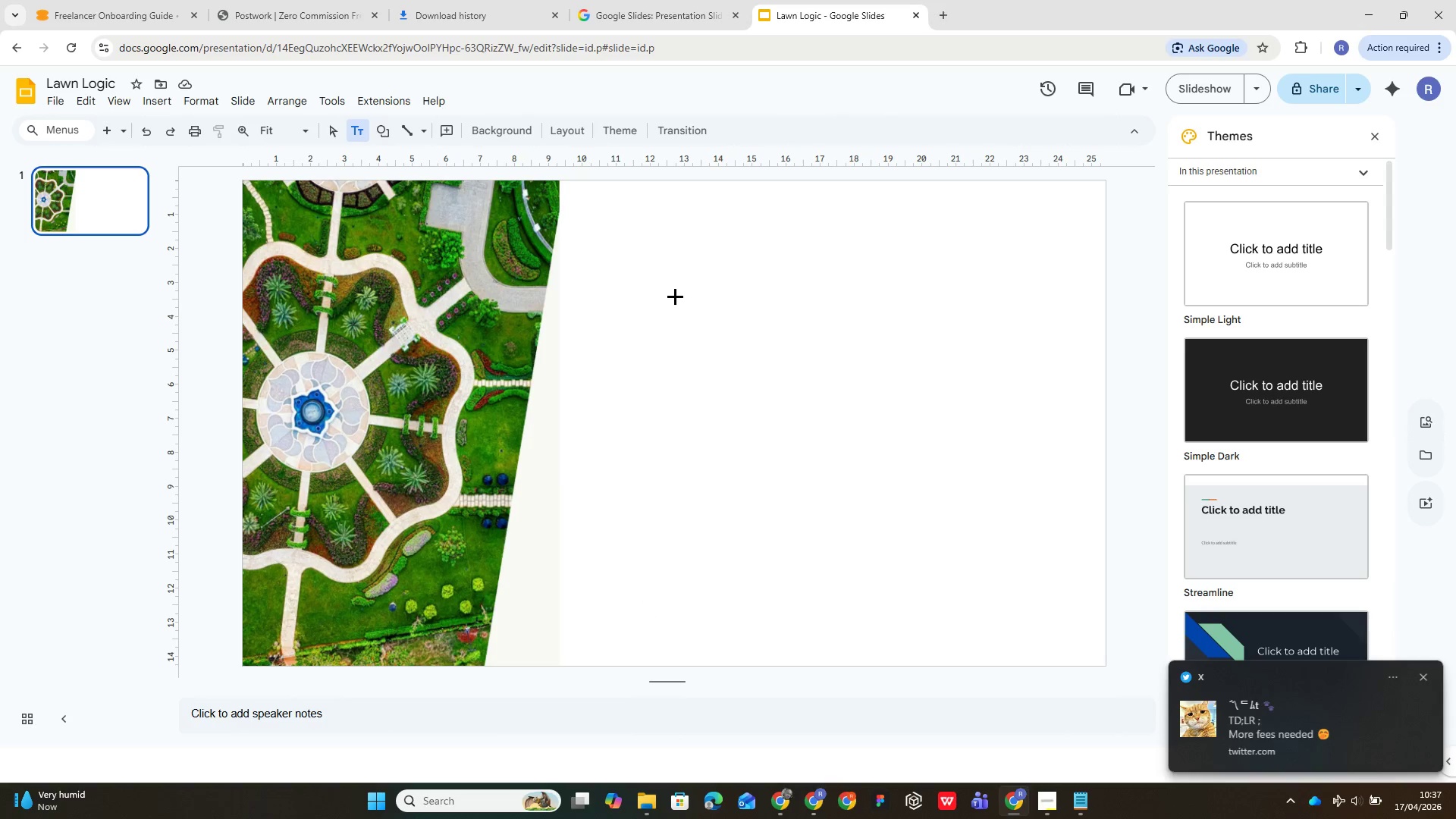 
left_click_drag(start_coordinate=[569, 257], to_coordinate=[1099, 425])
 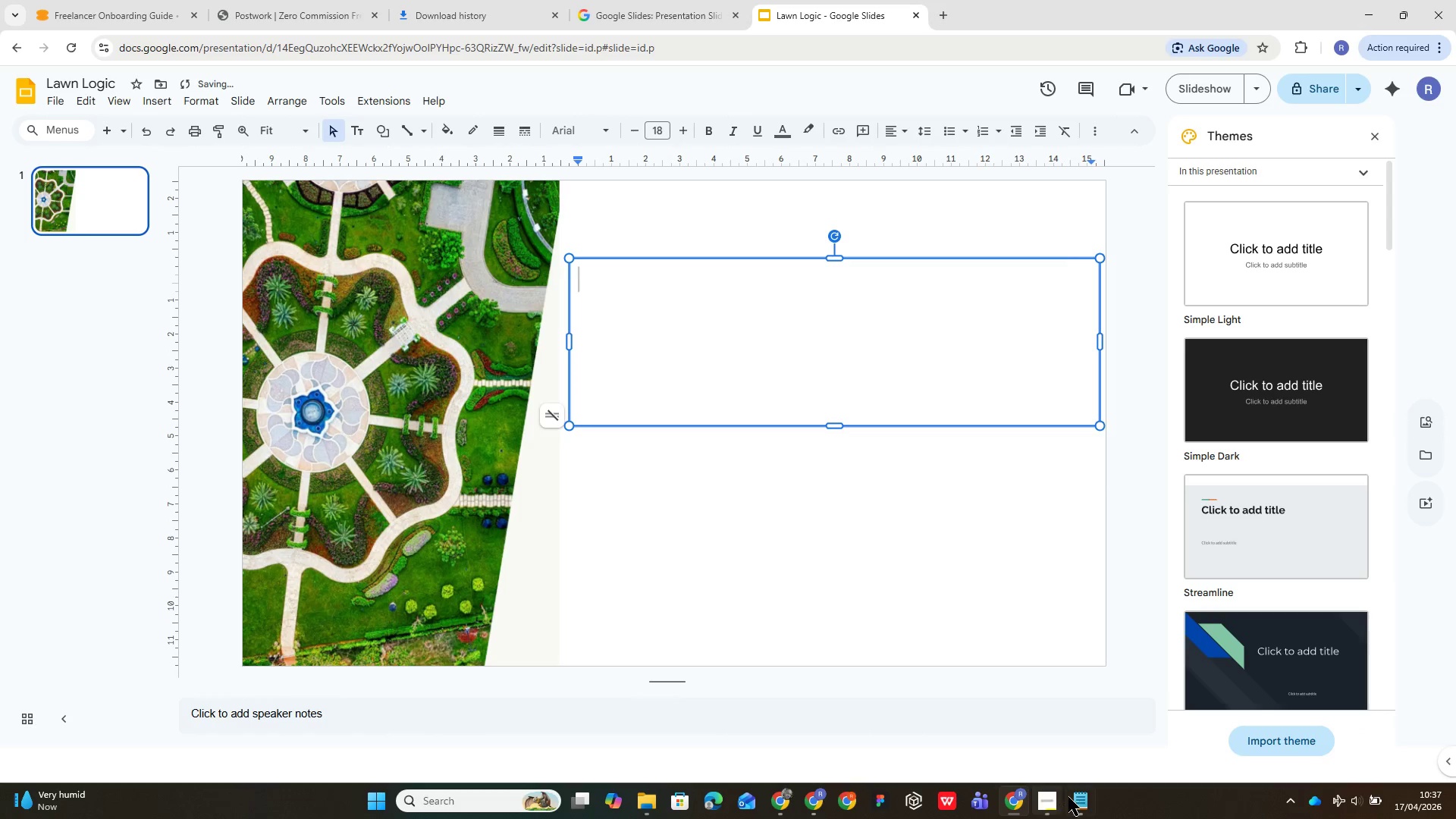 
left_click([1074, 794])
 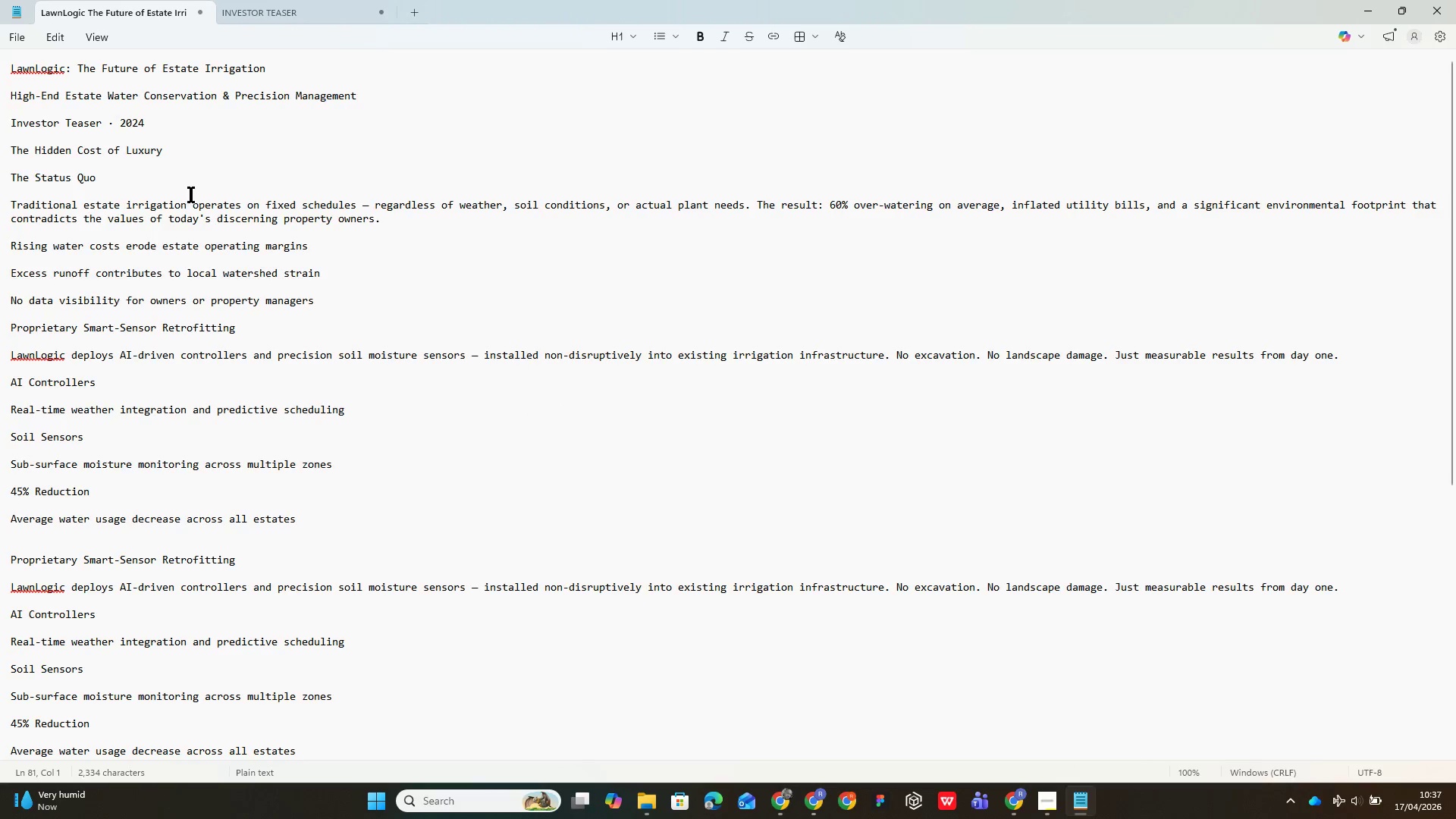 
scroll: coordinate [198, 189], scroll_direction: up, amount: 2.0
 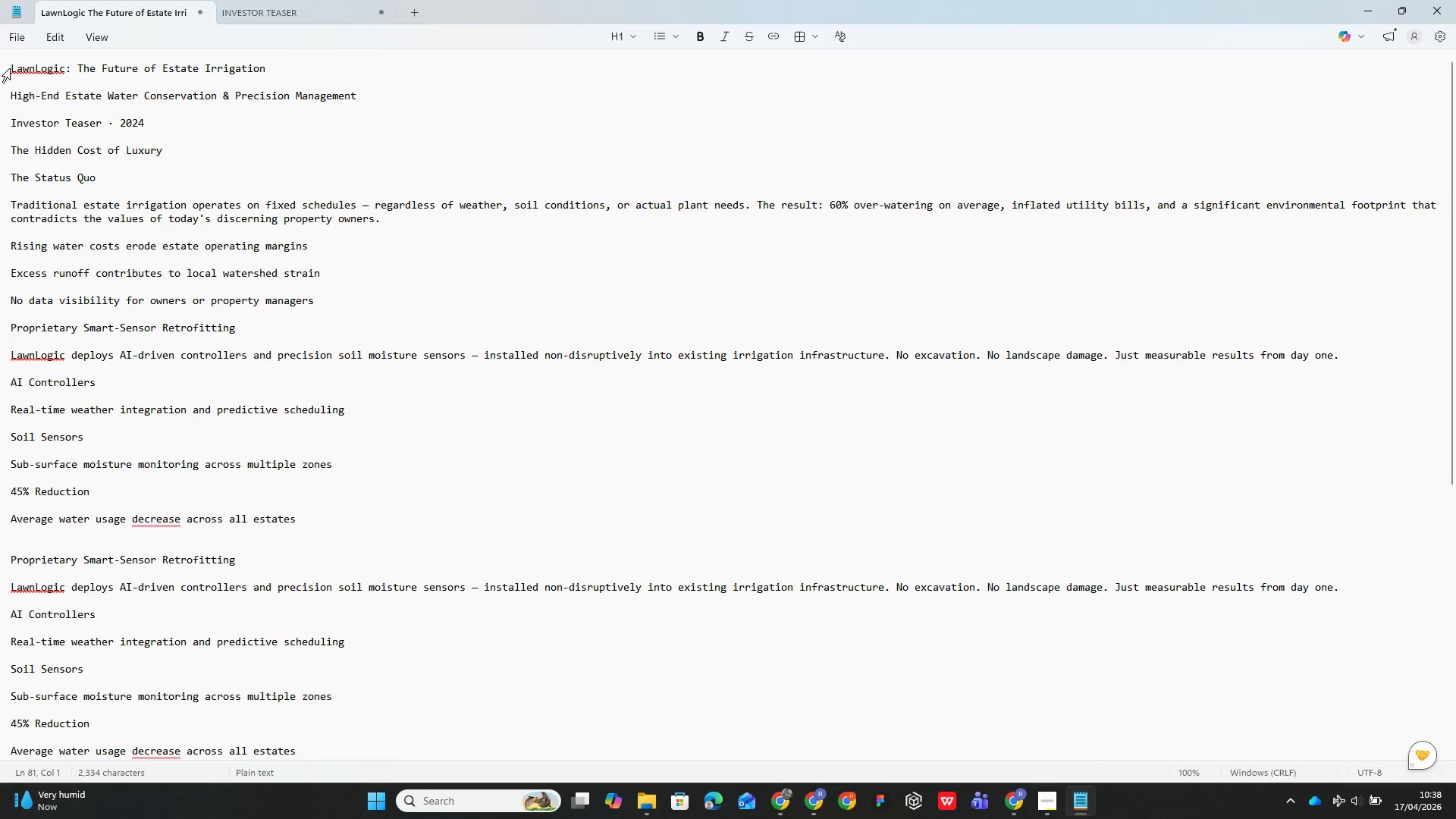 
left_click_drag(start_coordinate=[10, 68], to_coordinate=[221, 112])
 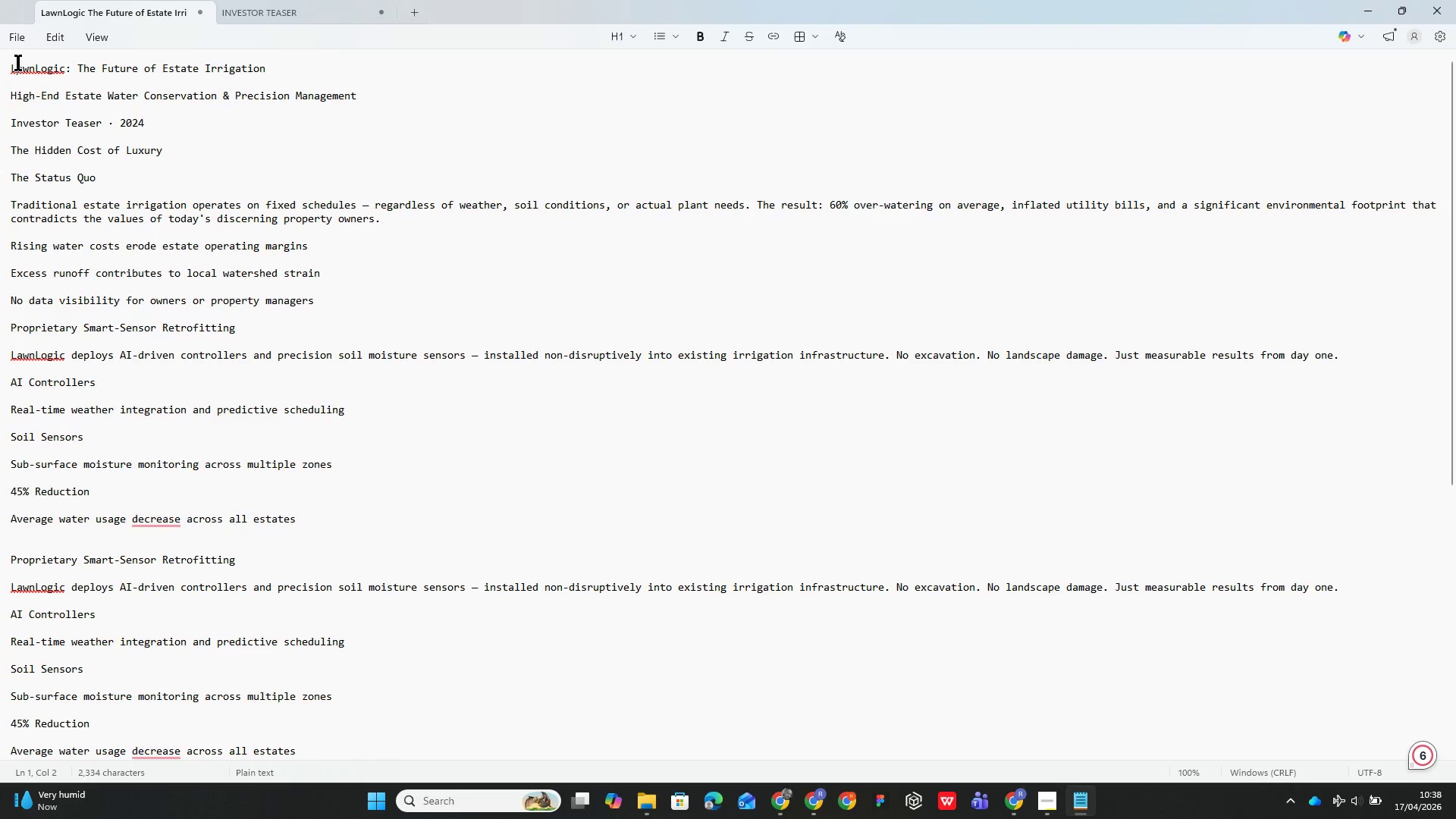 
left_click_drag(start_coordinate=[13, 65], to_coordinate=[252, 75])
 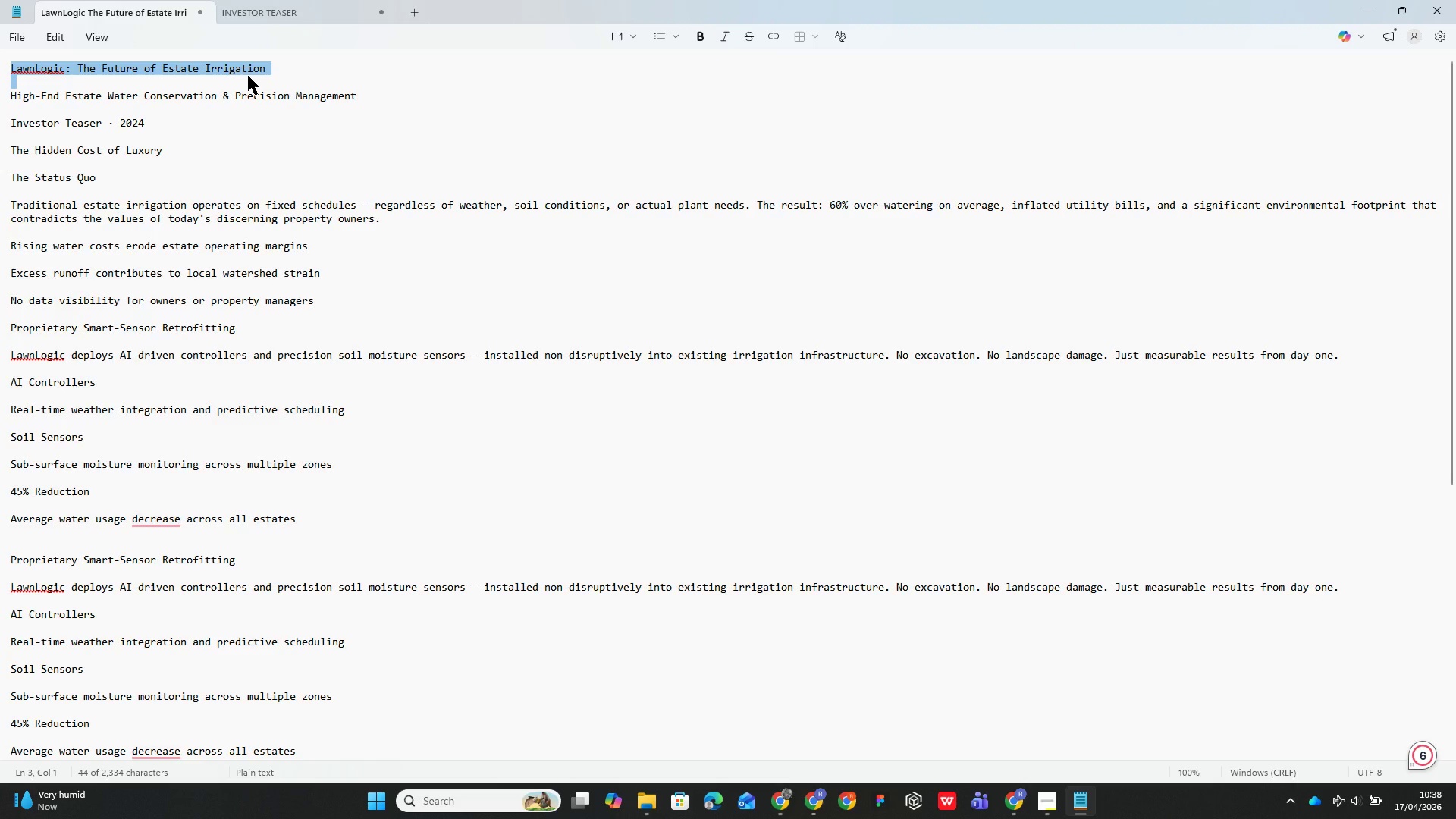 
key(Control+C)
 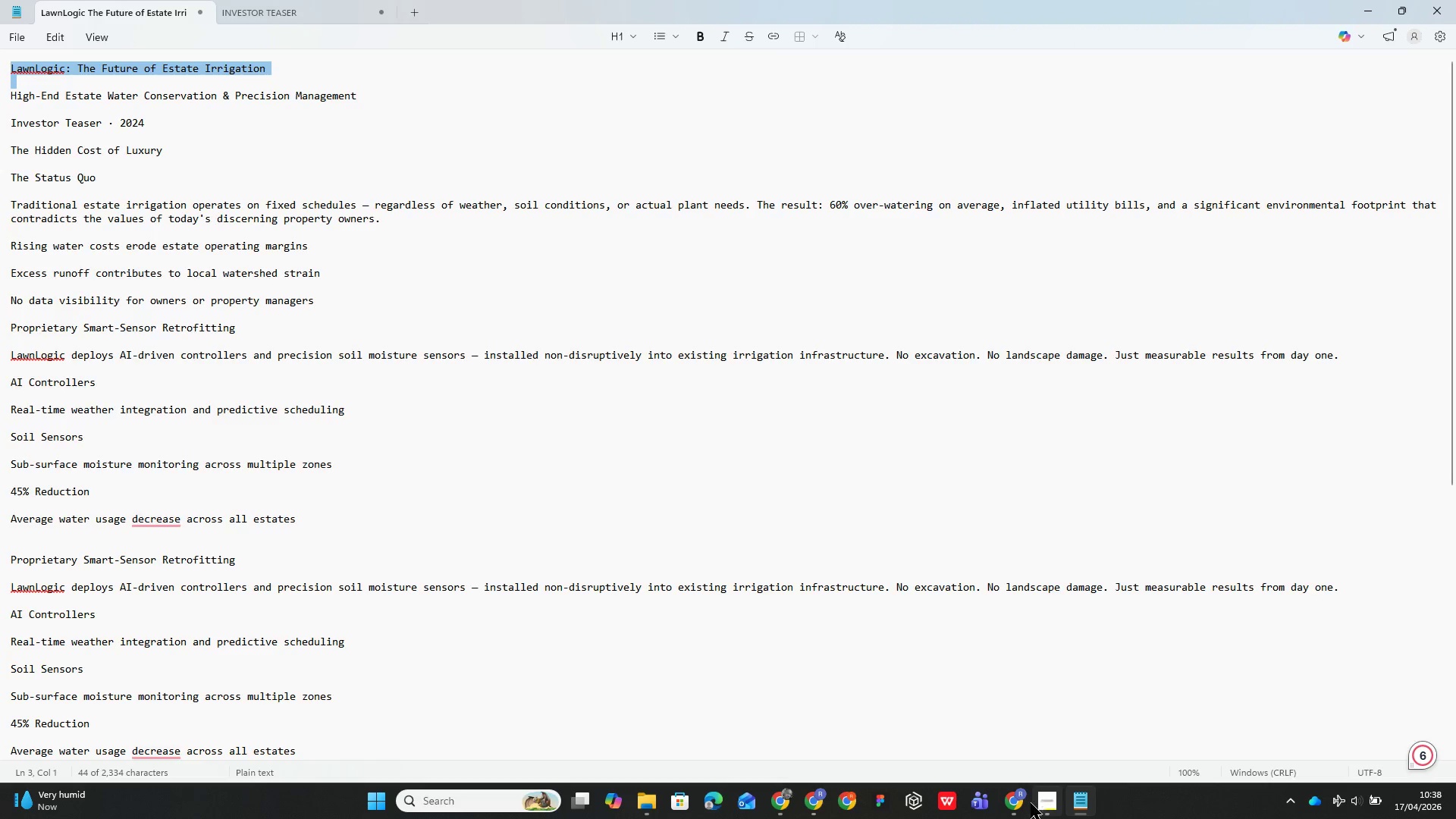 
left_click([1014, 799])
 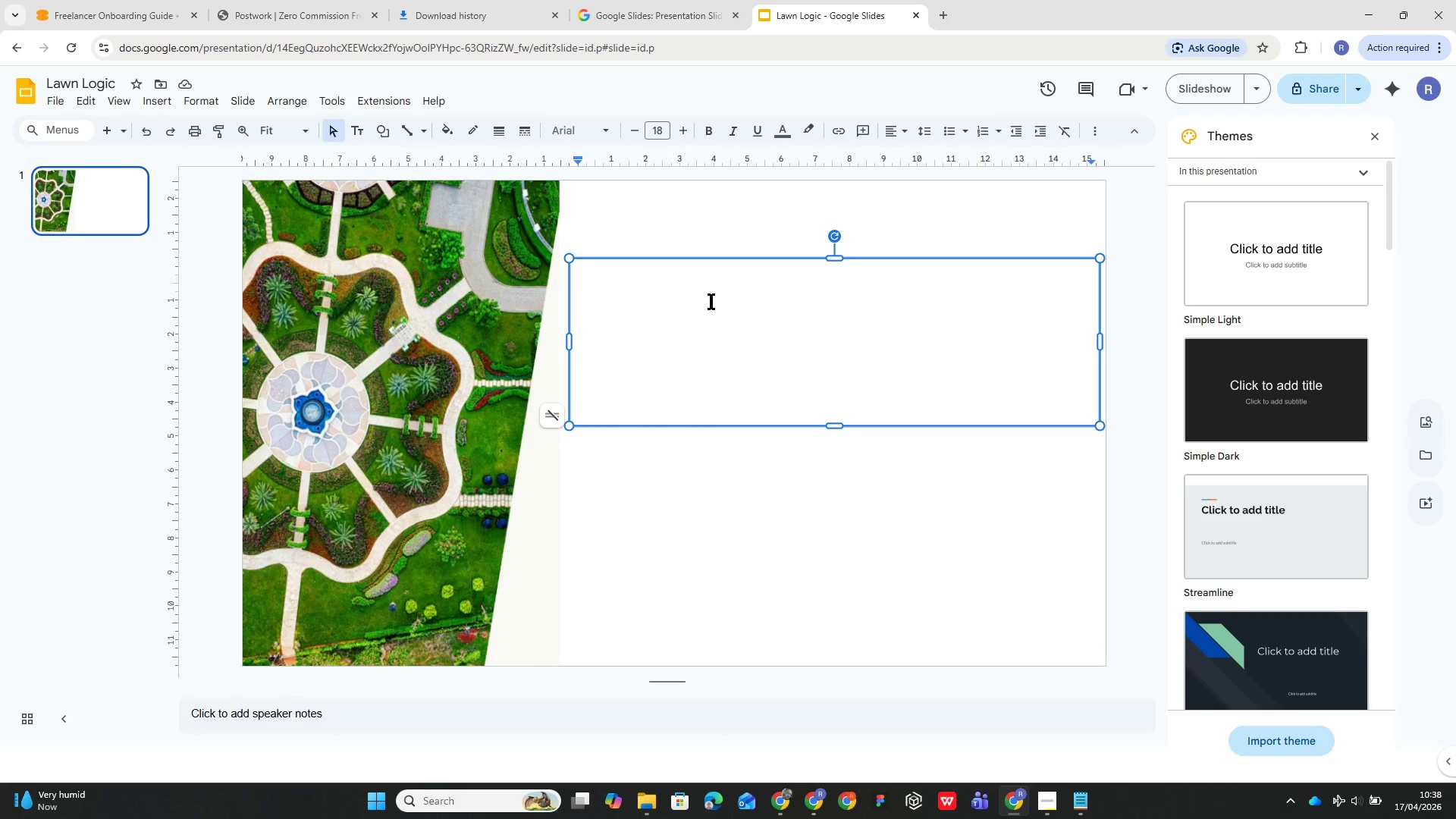 
key(Control+V)
 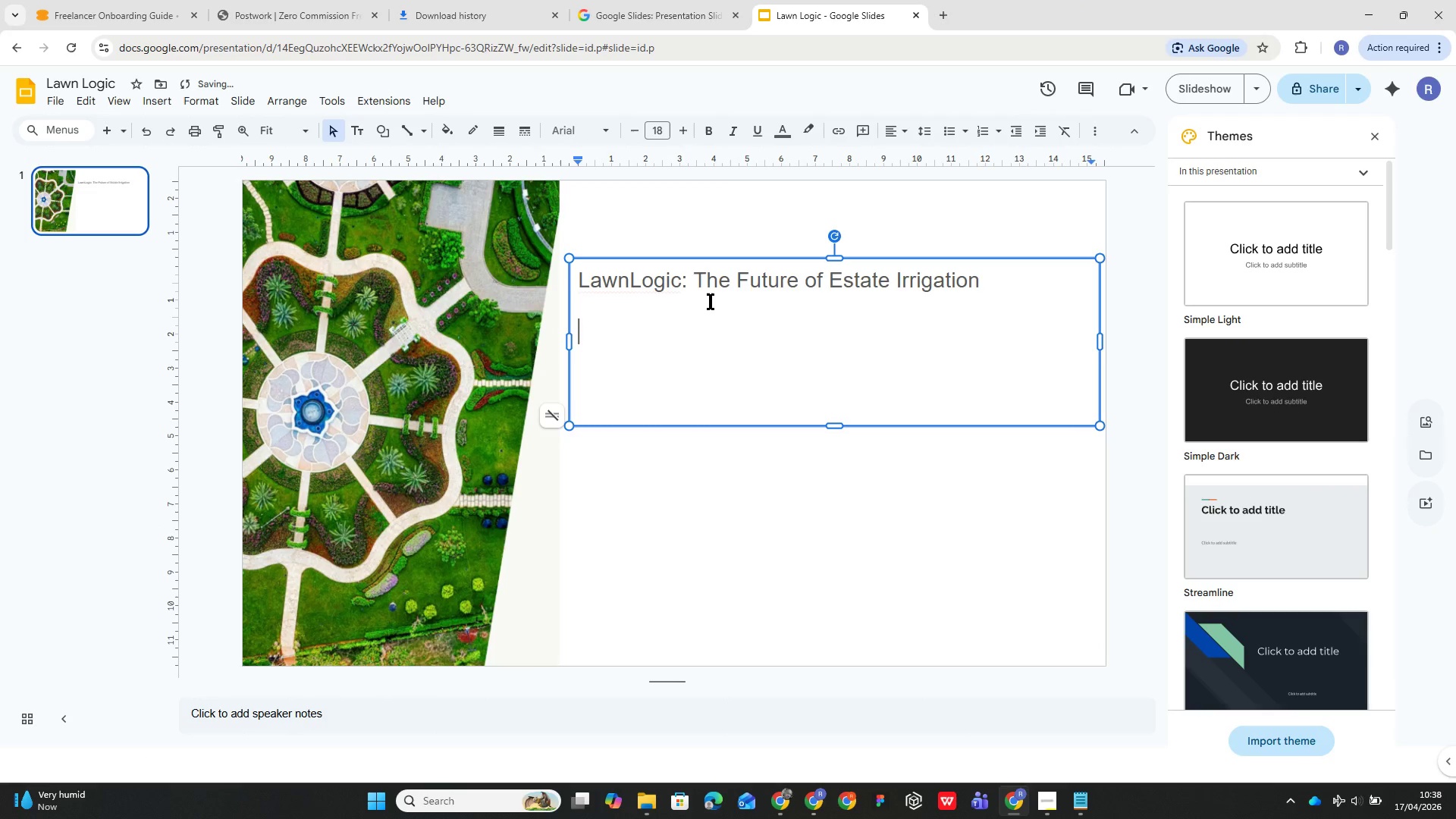 
key(Control+A)
 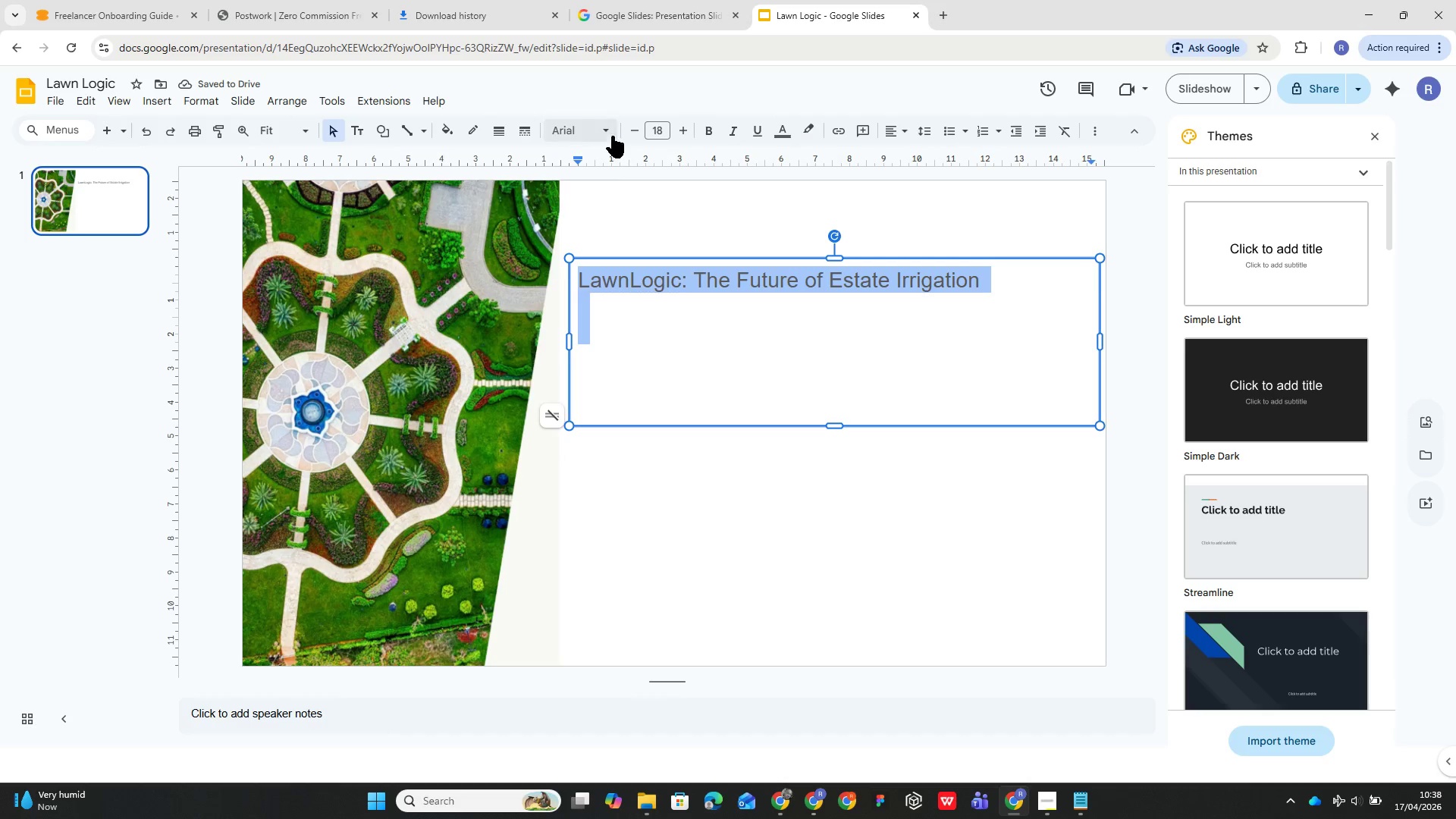 
left_click([606, 132])
 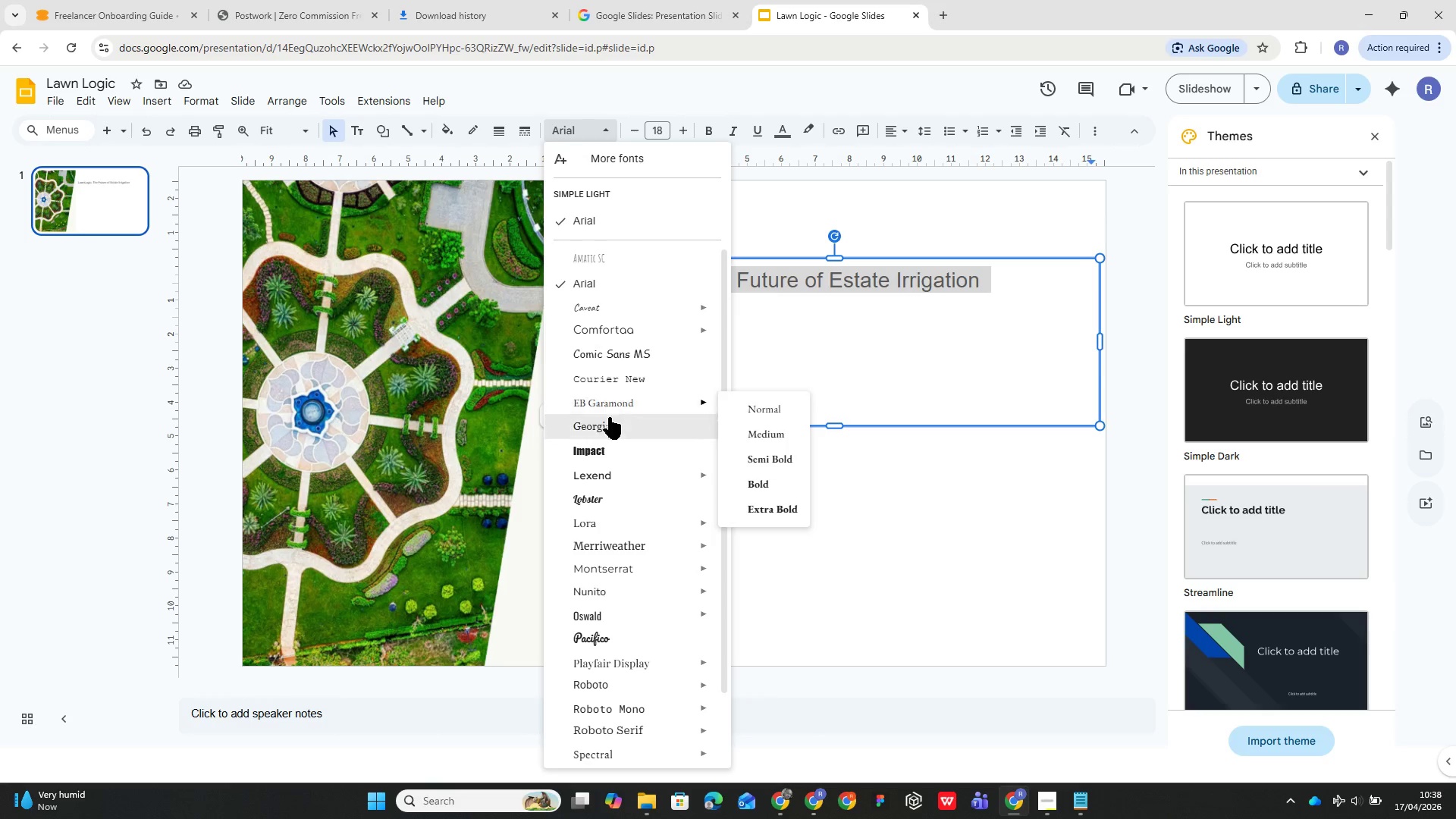 
scroll: coordinate [598, 465], scroll_direction: down, amount: 7.0
 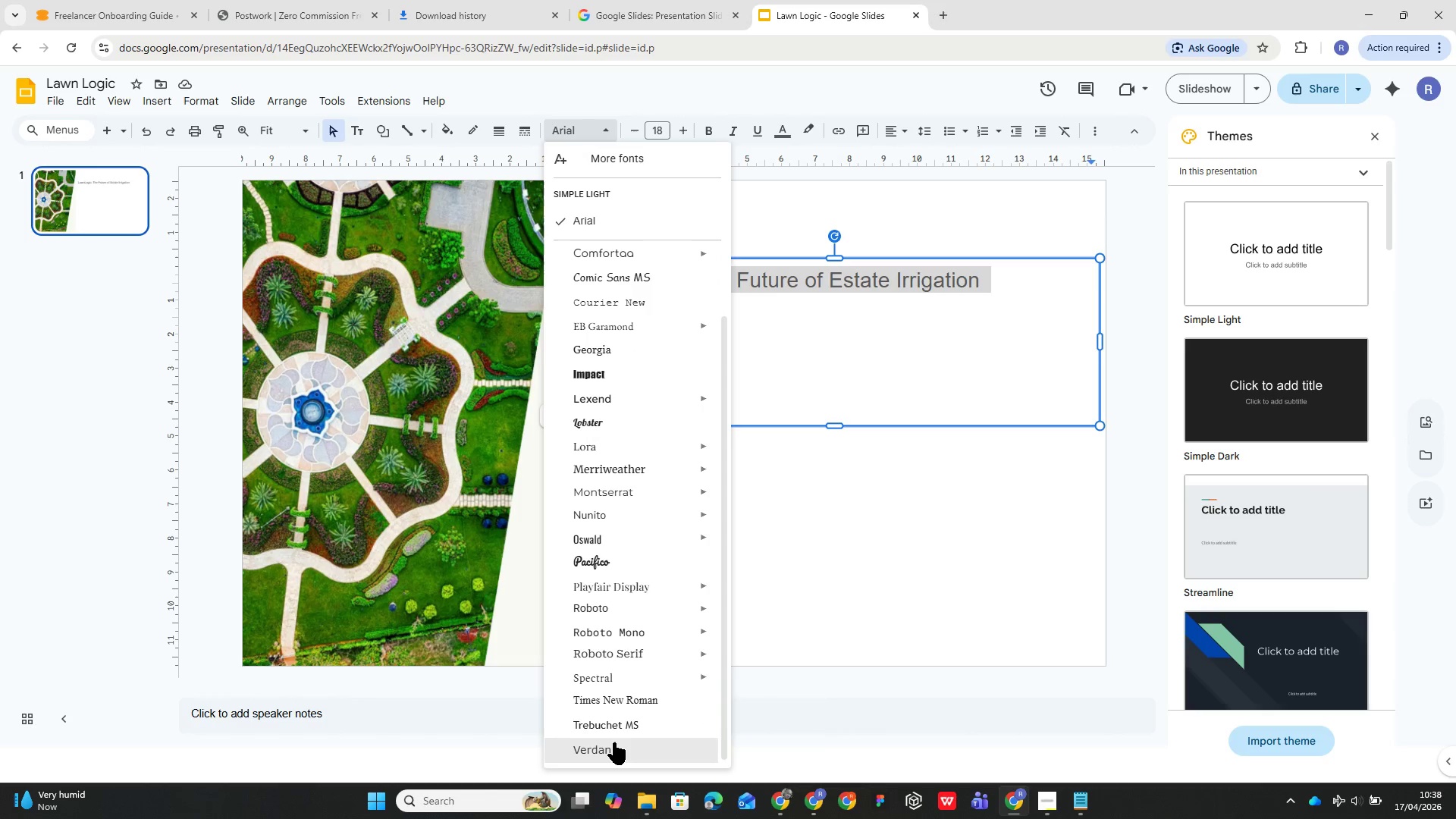 
left_click([613, 742])
 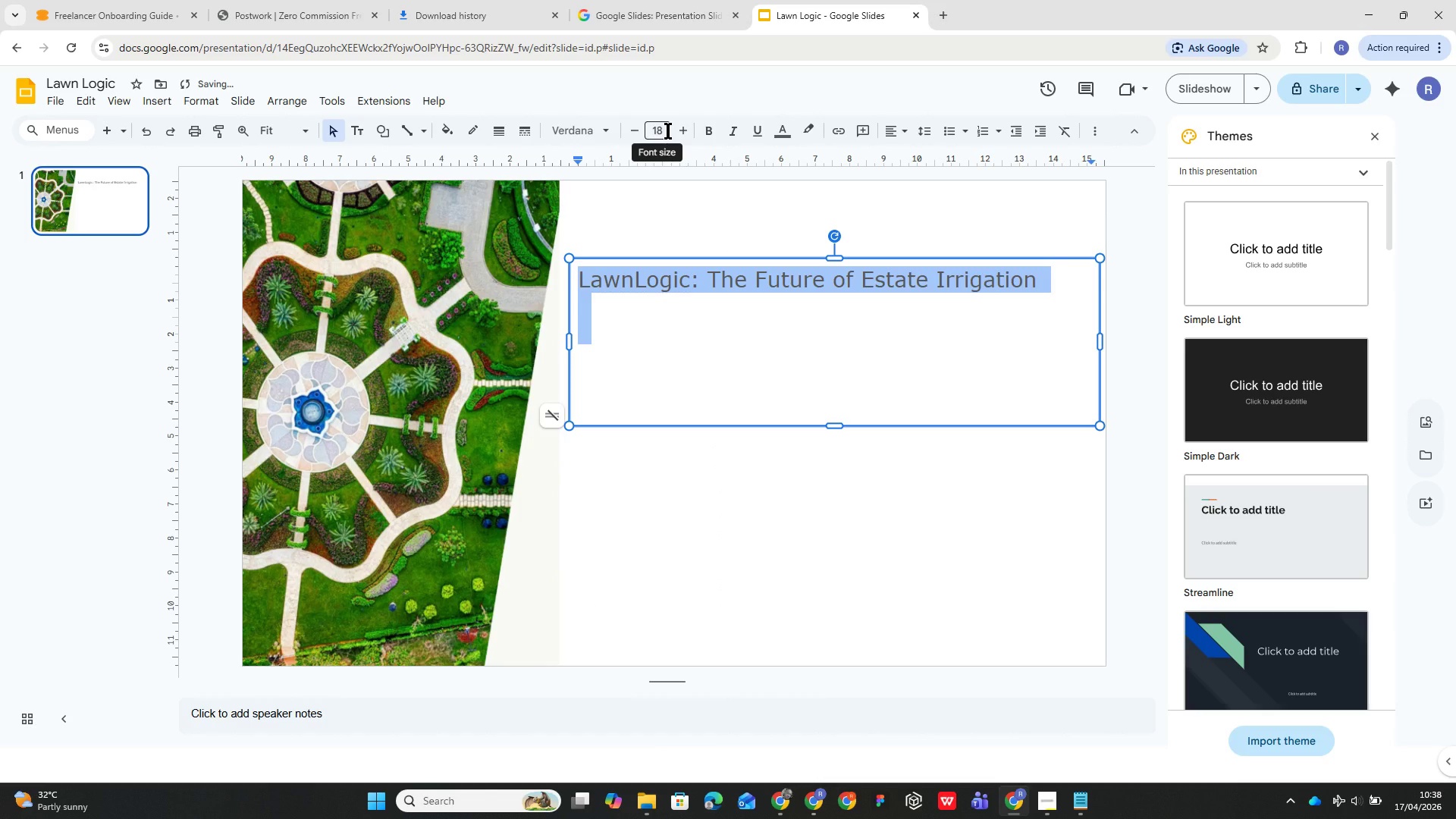 
left_click([668, 130])
 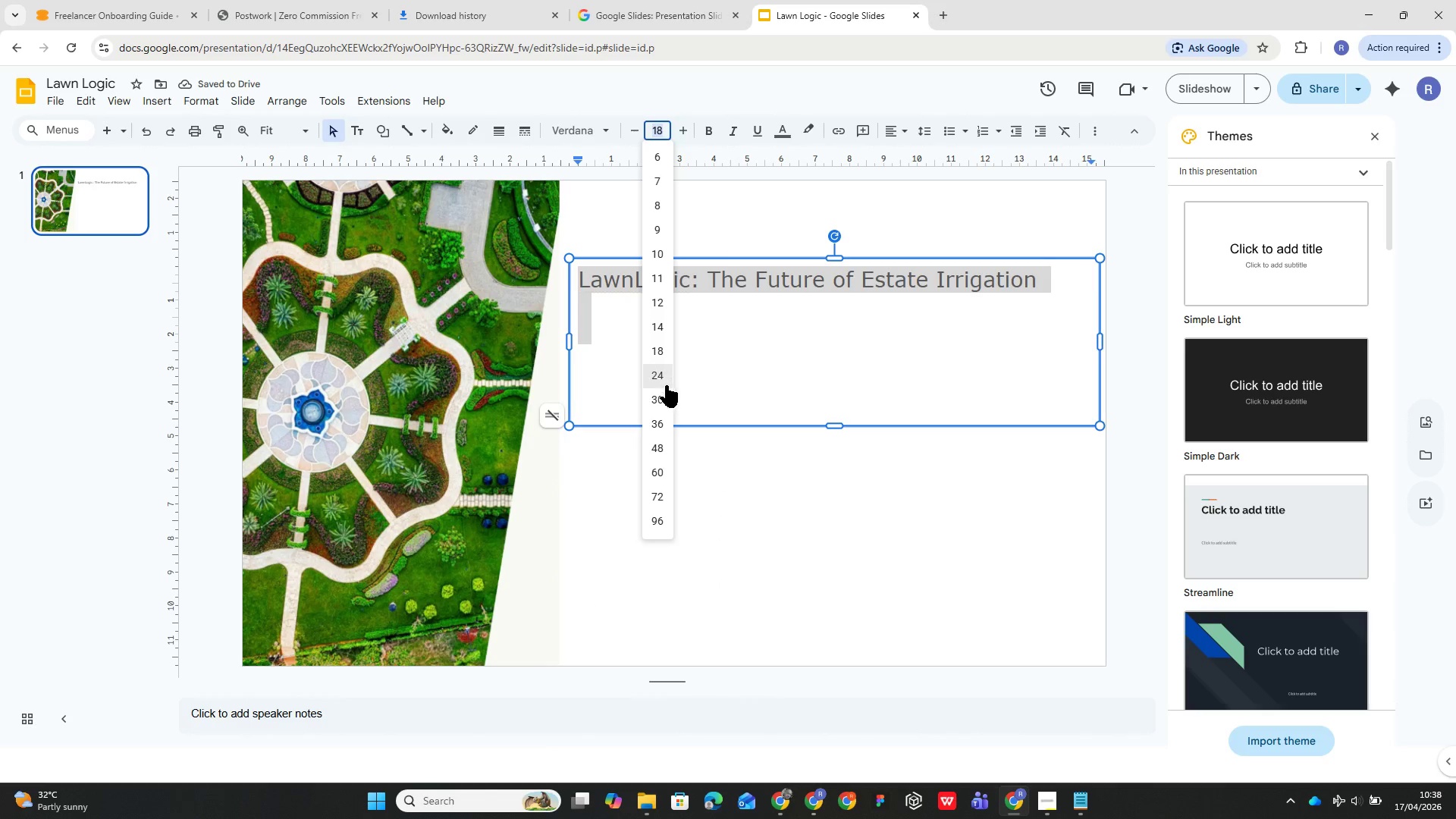 
left_click([666, 381])
 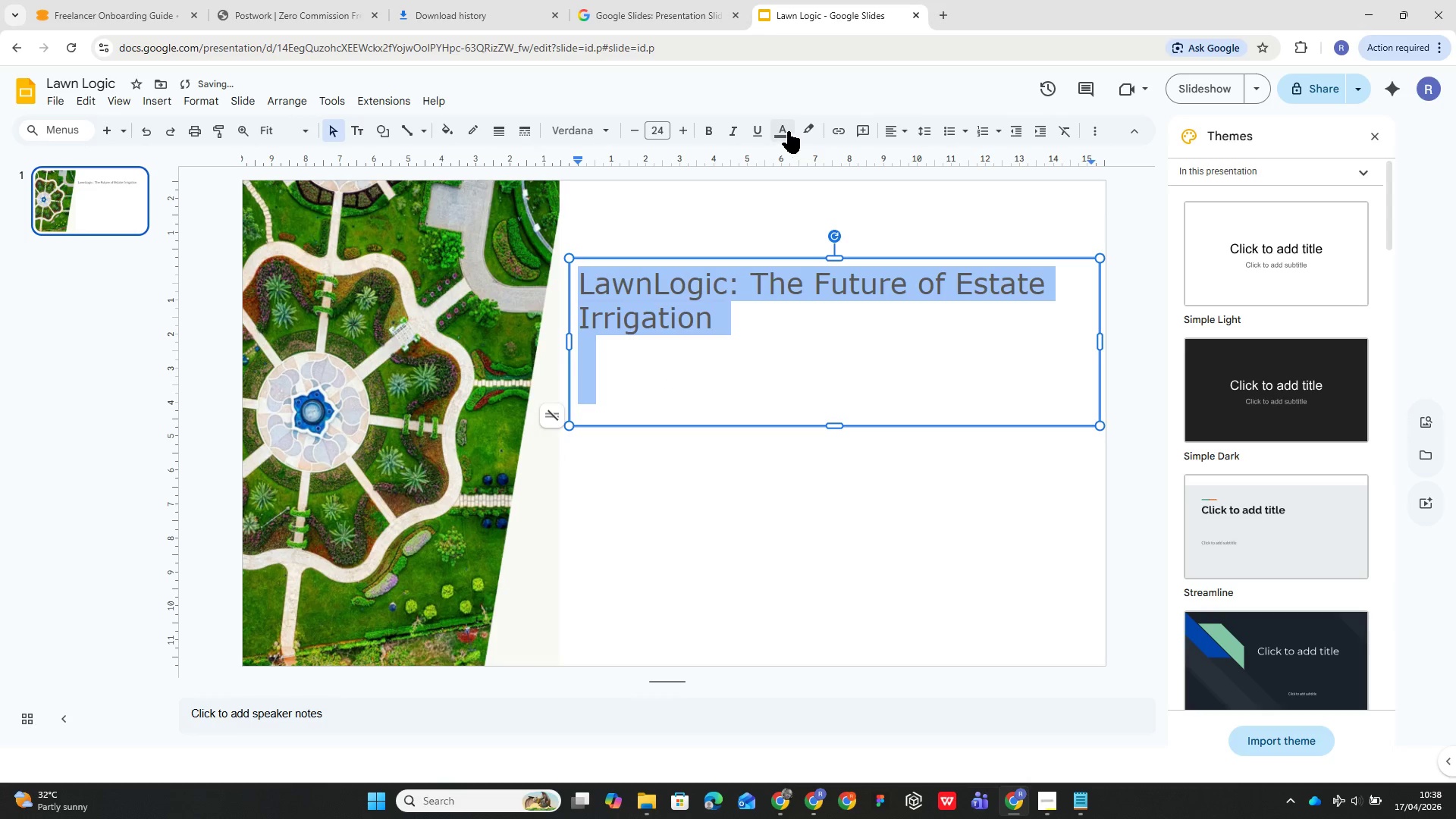 
mouse_move([700, 141])
 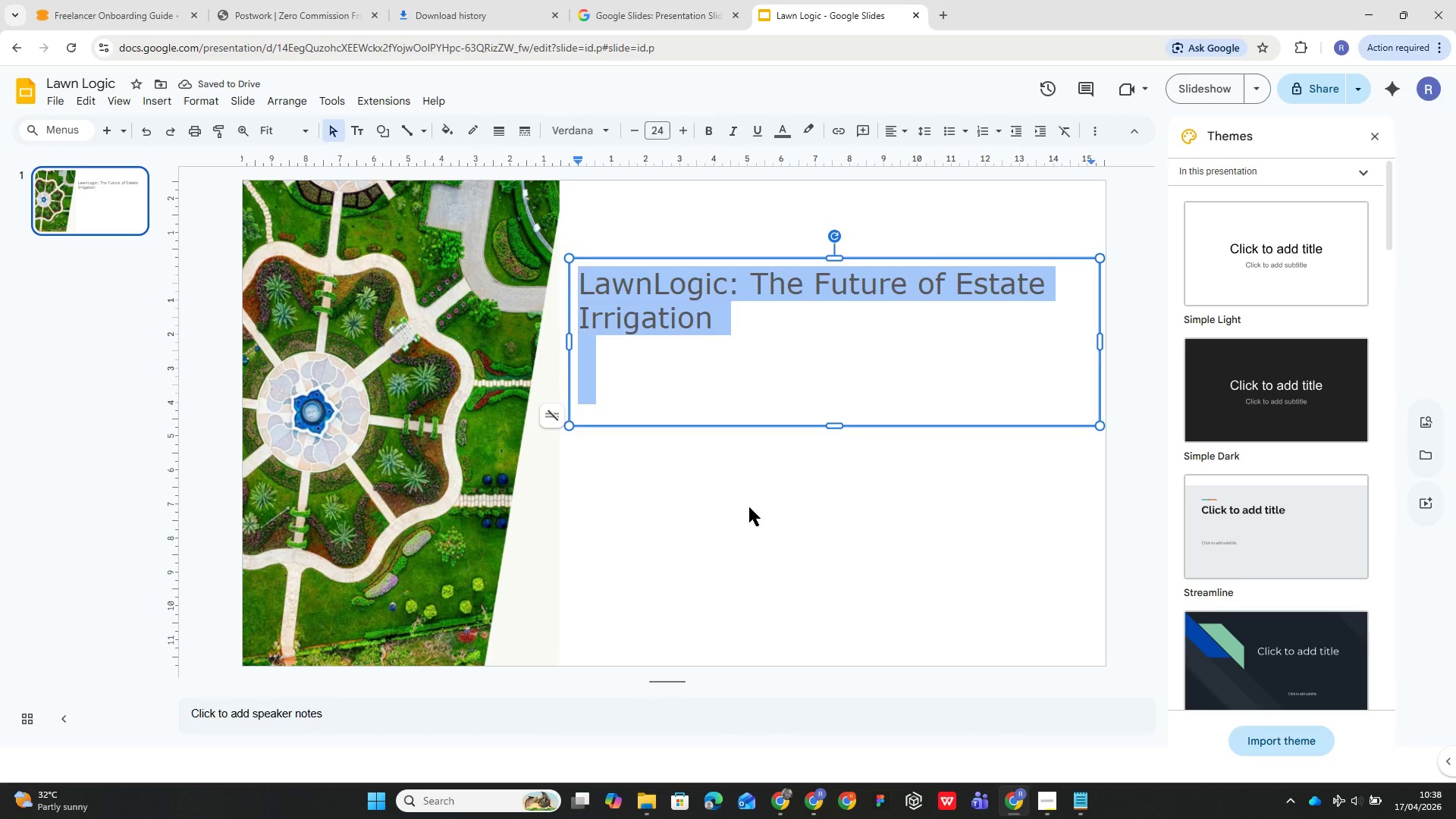 
left_click([749, 507])
 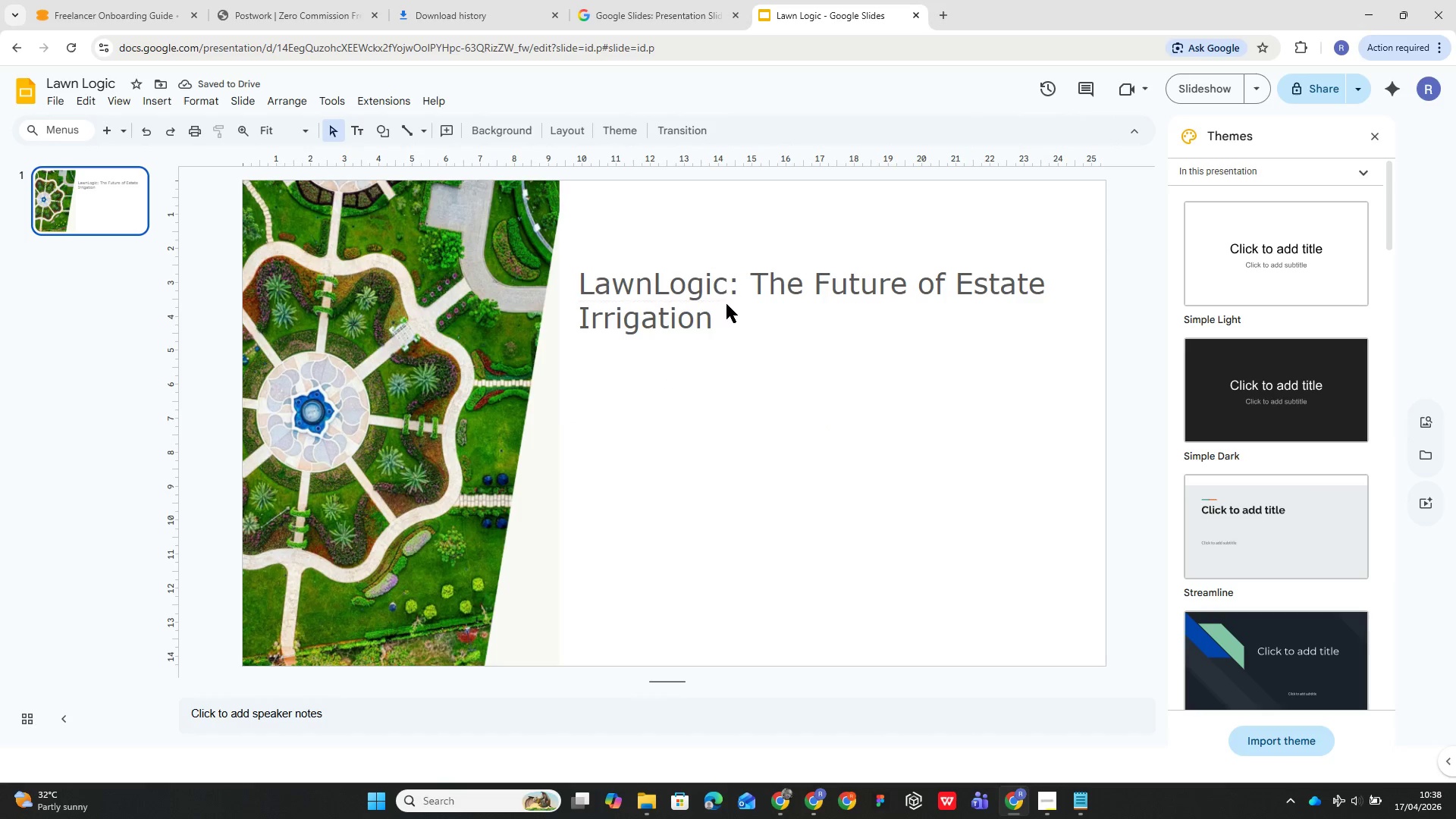 
mouse_move([660, 287])
 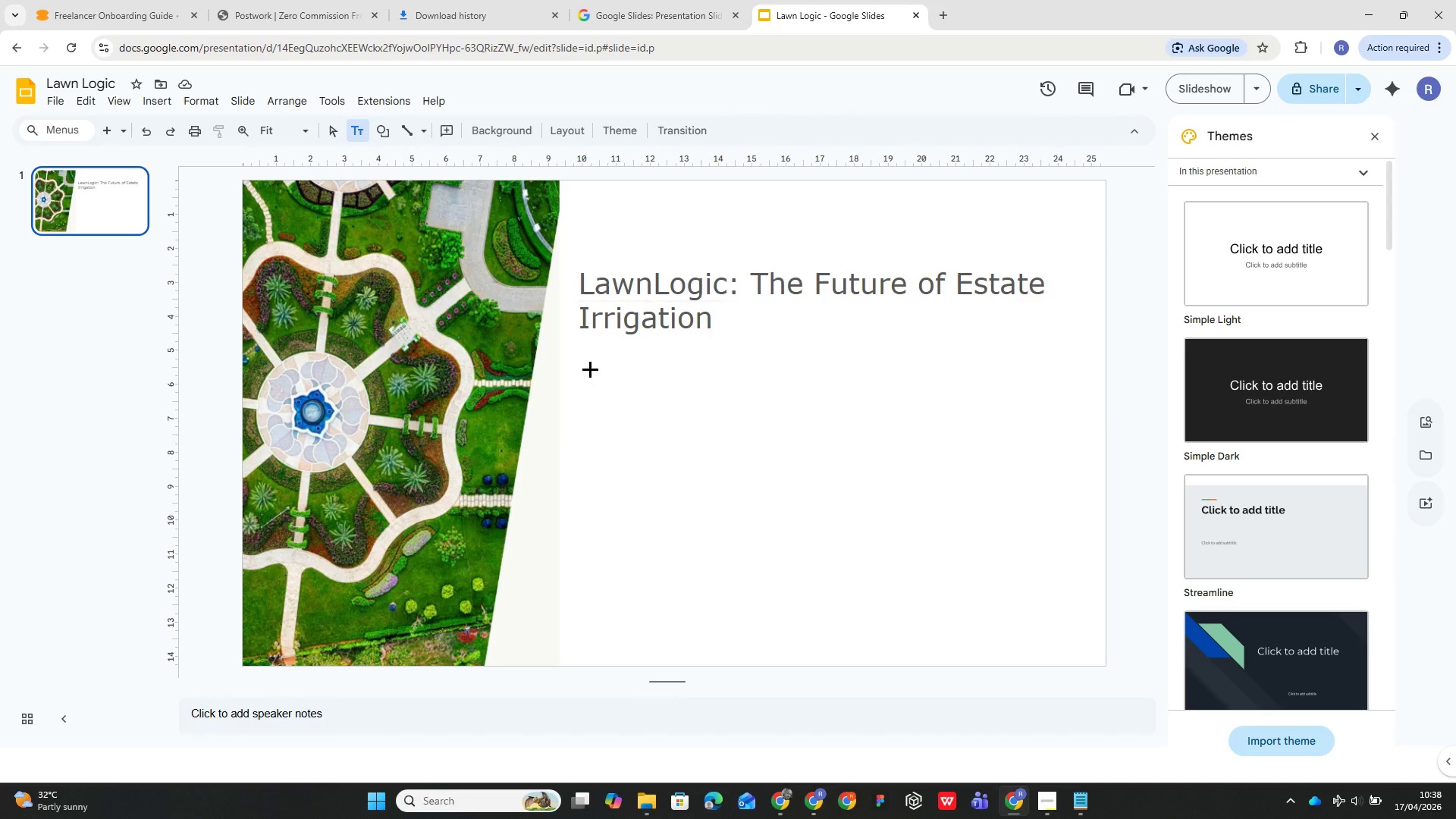 
wait(5.0)
 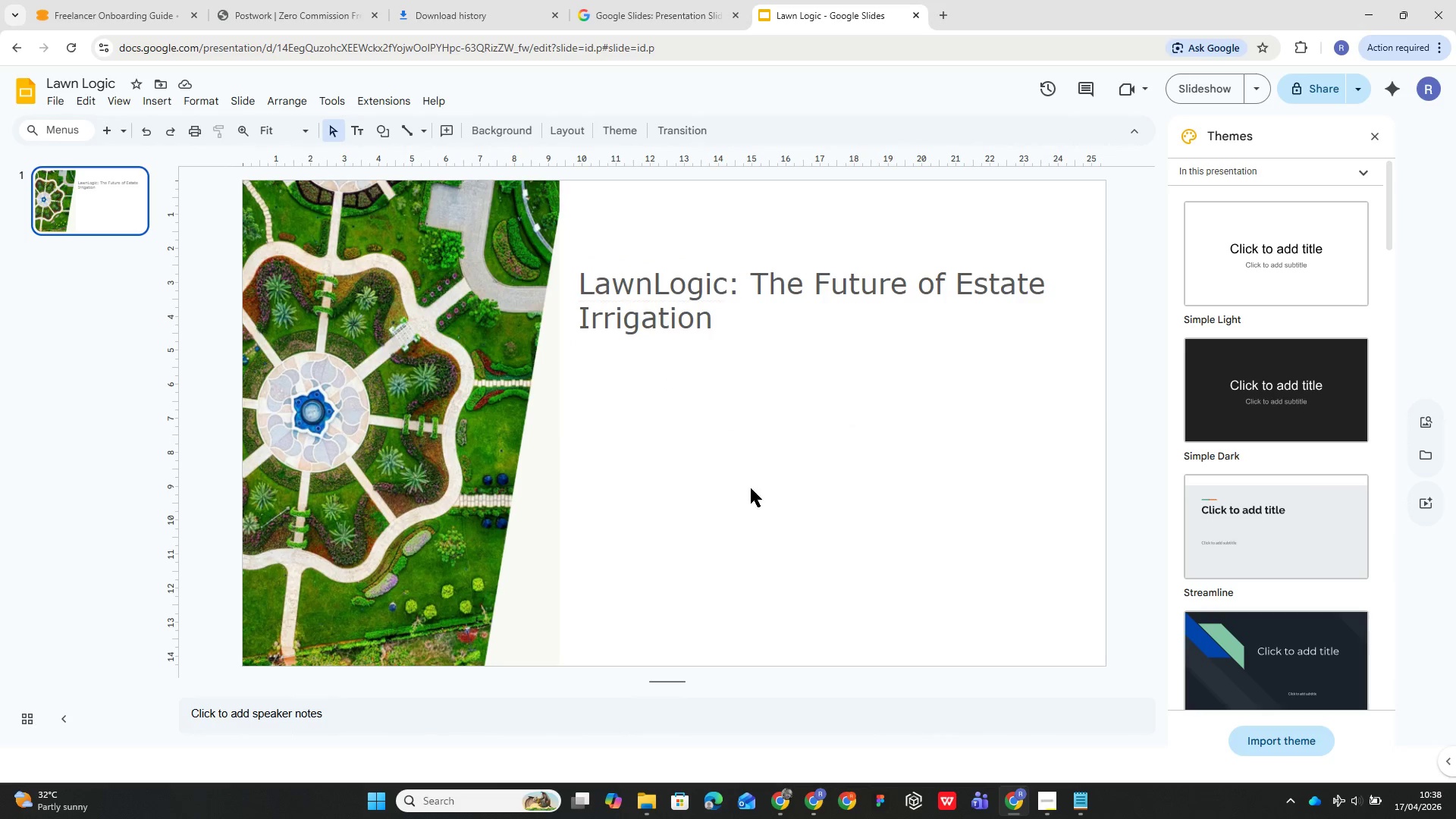 
left_click_drag(start_coordinate=[576, 388], to_coordinate=[1050, 475])
 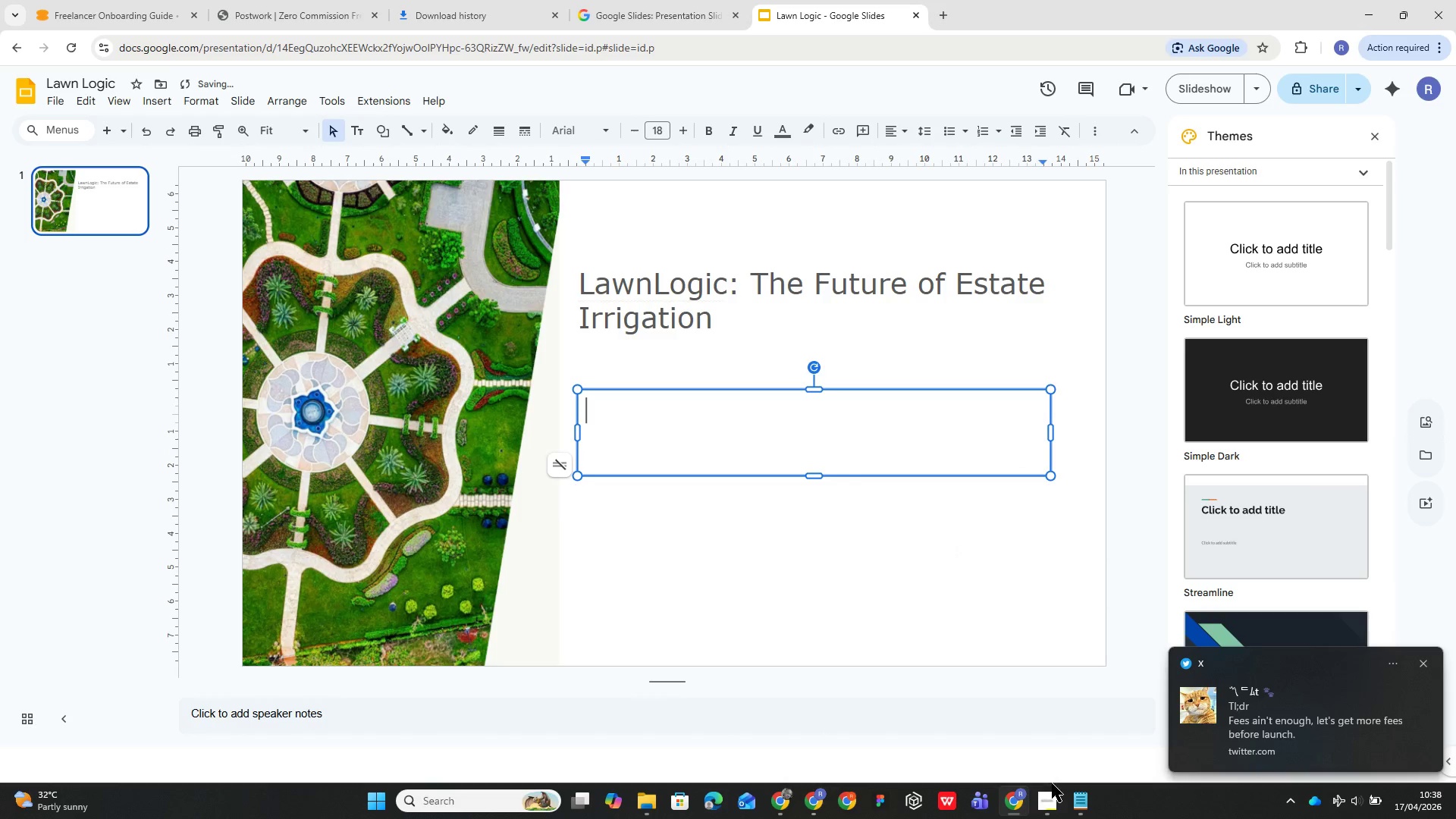 
left_click([1074, 797])
 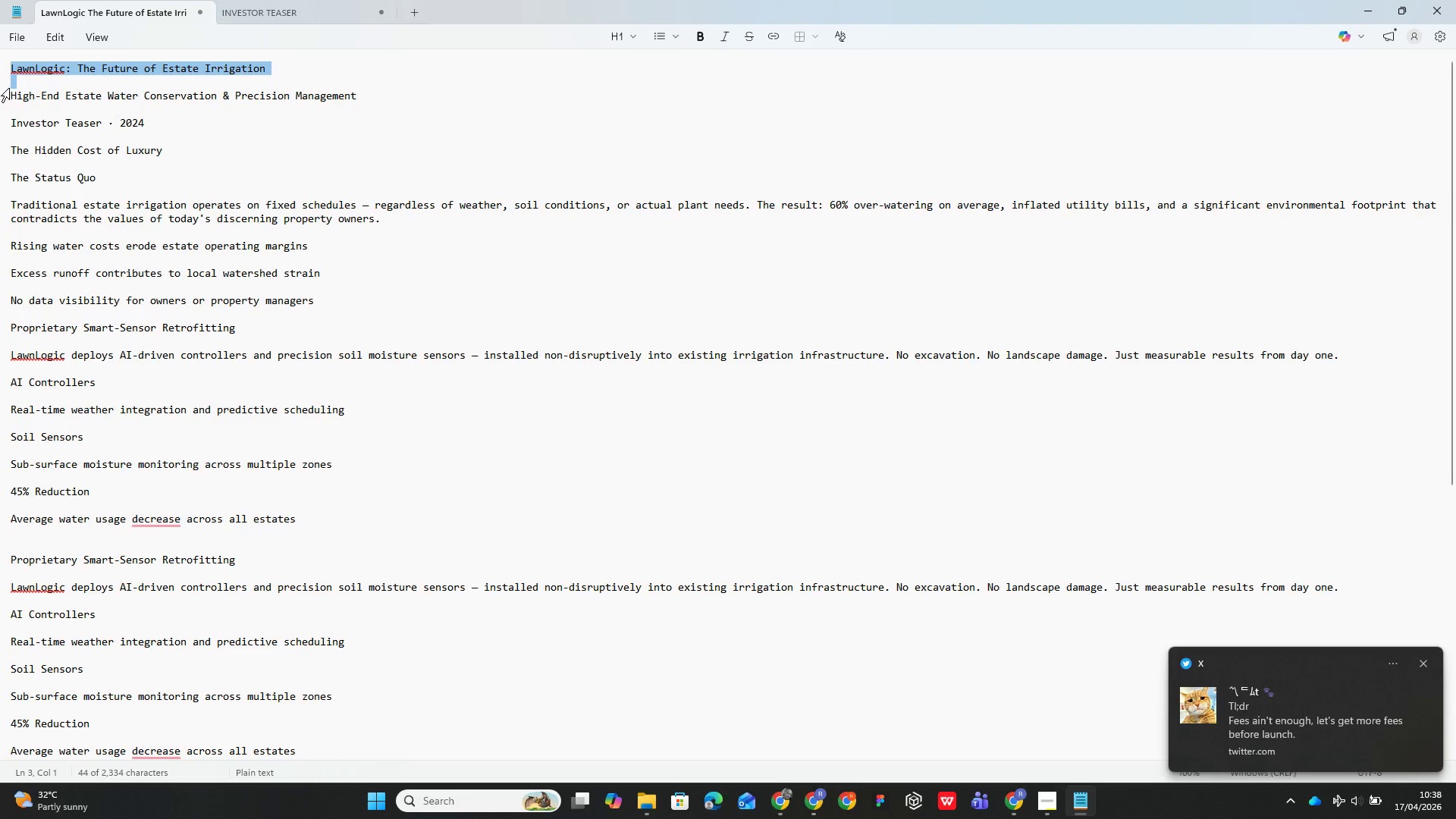 
left_click_drag(start_coordinate=[8, 99], to_coordinate=[137, 105])
 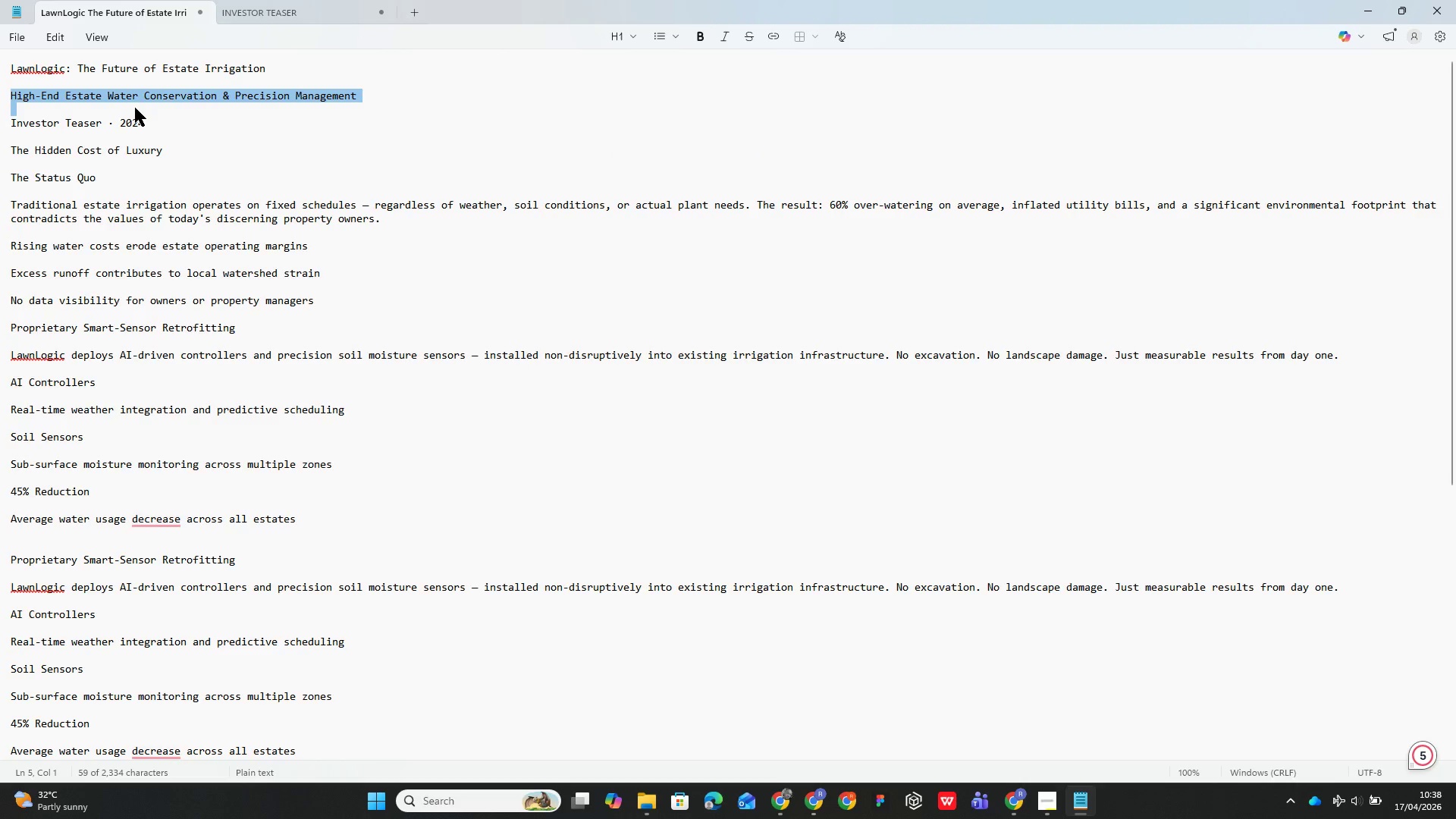 
key(Control+C)
 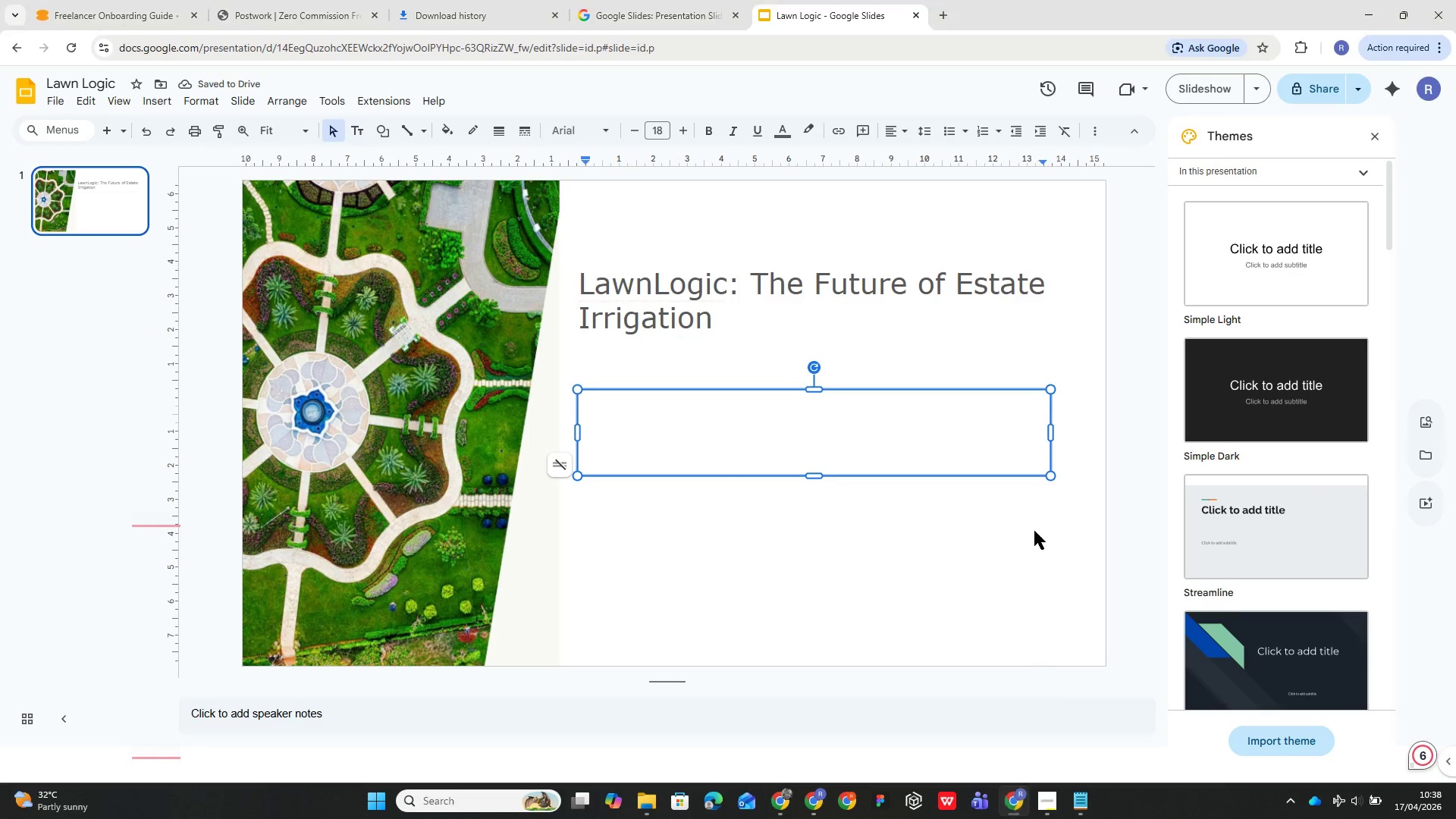 
key(Control+V)
 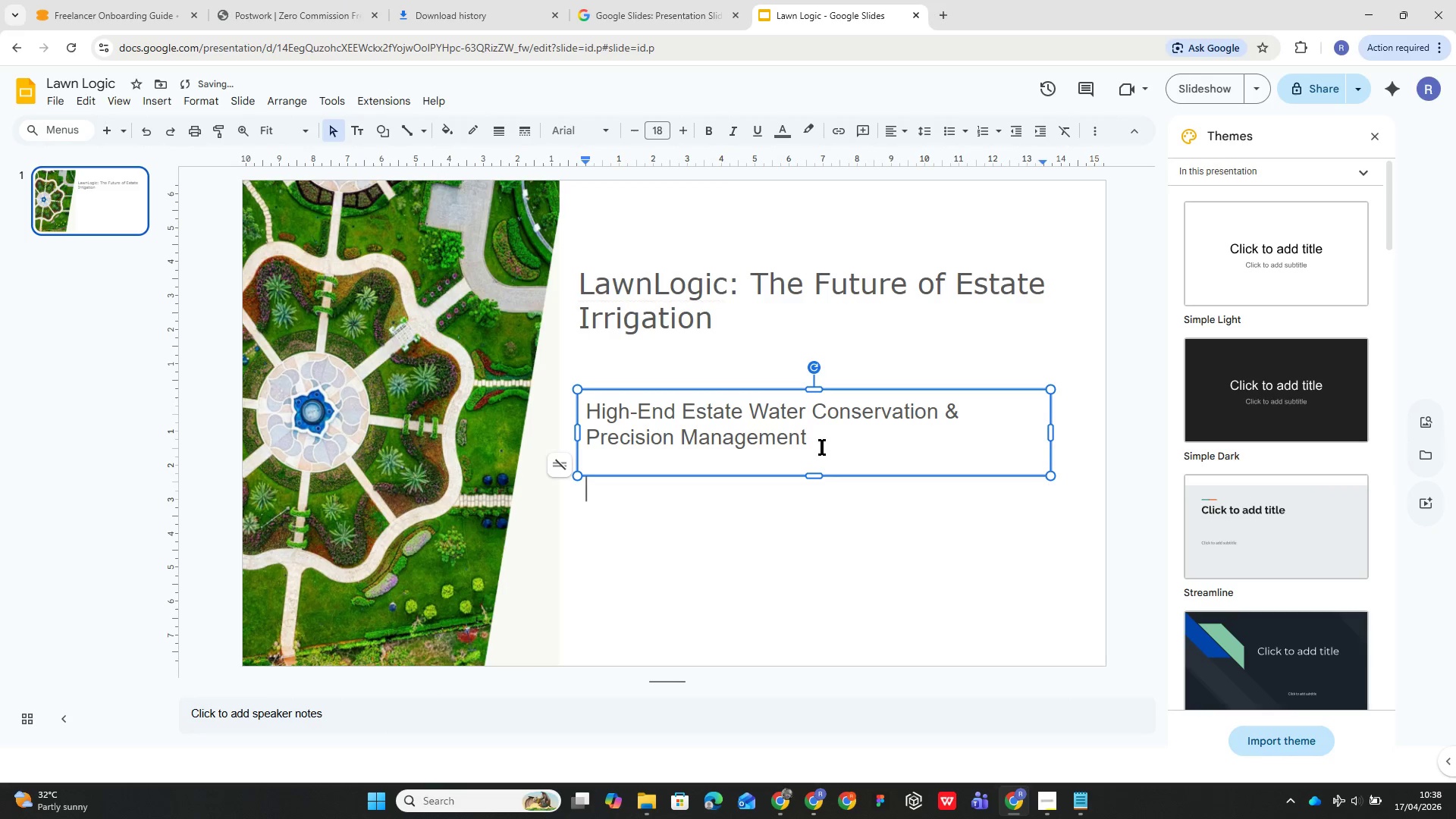 
key(Control+A)
 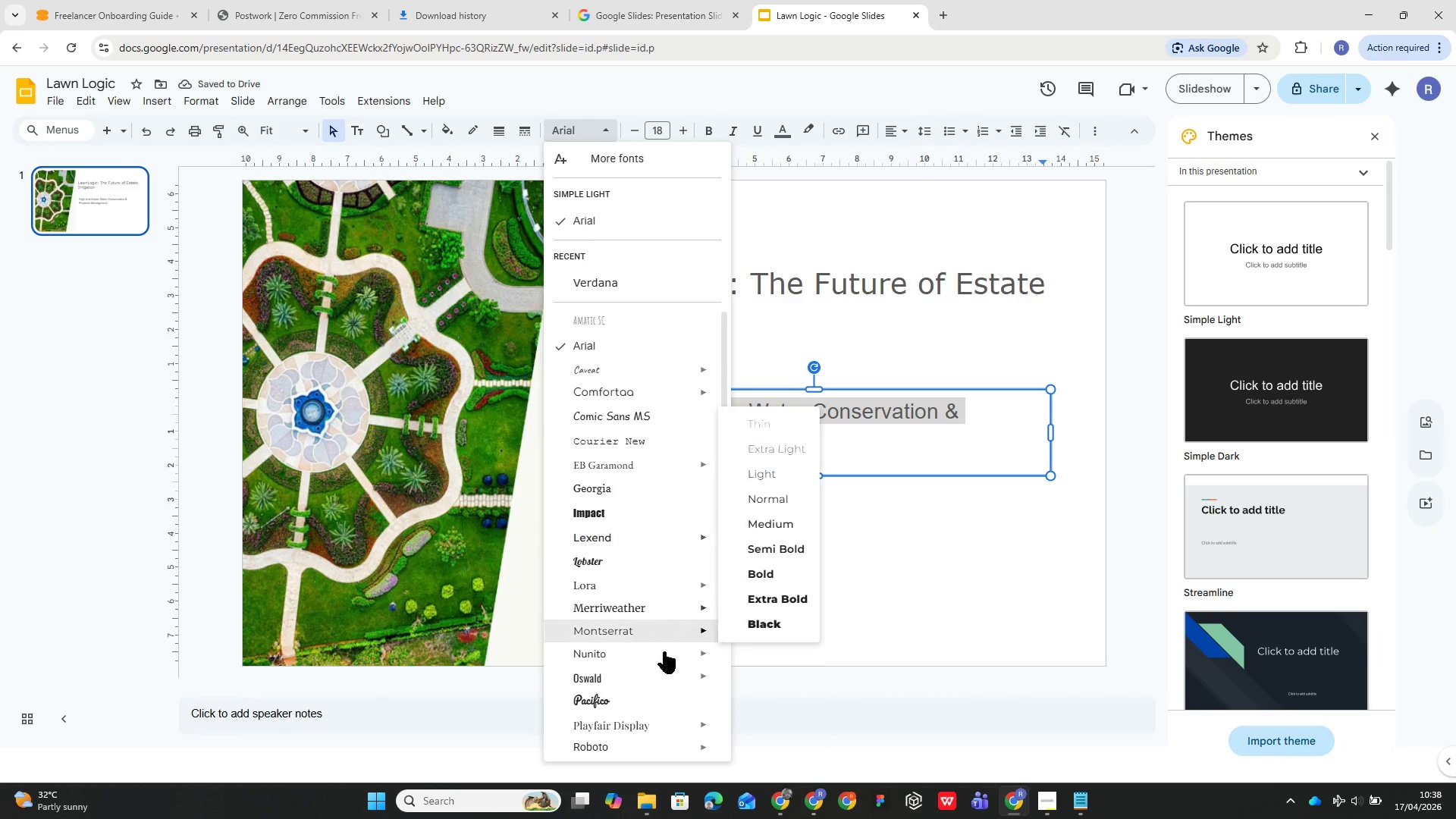 
scroll: coordinate [623, 686], scroll_direction: down, amount: 6.0
 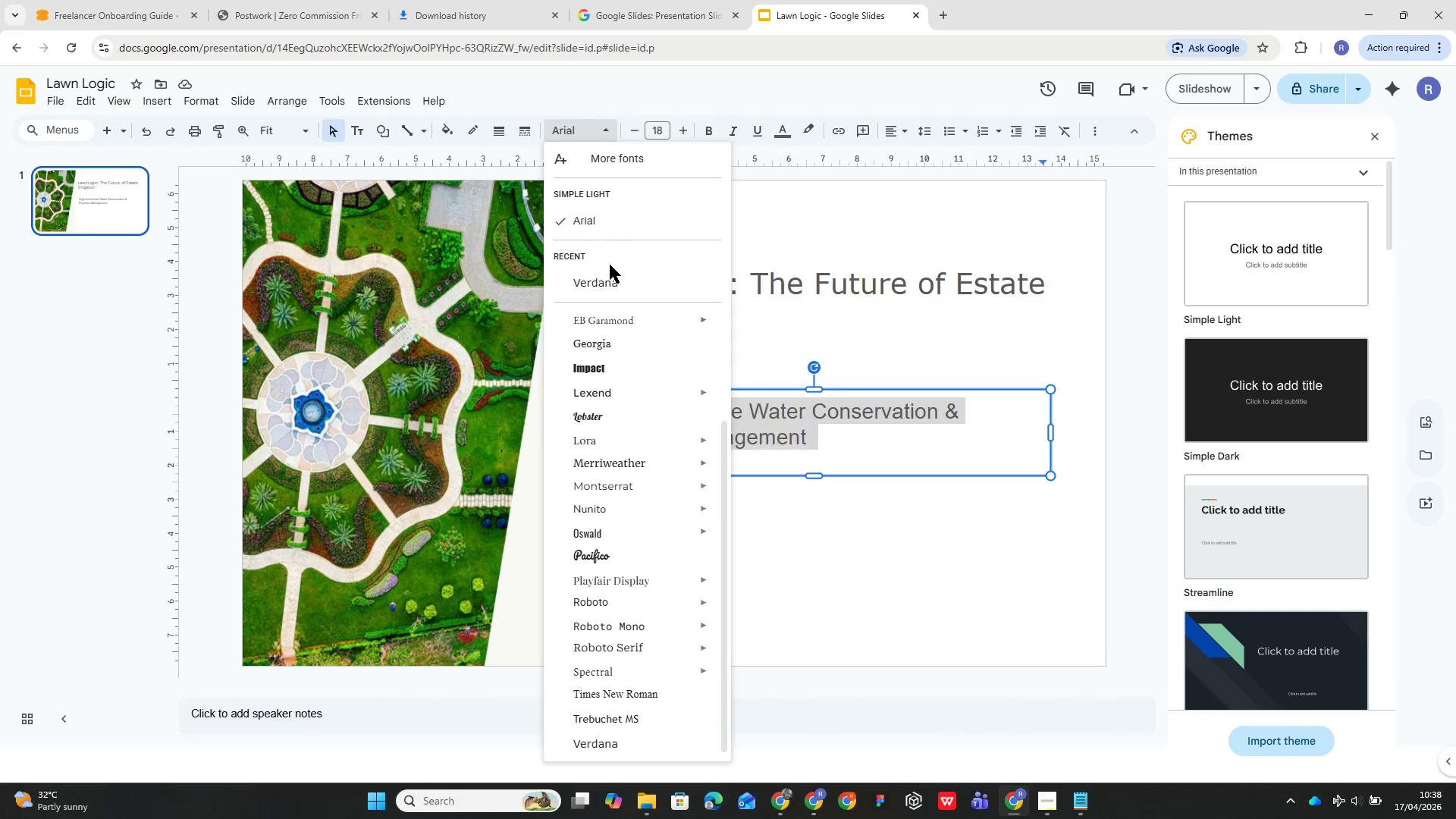 
left_click([607, 283])
 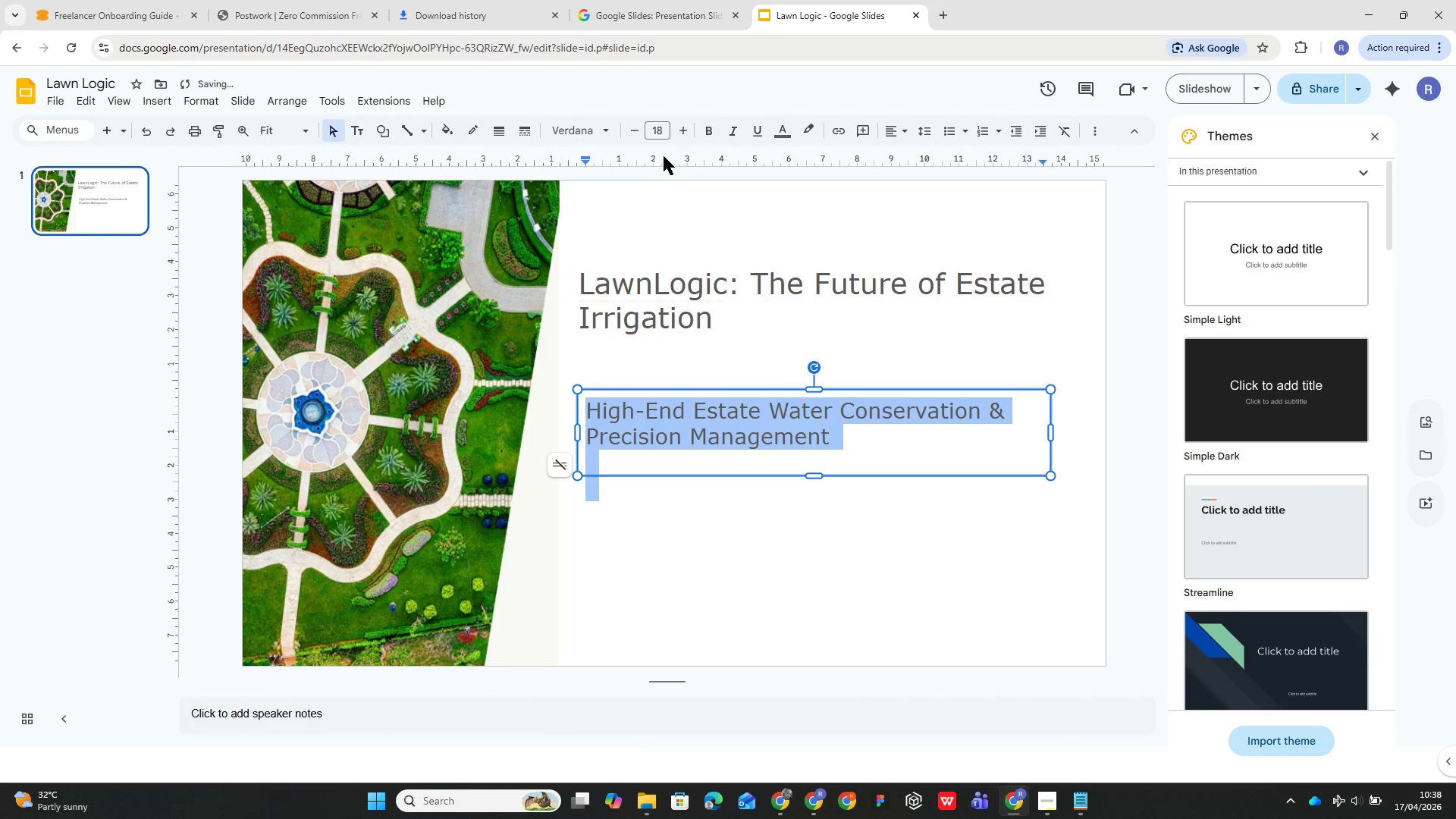 
mouse_move([634, 144])
 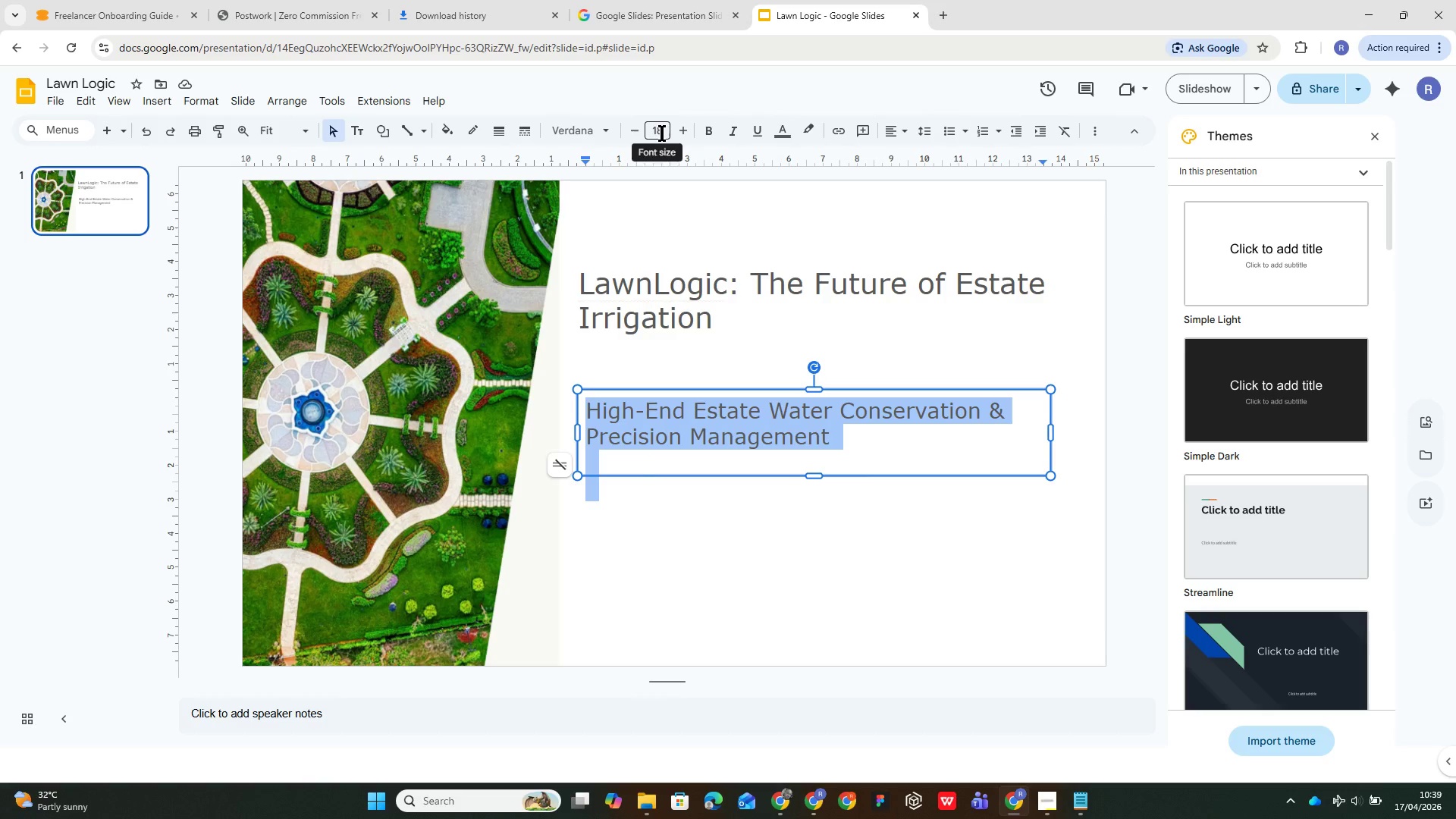 
left_click([662, 133])
 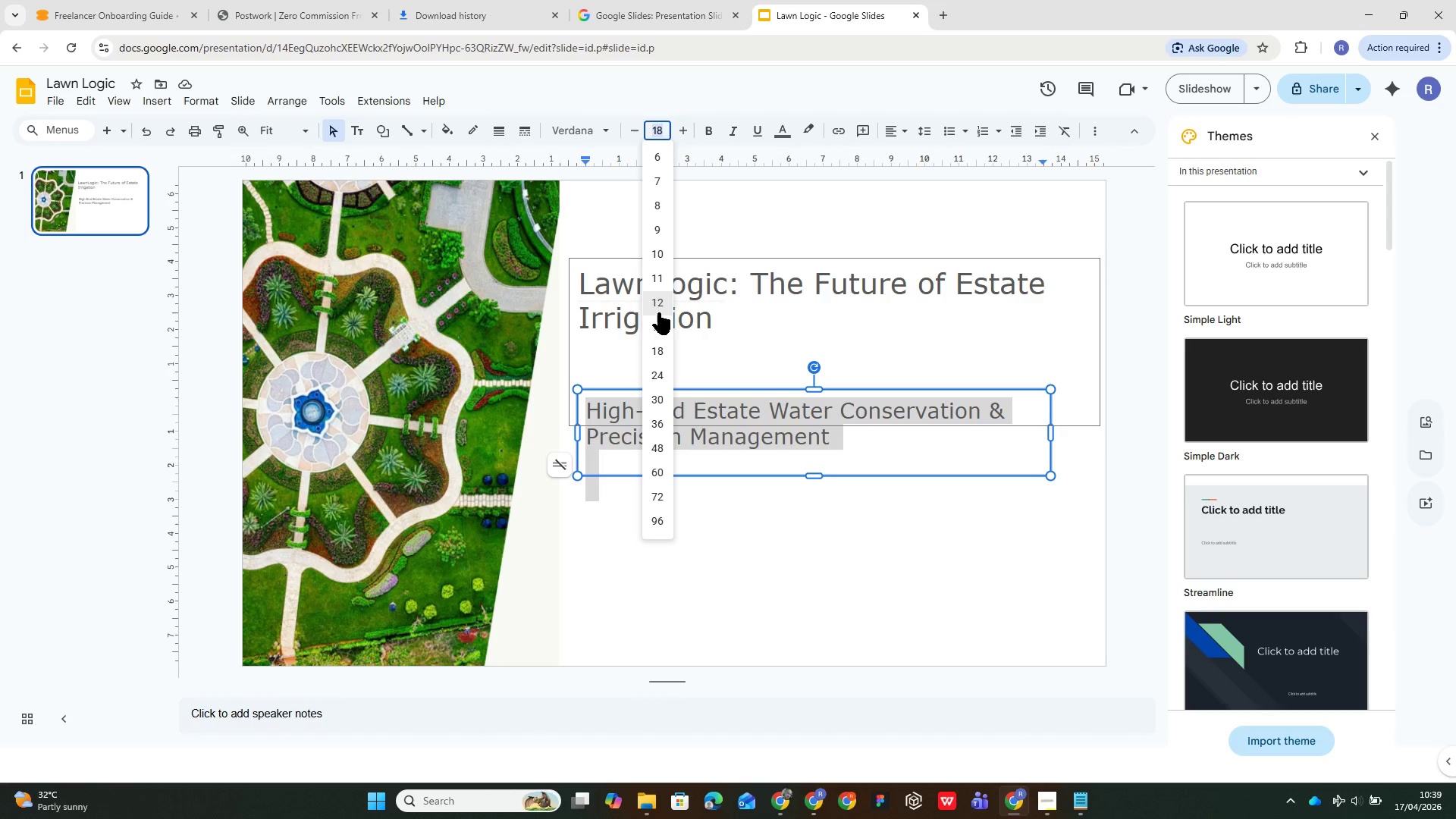 
left_click([661, 303])
 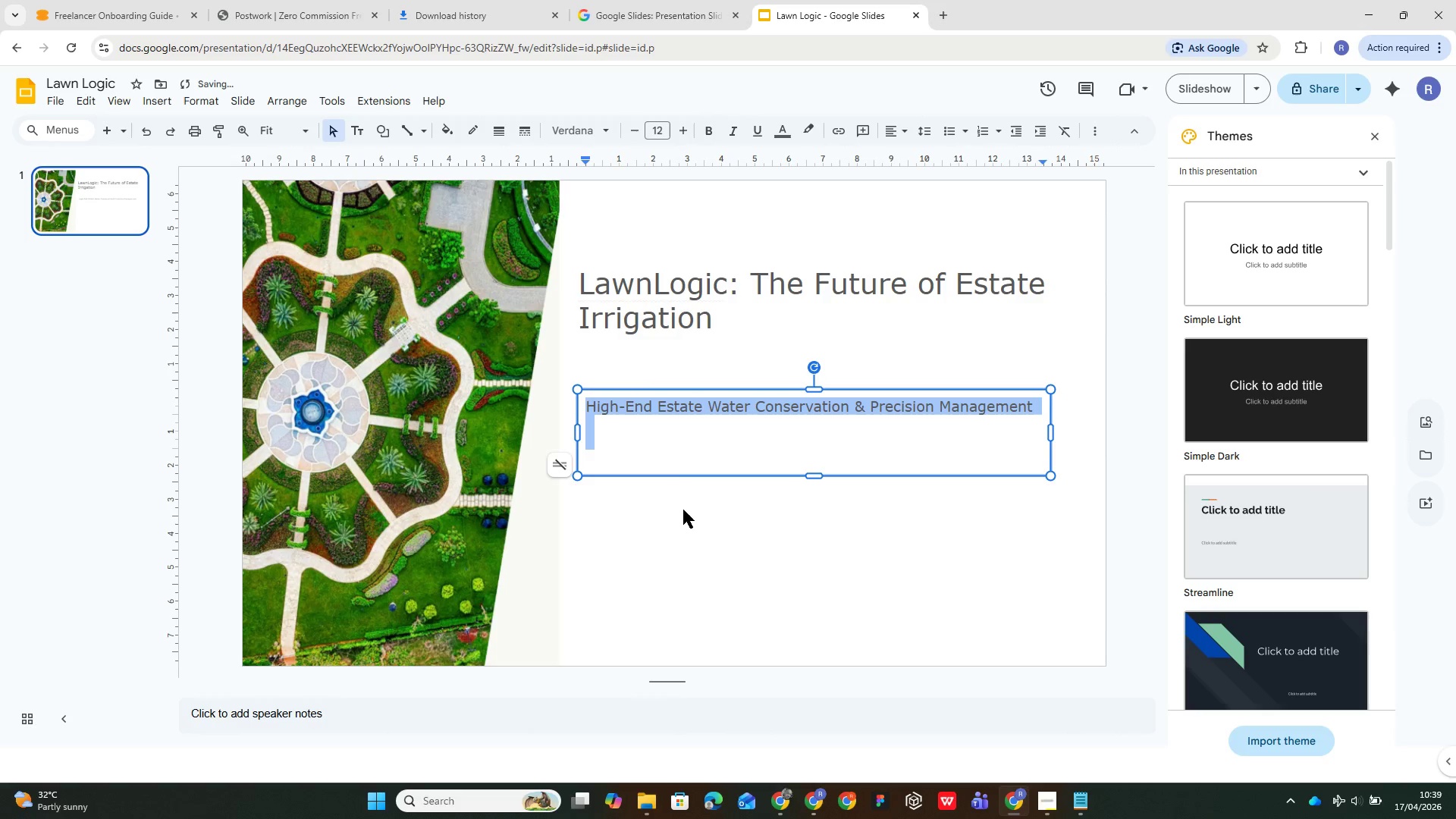 
left_click([683, 510])
 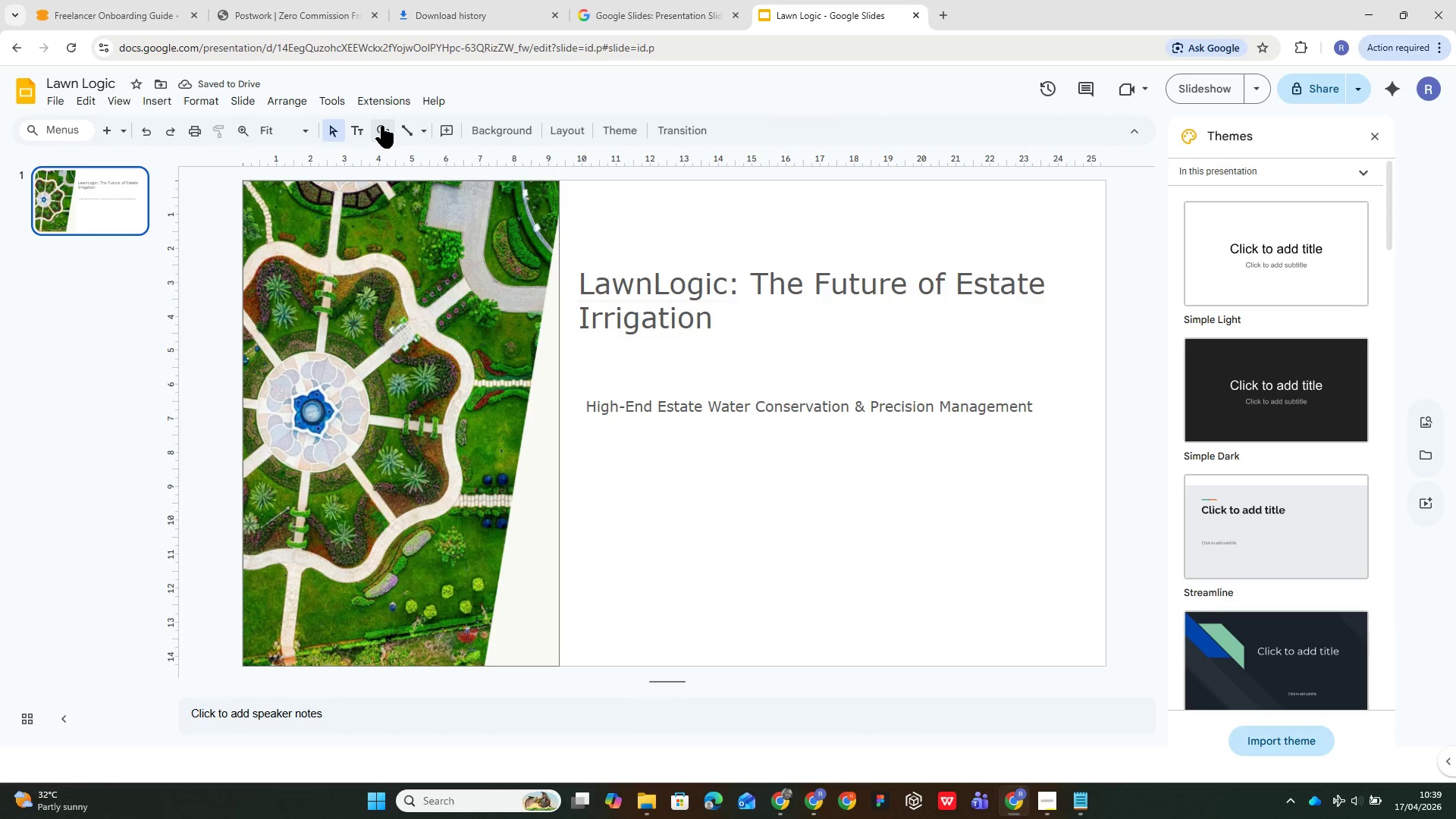 
left_click([350, 132])
 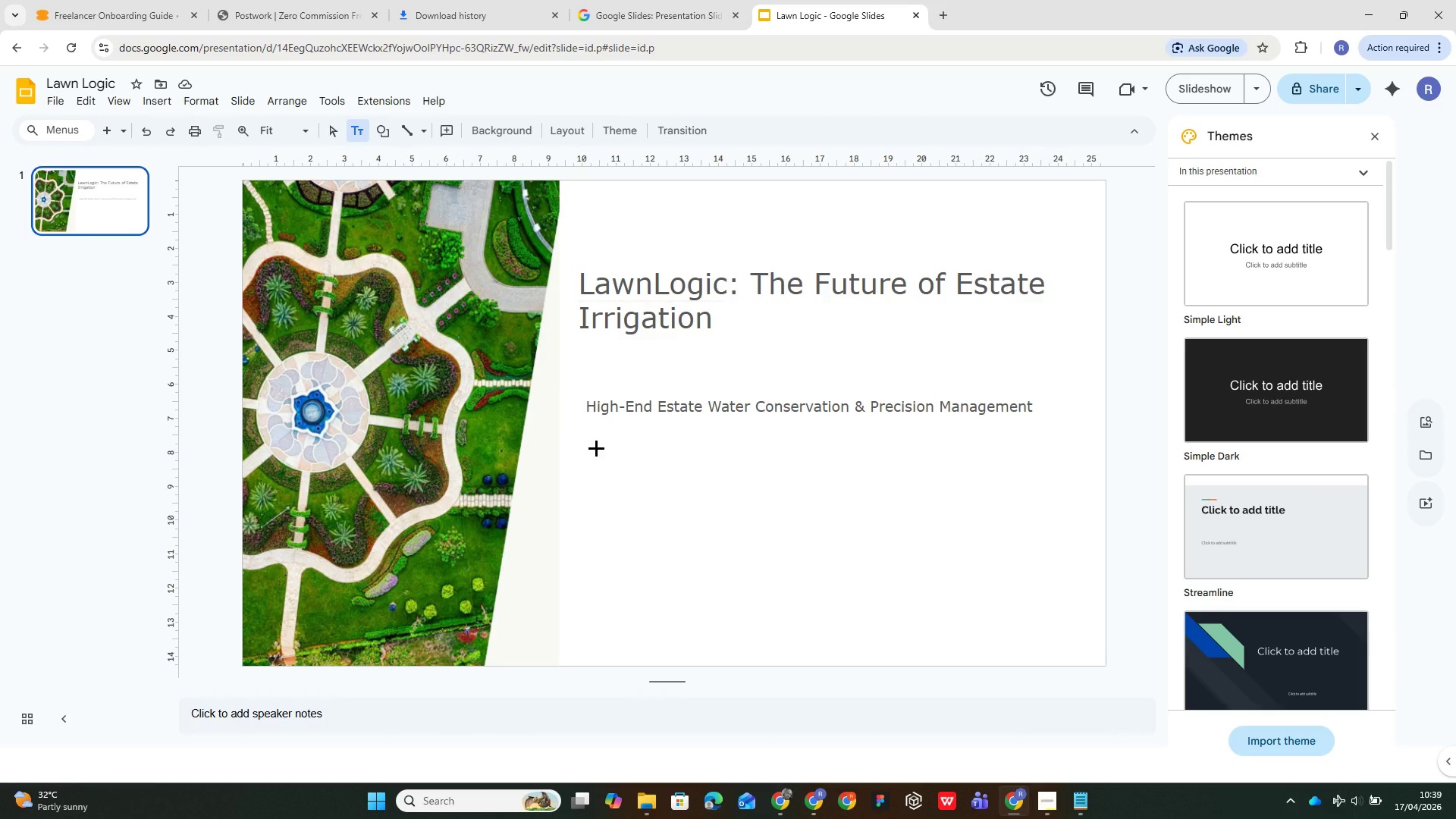 
left_click_drag(start_coordinate=[595, 450], to_coordinate=[826, 469])
 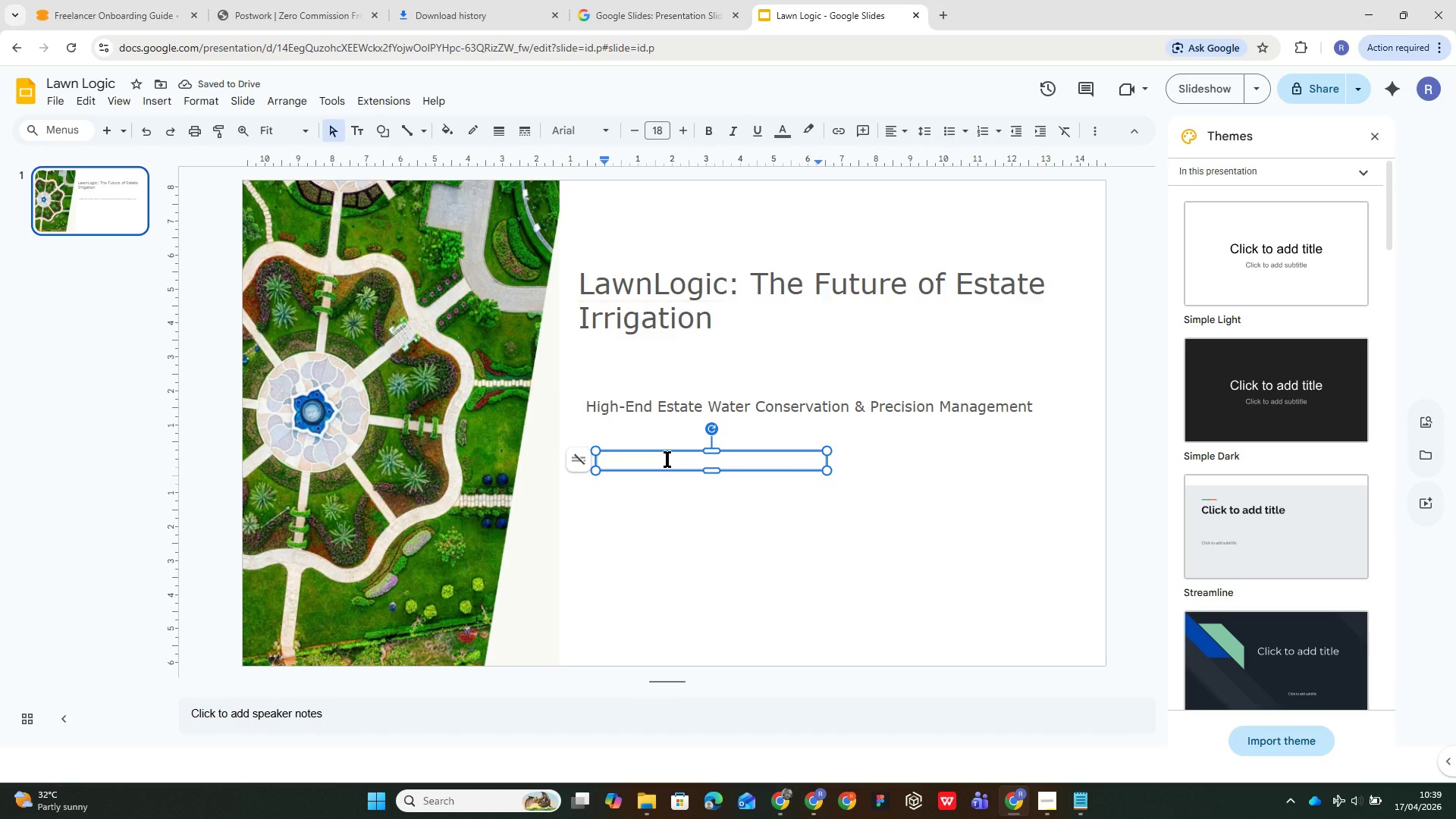 
wait(5.02)
 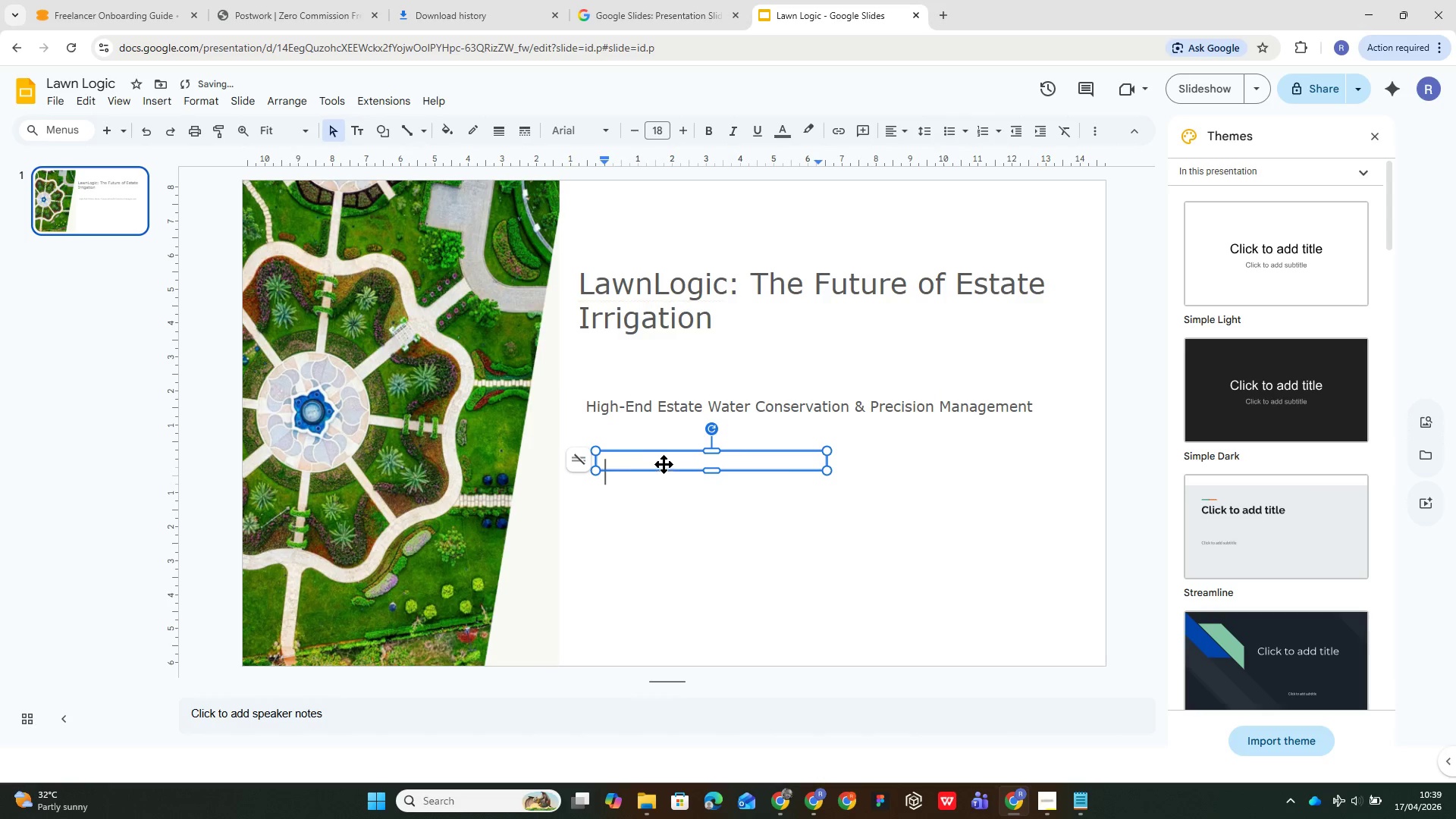 
type(investor teaser 2026A)
key(Backspace)
 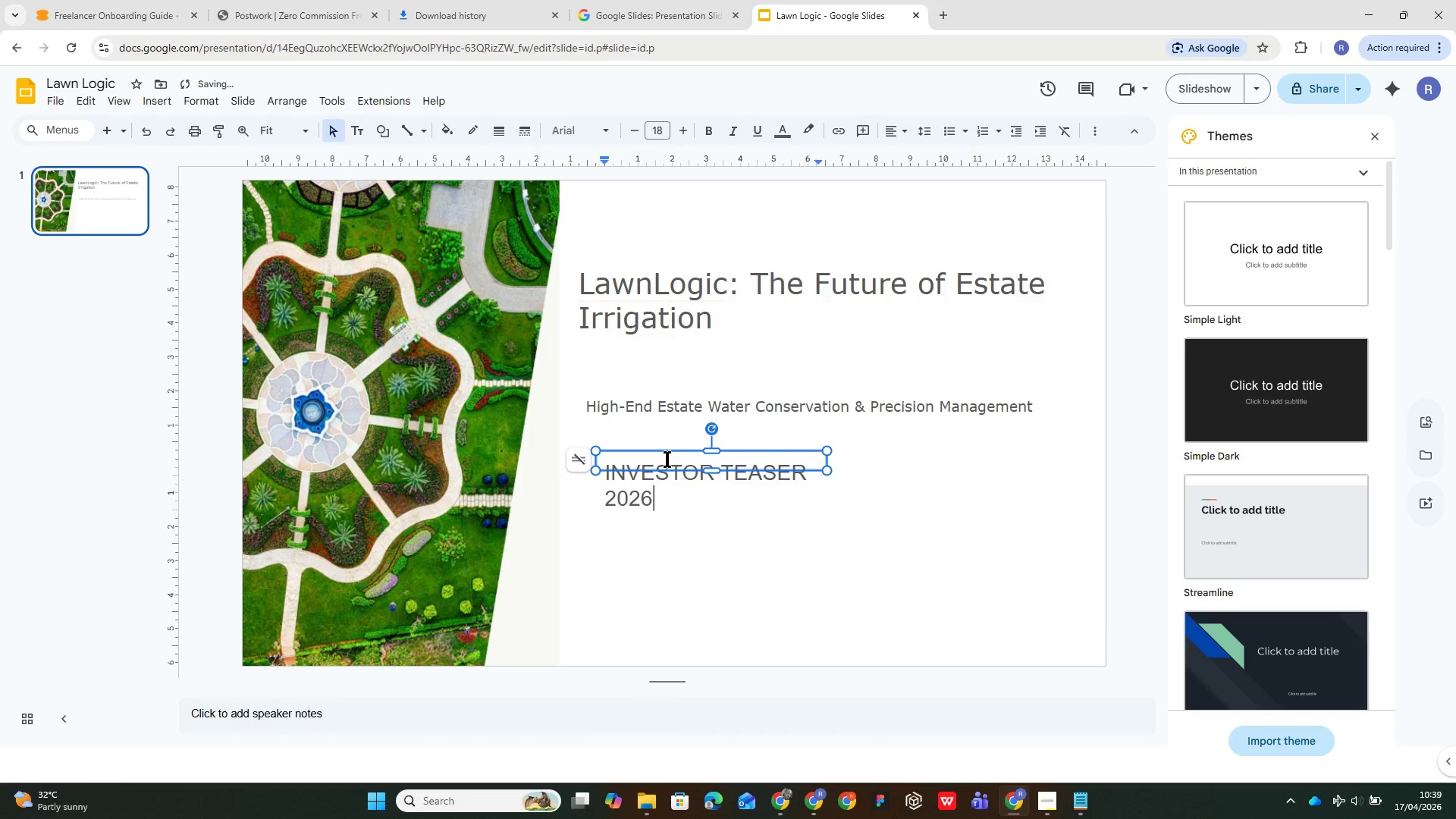 
key(Control+A)
 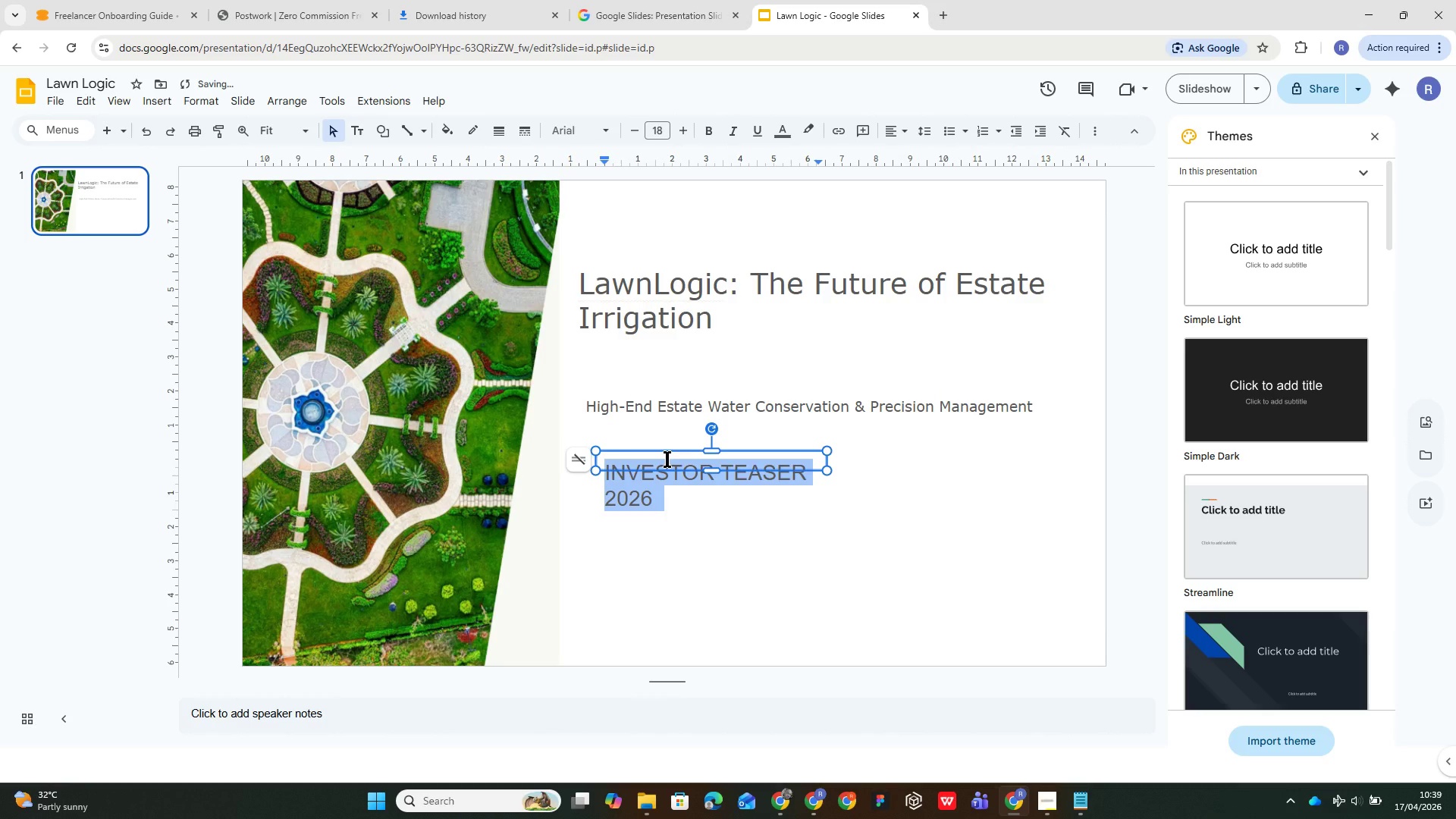 
key(CapsLock)
 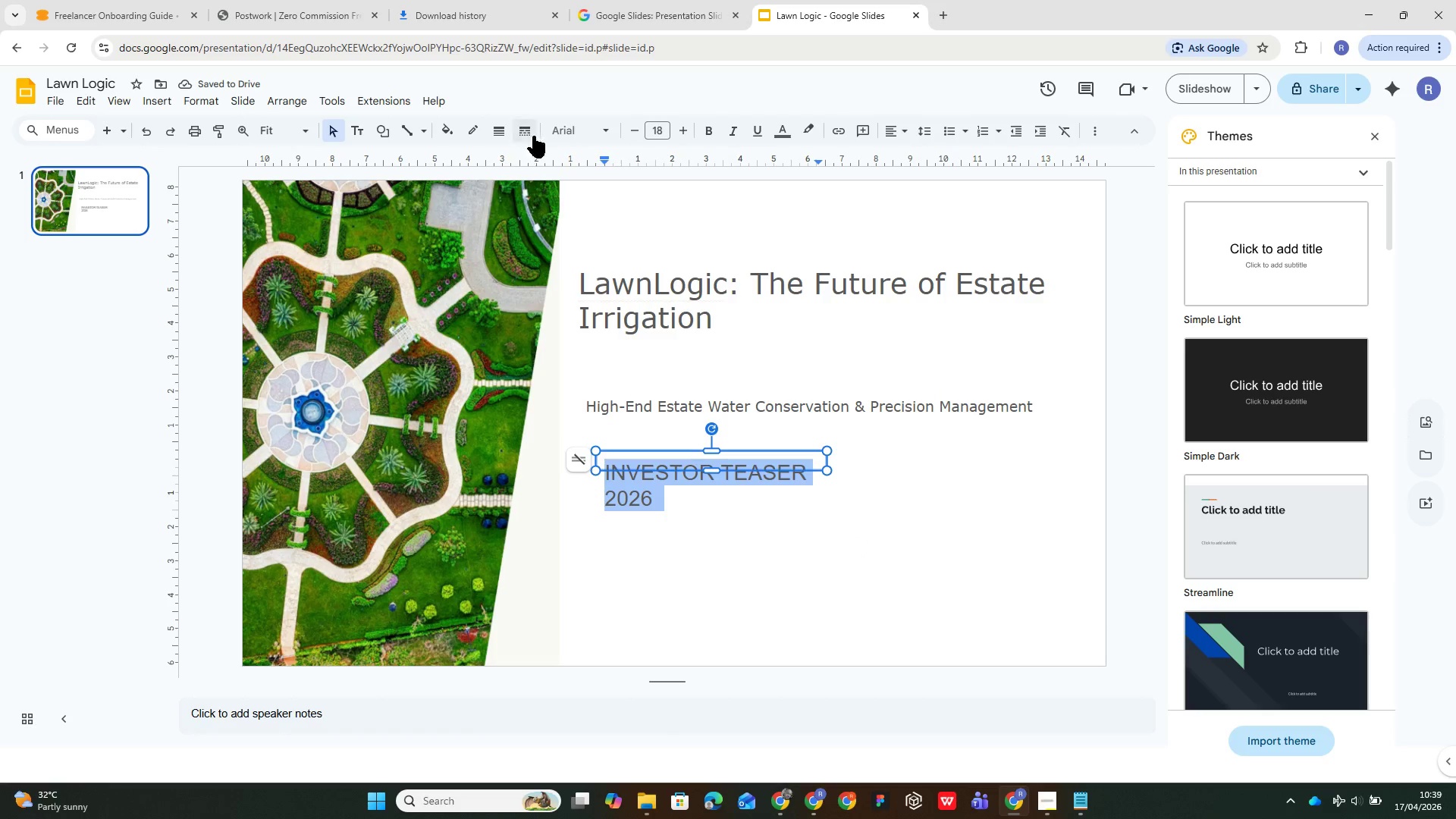 
left_click([602, 131])
 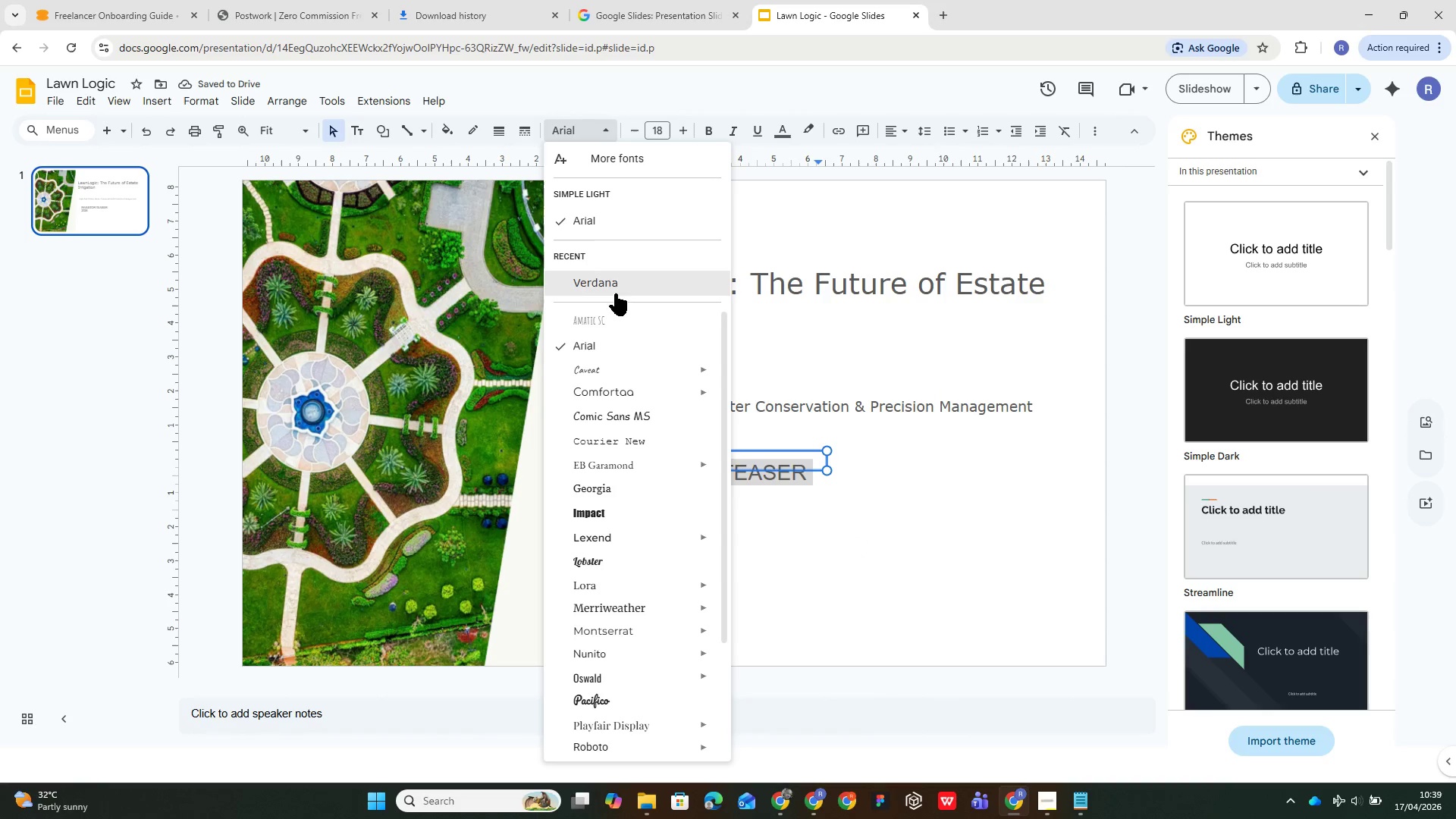 
left_click([615, 289])
 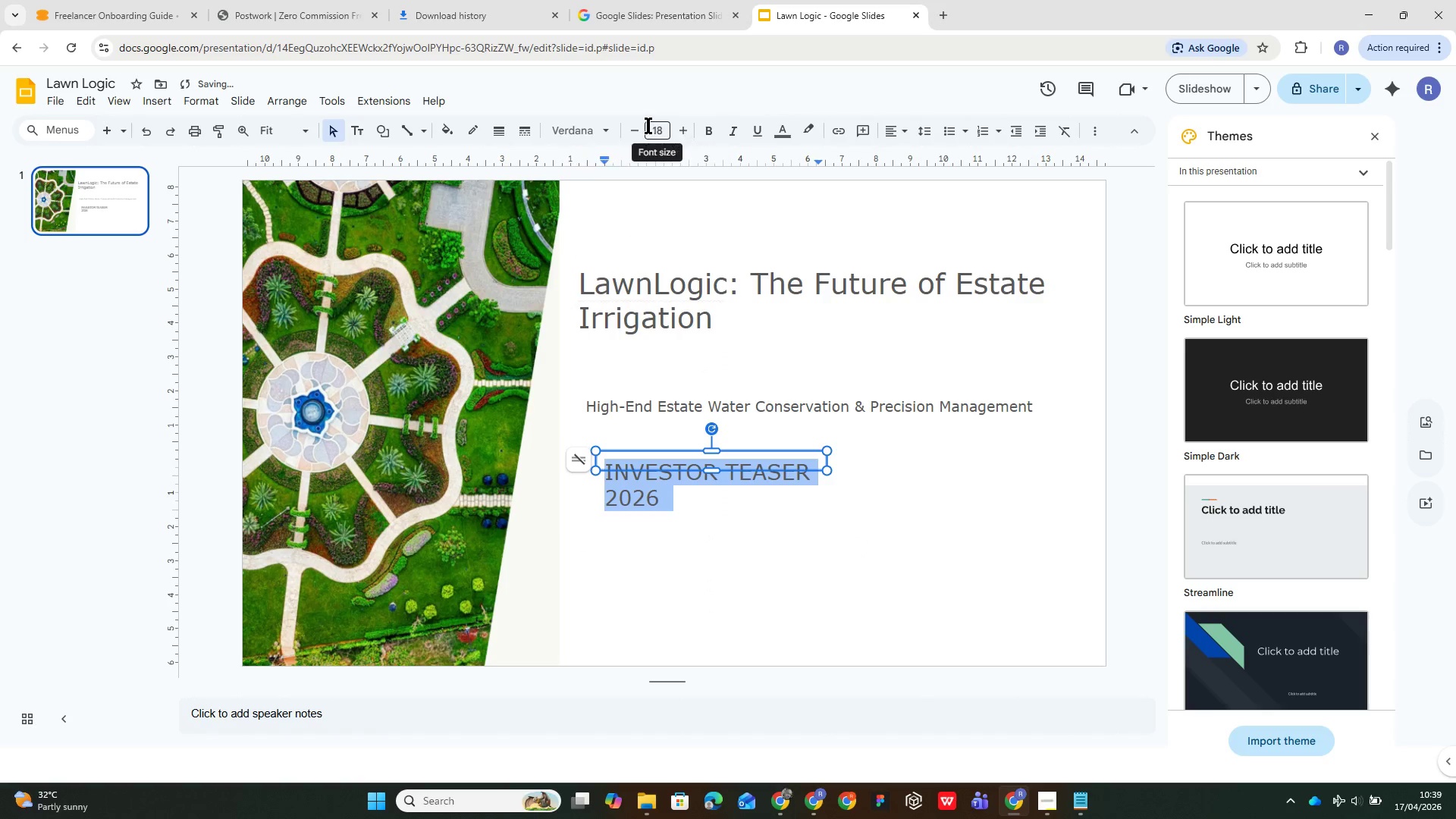 
left_click([652, 129])
 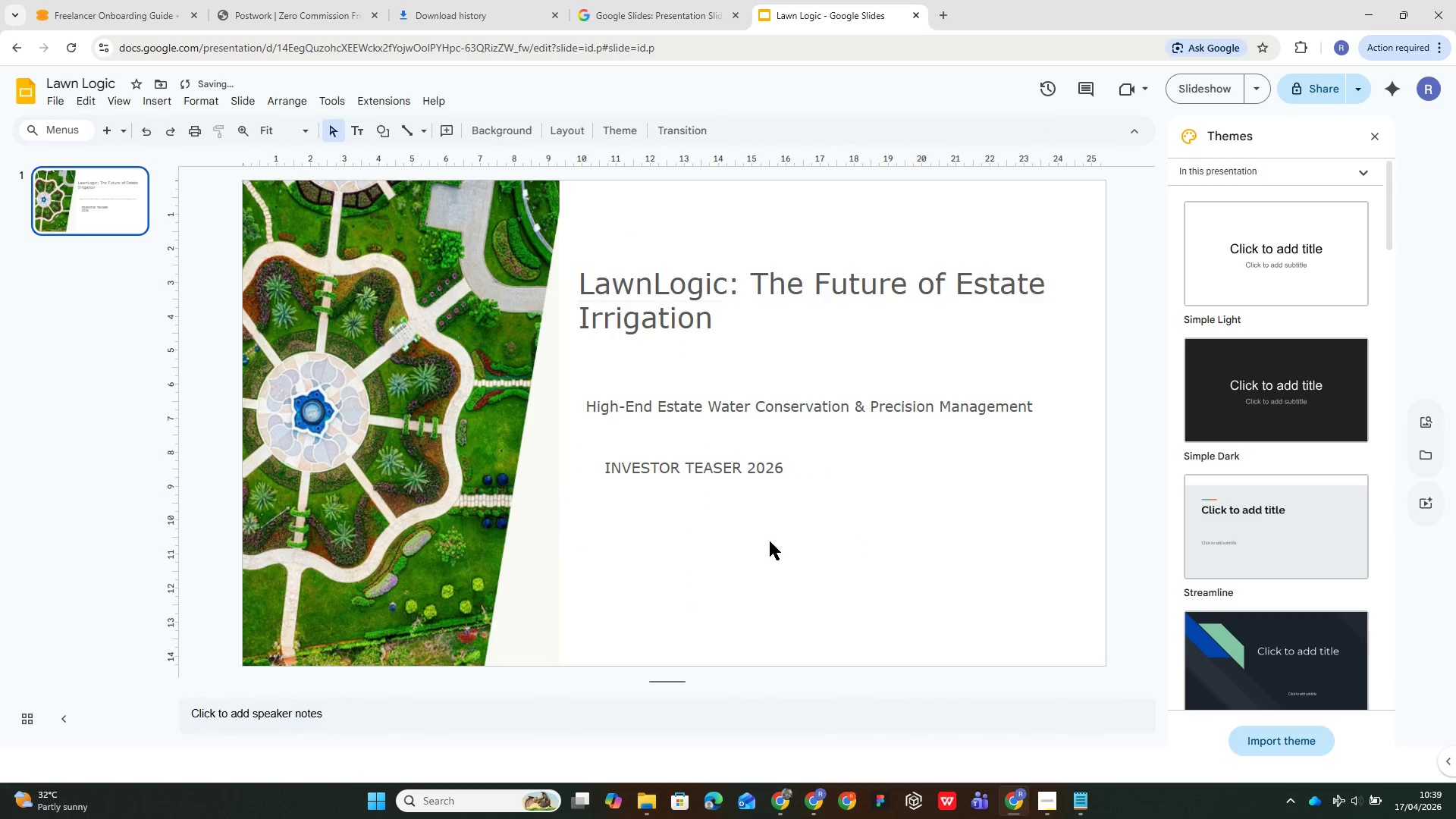 
left_click([714, 463])
 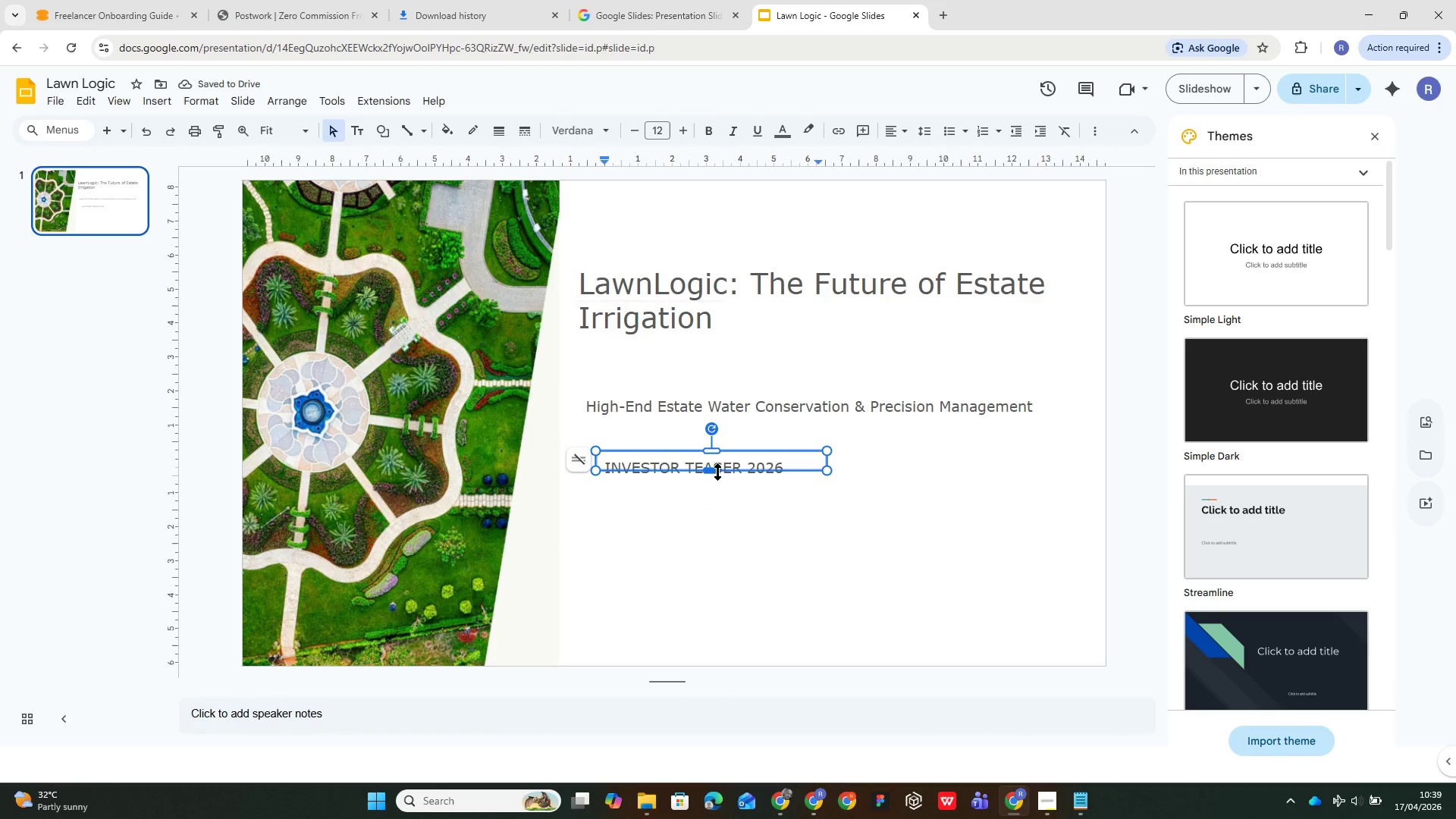 
left_click_drag(start_coordinate=[712, 472], to_coordinate=[712, 482])
 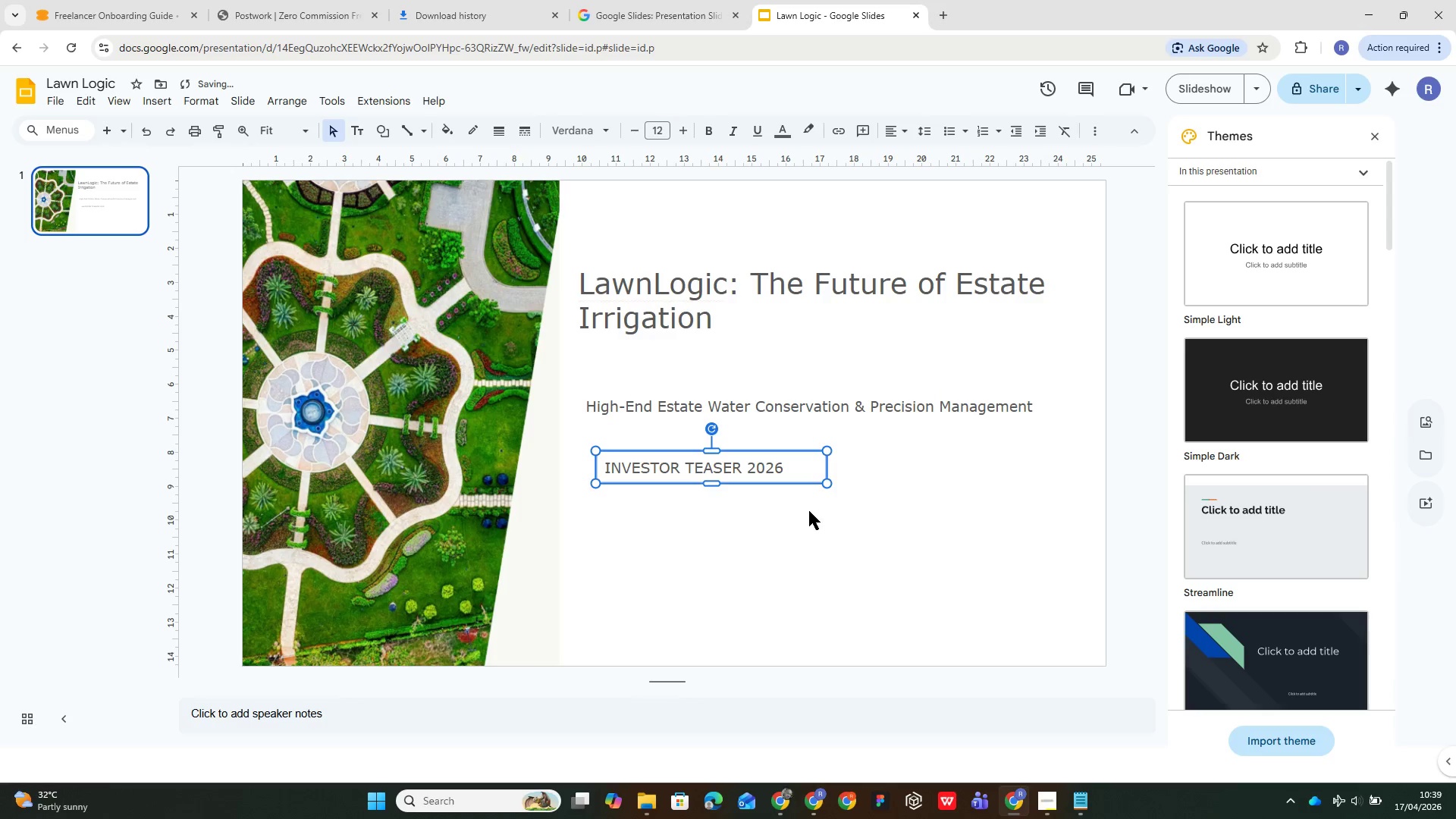 
left_click([809, 511])
 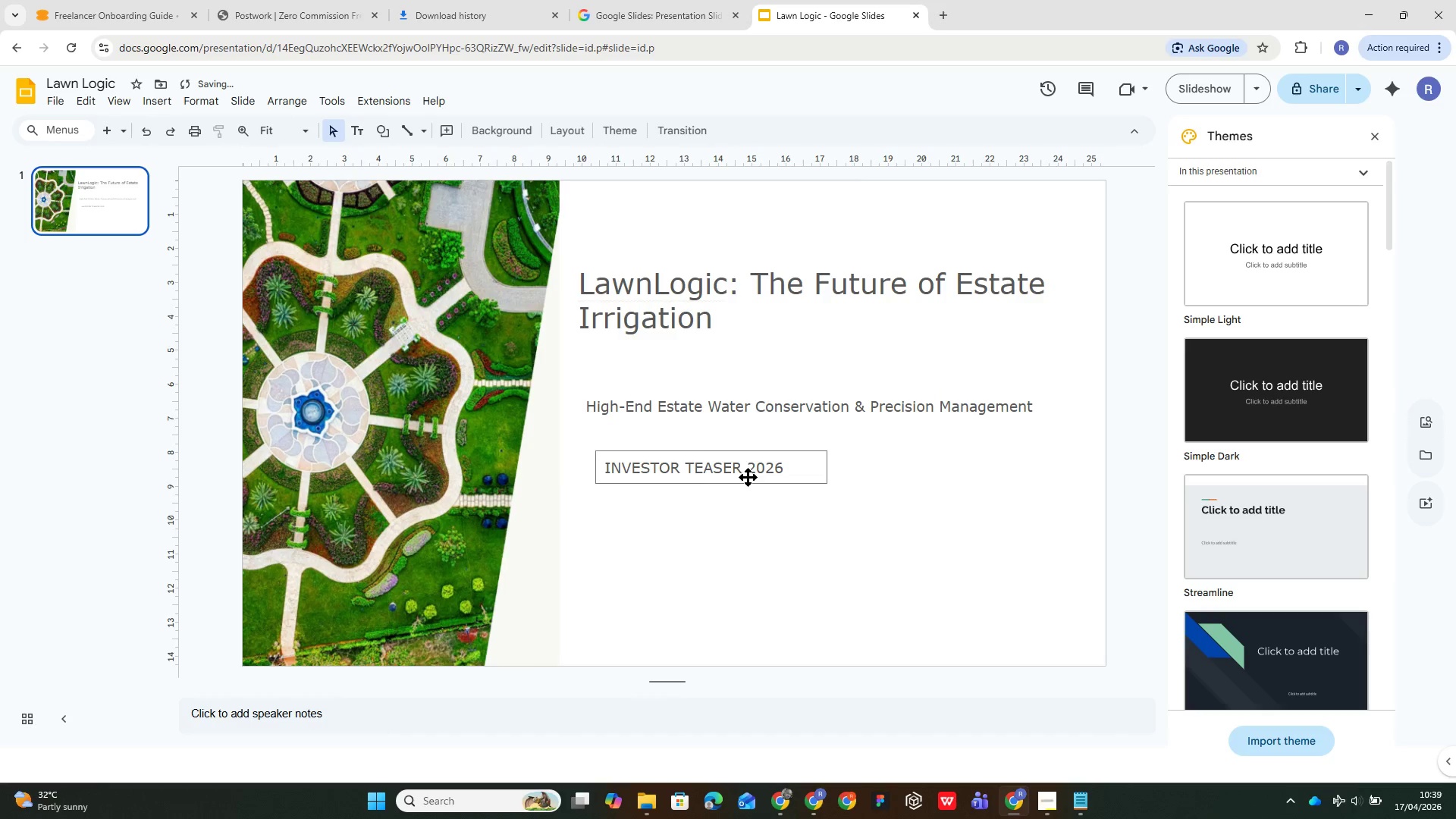 
left_click([745, 470])
 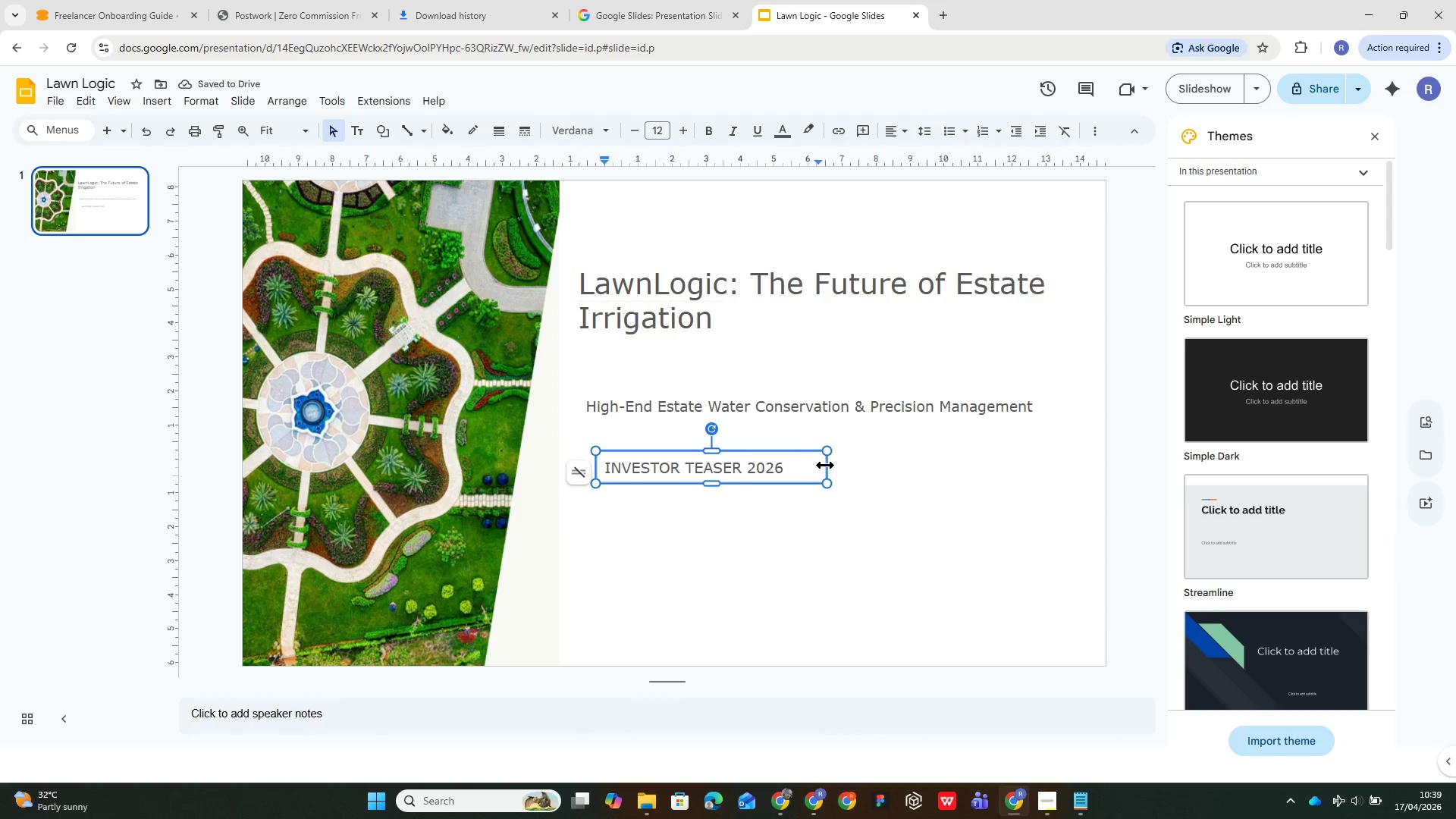 
left_click_drag(start_coordinate=[825, 465], to_coordinate=[794, 464])
 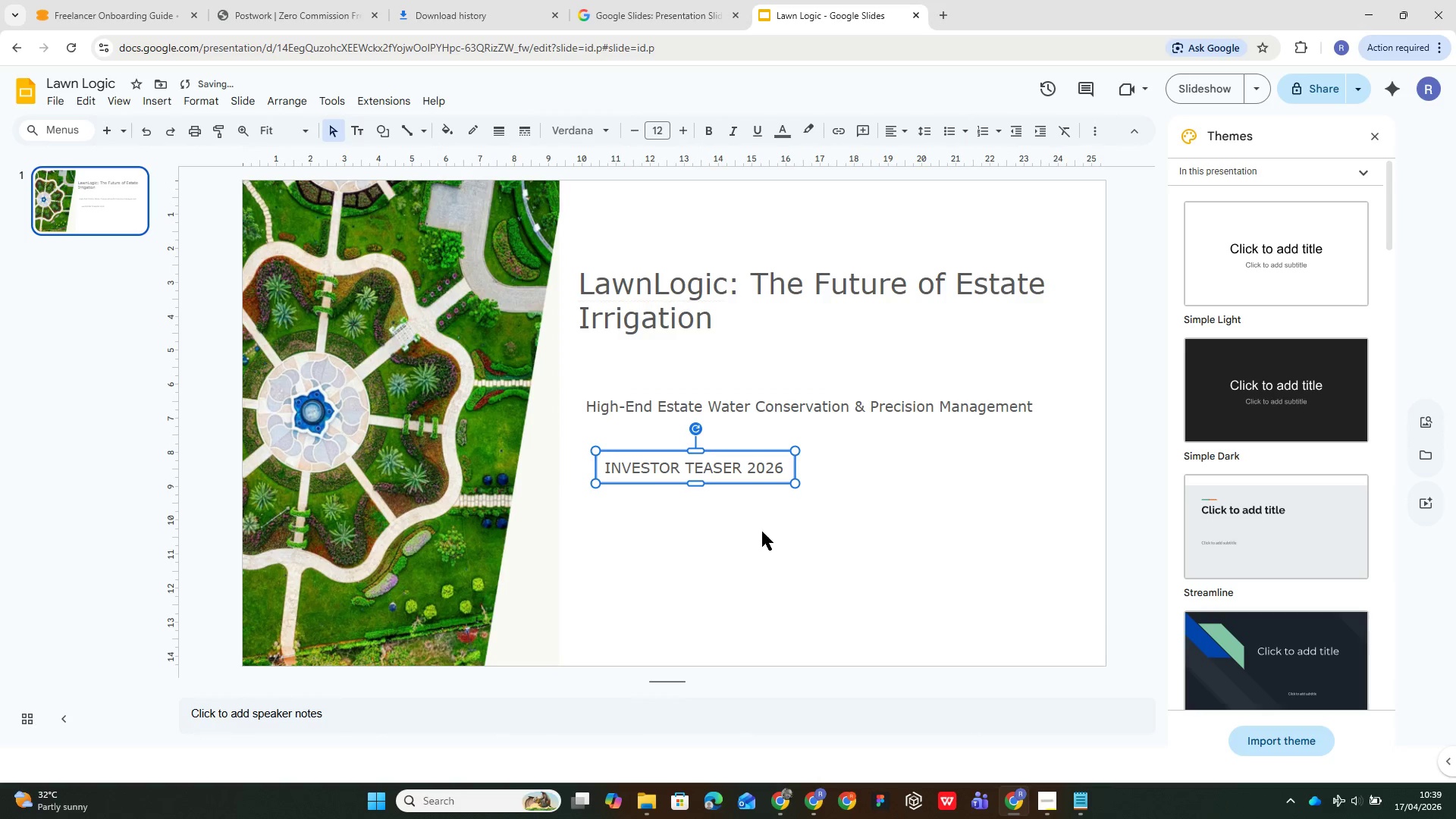 
left_click([762, 532])
 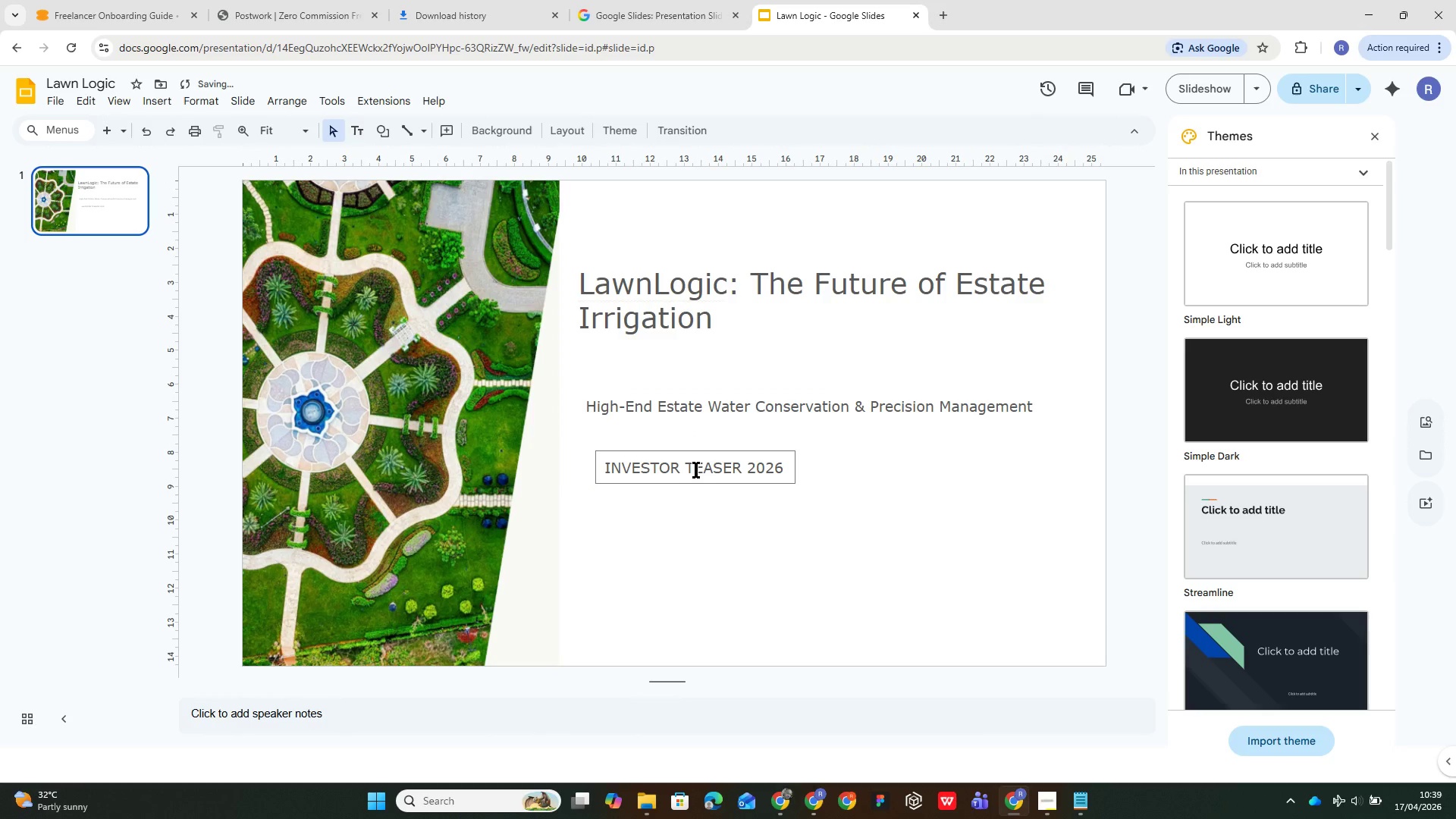 
left_click([698, 469])
 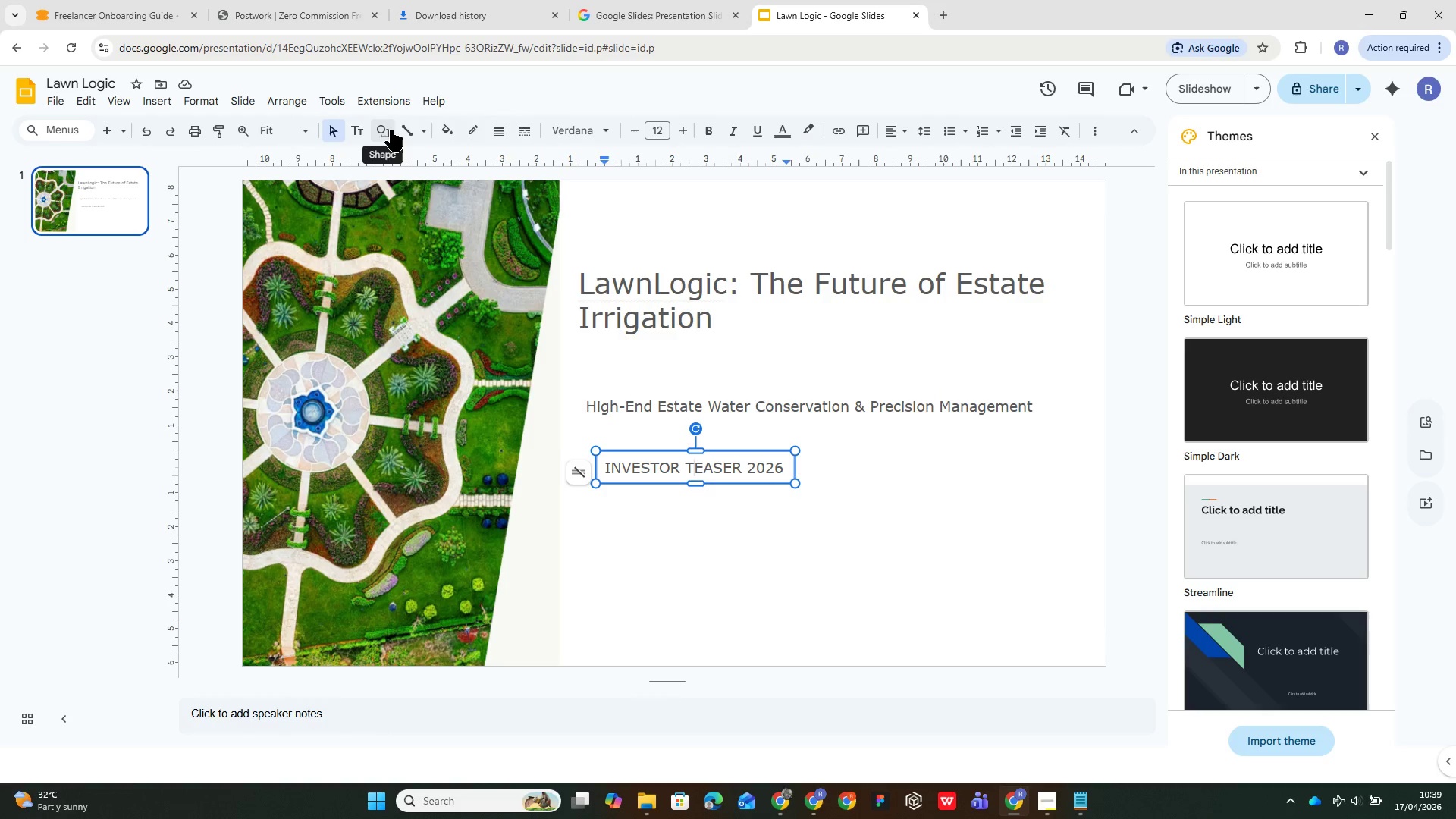 
left_click([445, 132])
 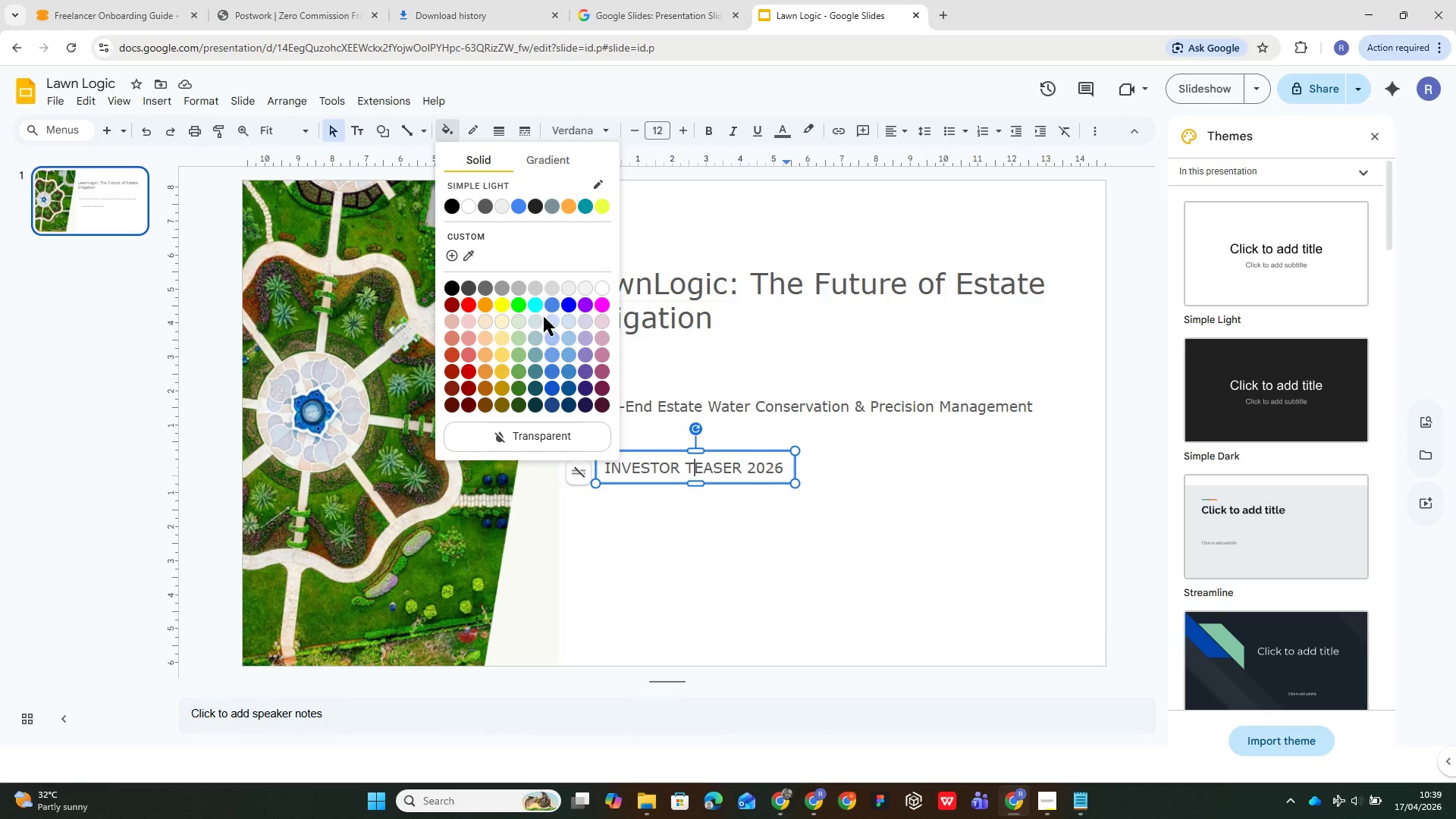 
left_click([547, 317])
 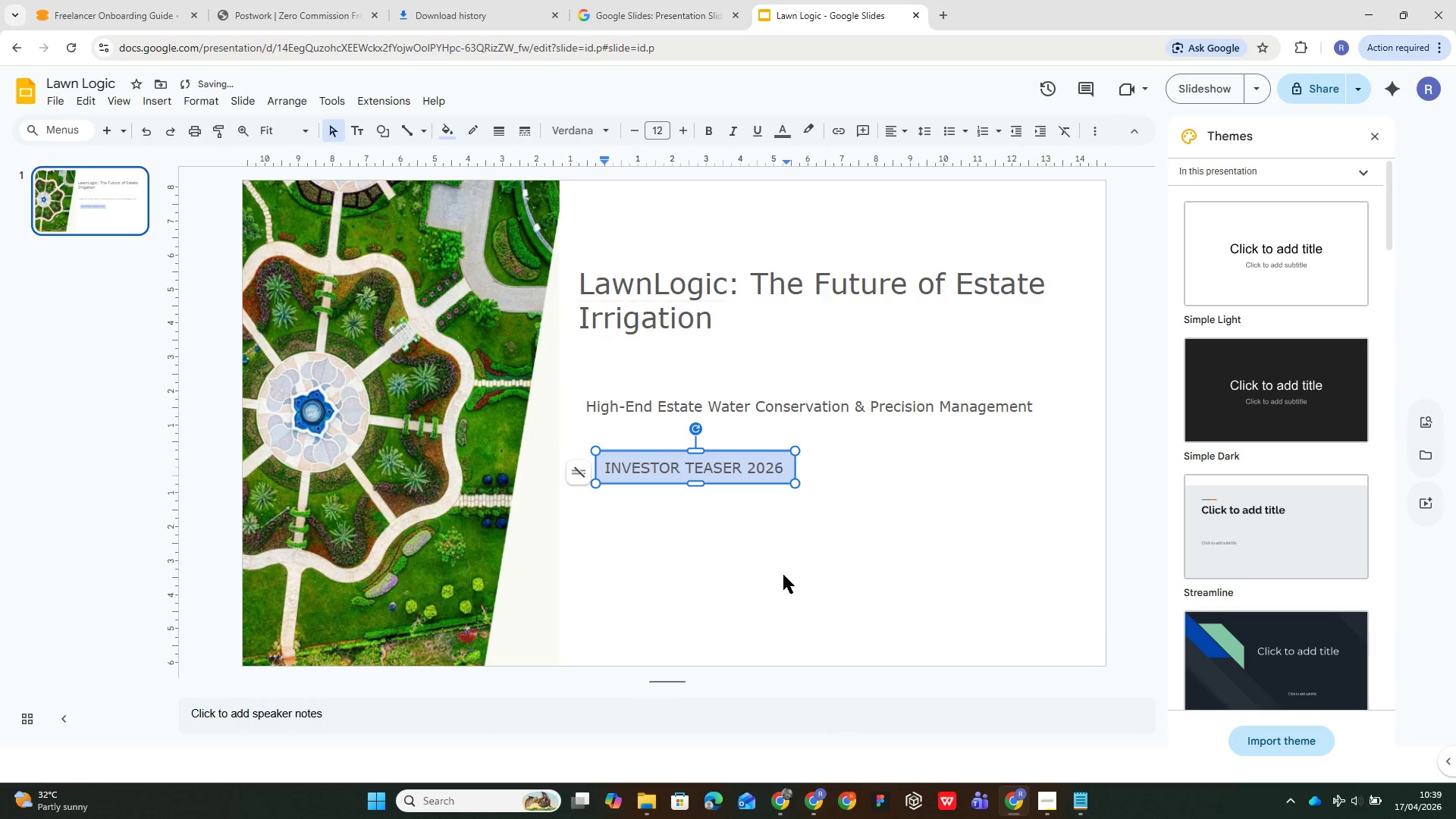 
left_click([783, 575])
 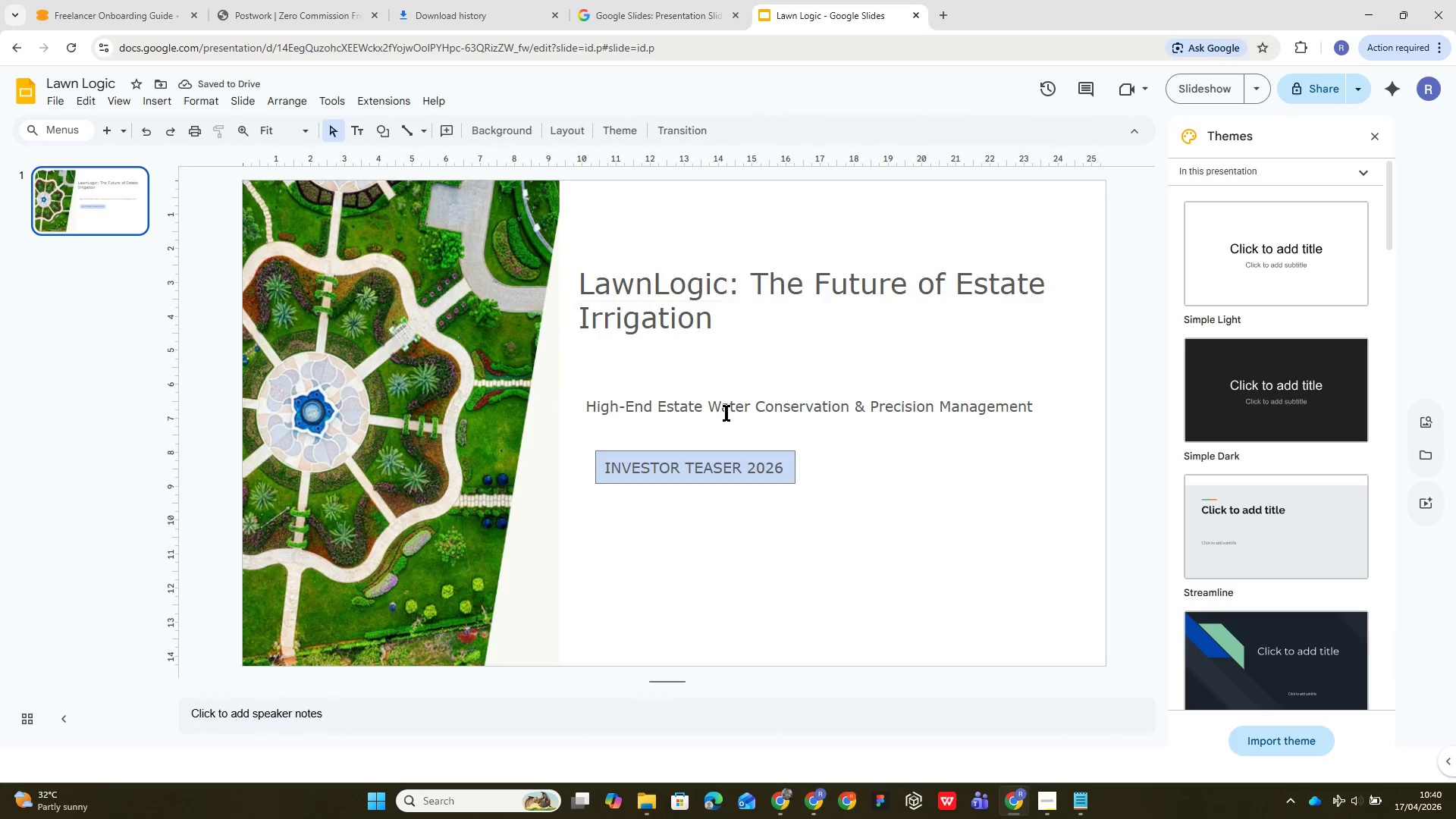 
left_click([724, 319])
 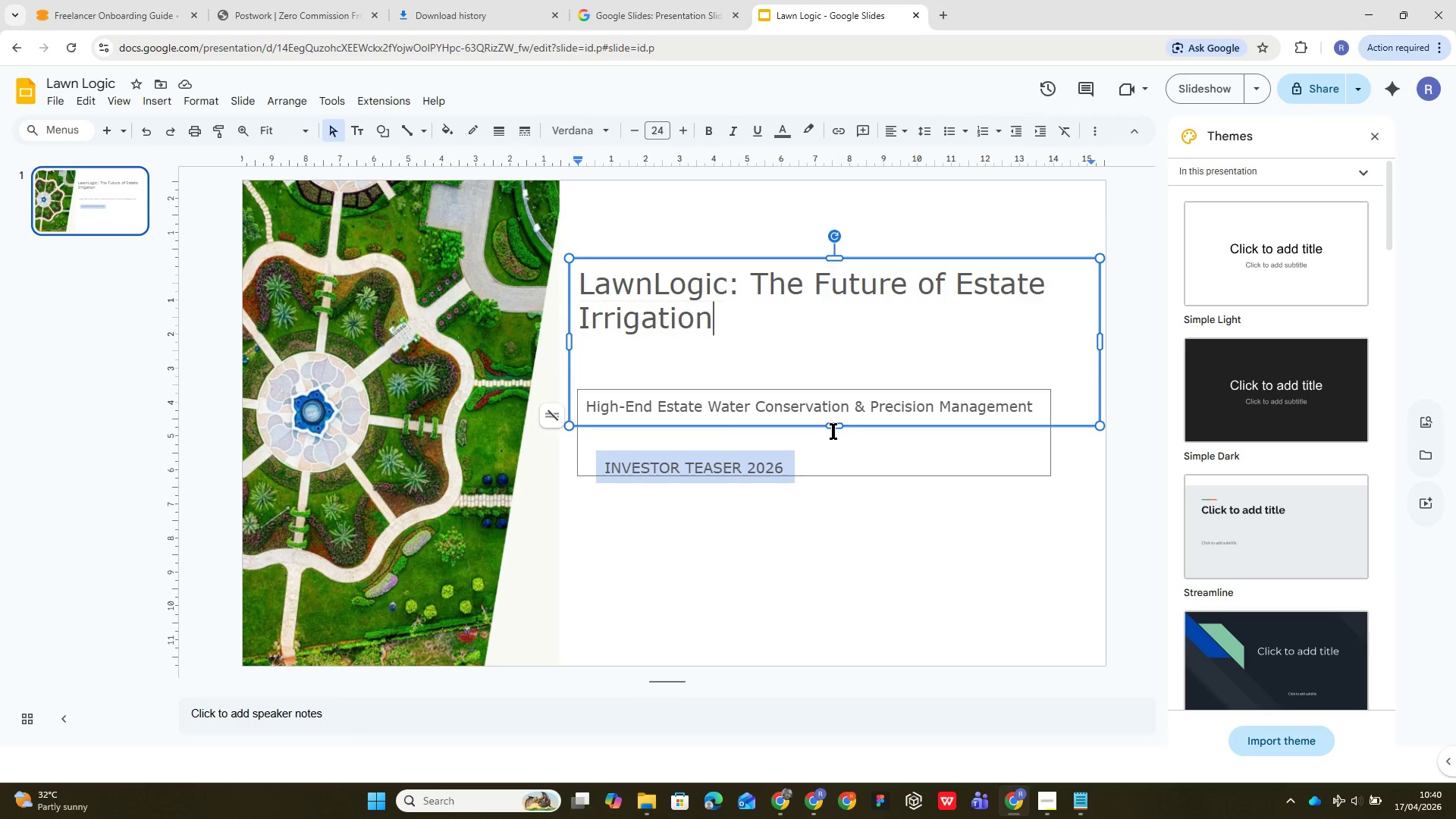 
left_click_drag(start_coordinate=[836, 426], to_coordinate=[848, 356])
 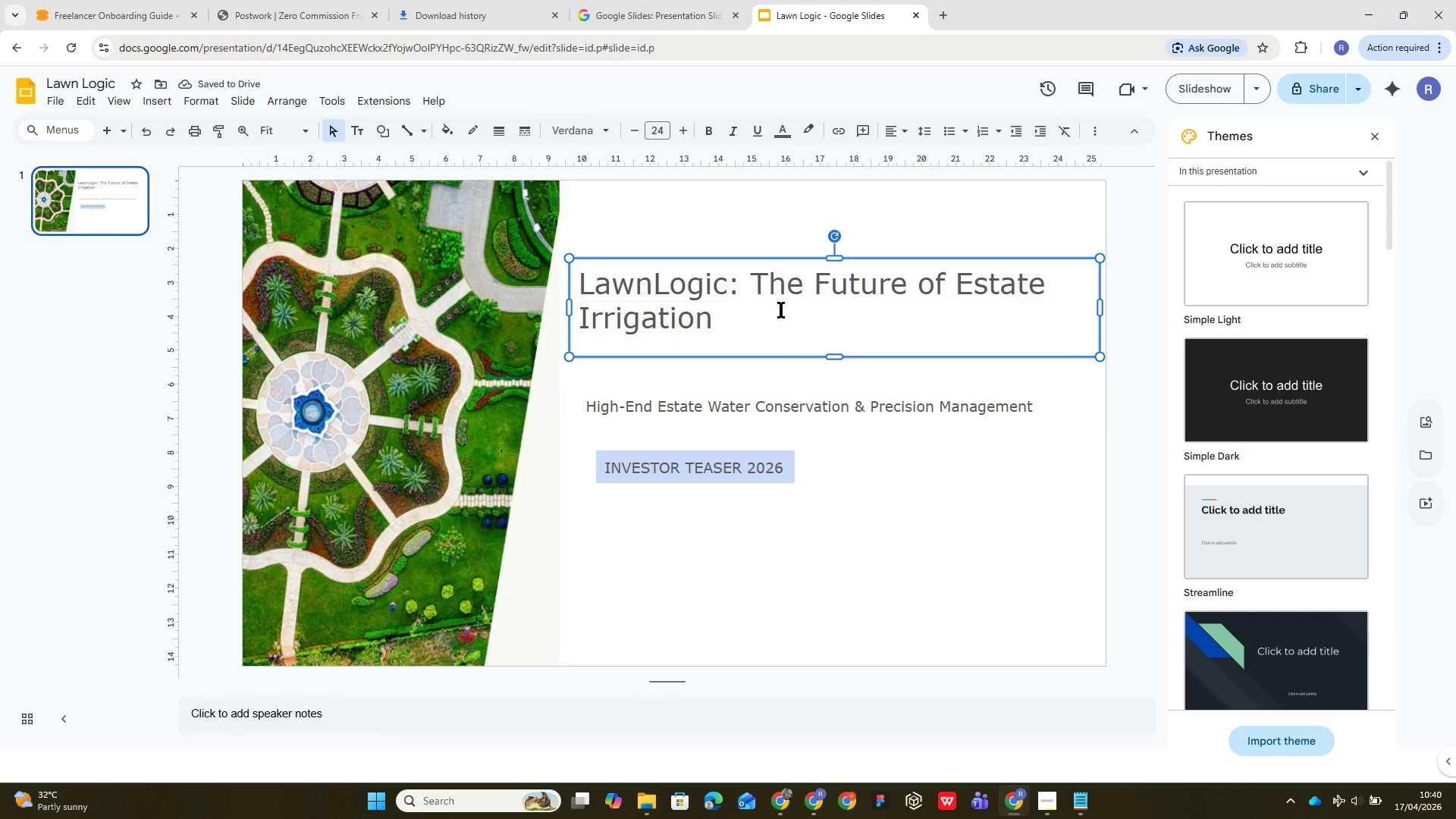 
left_click([830, 346])
 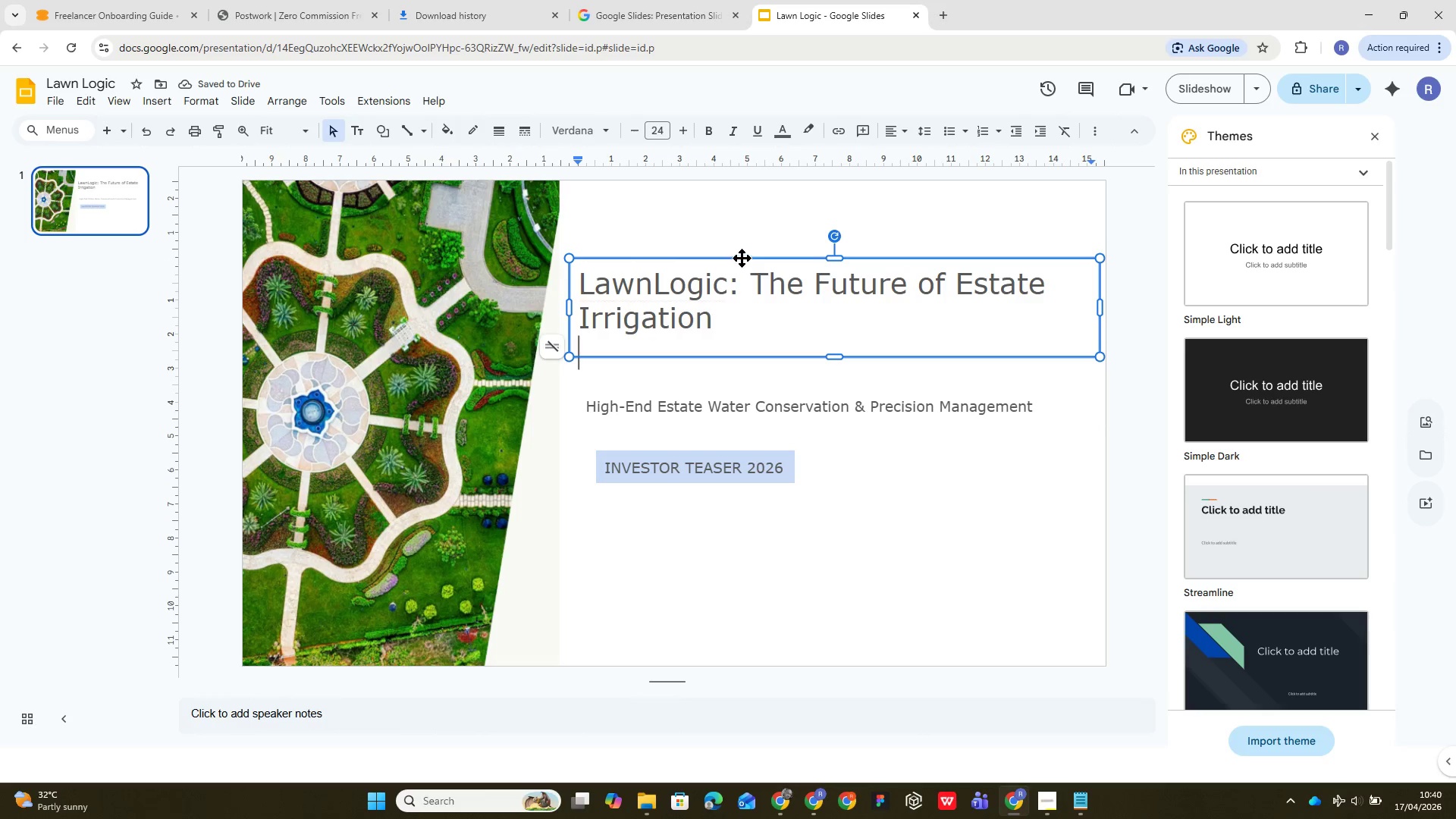 
left_click_drag(start_coordinate=[742, 256], to_coordinate=[752, 281])
 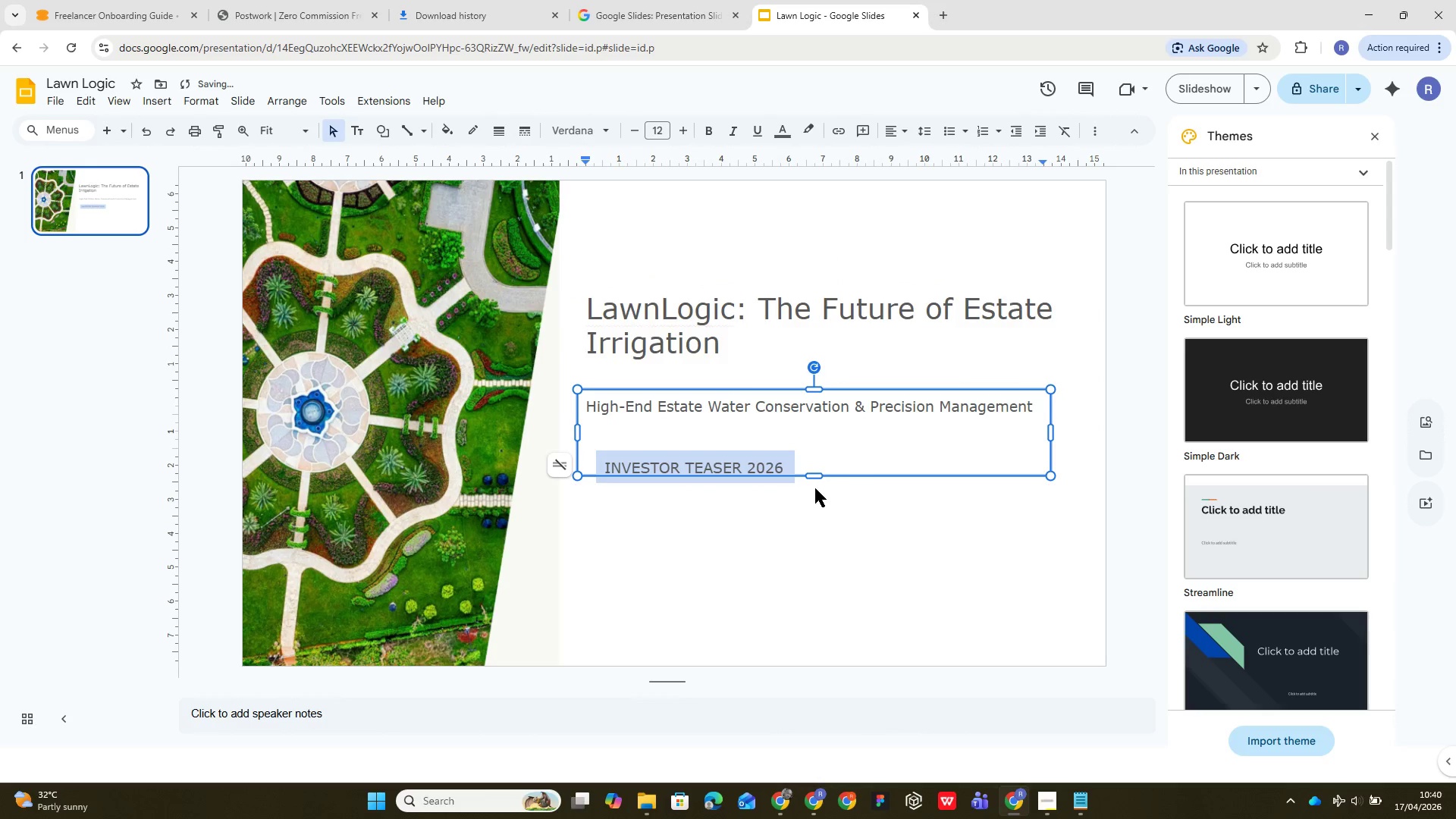 
left_click_drag(start_coordinate=[816, 475], to_coordinate=[818, 427])
 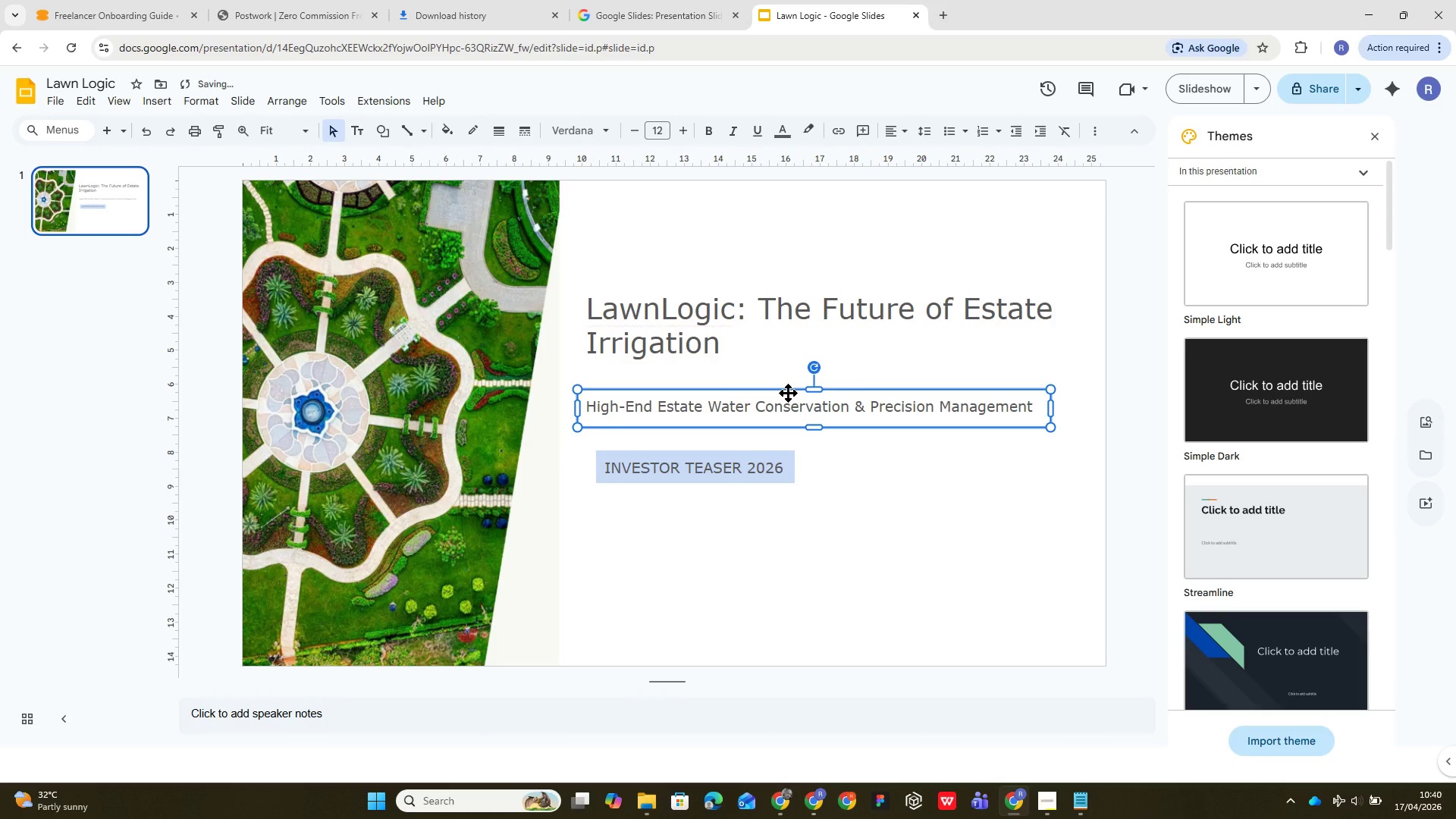 
left_click_drag(start_coordinate=[788, 393], to_coordinate=[787, 367])
 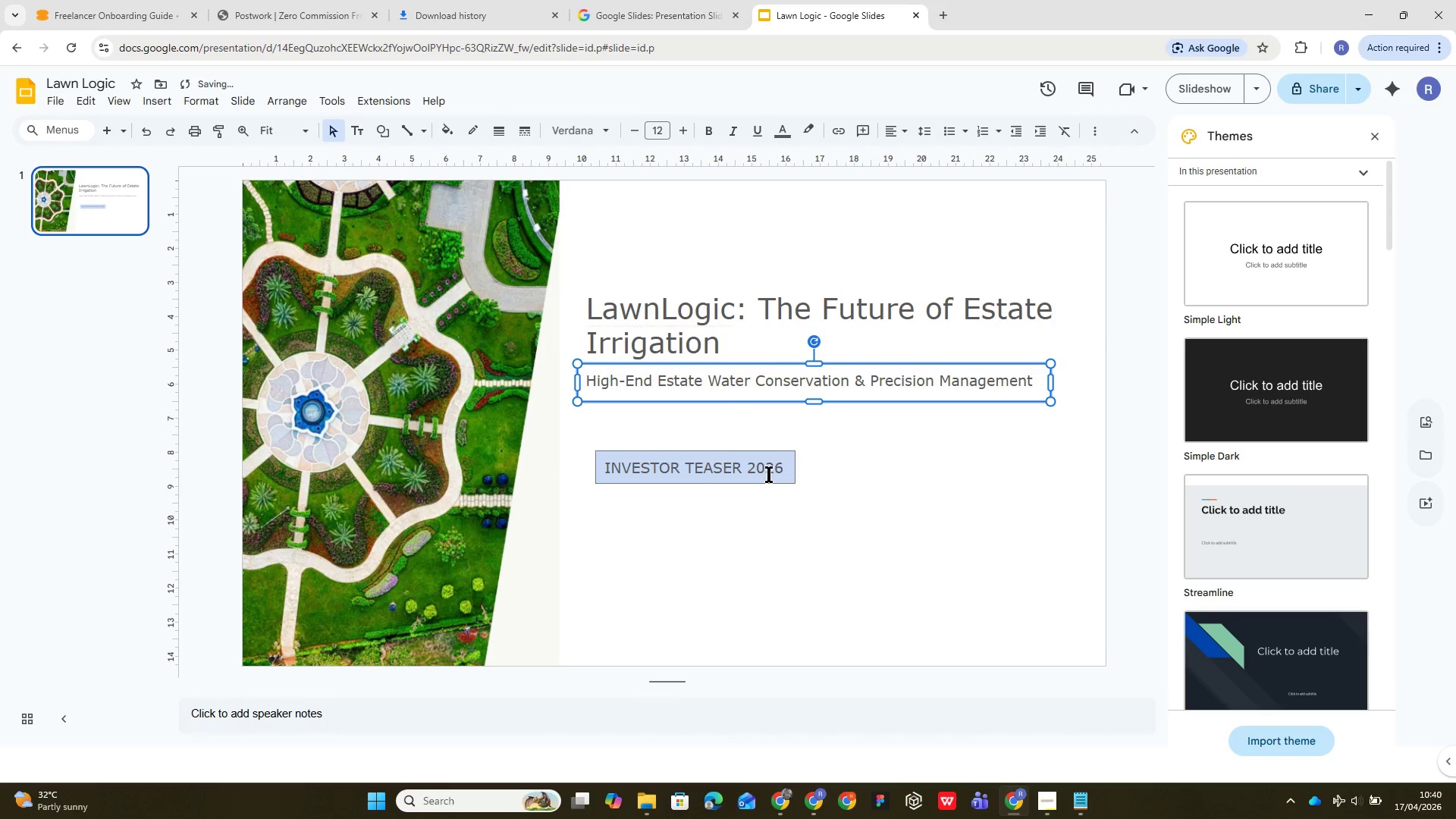 
left_click([769, 474])
 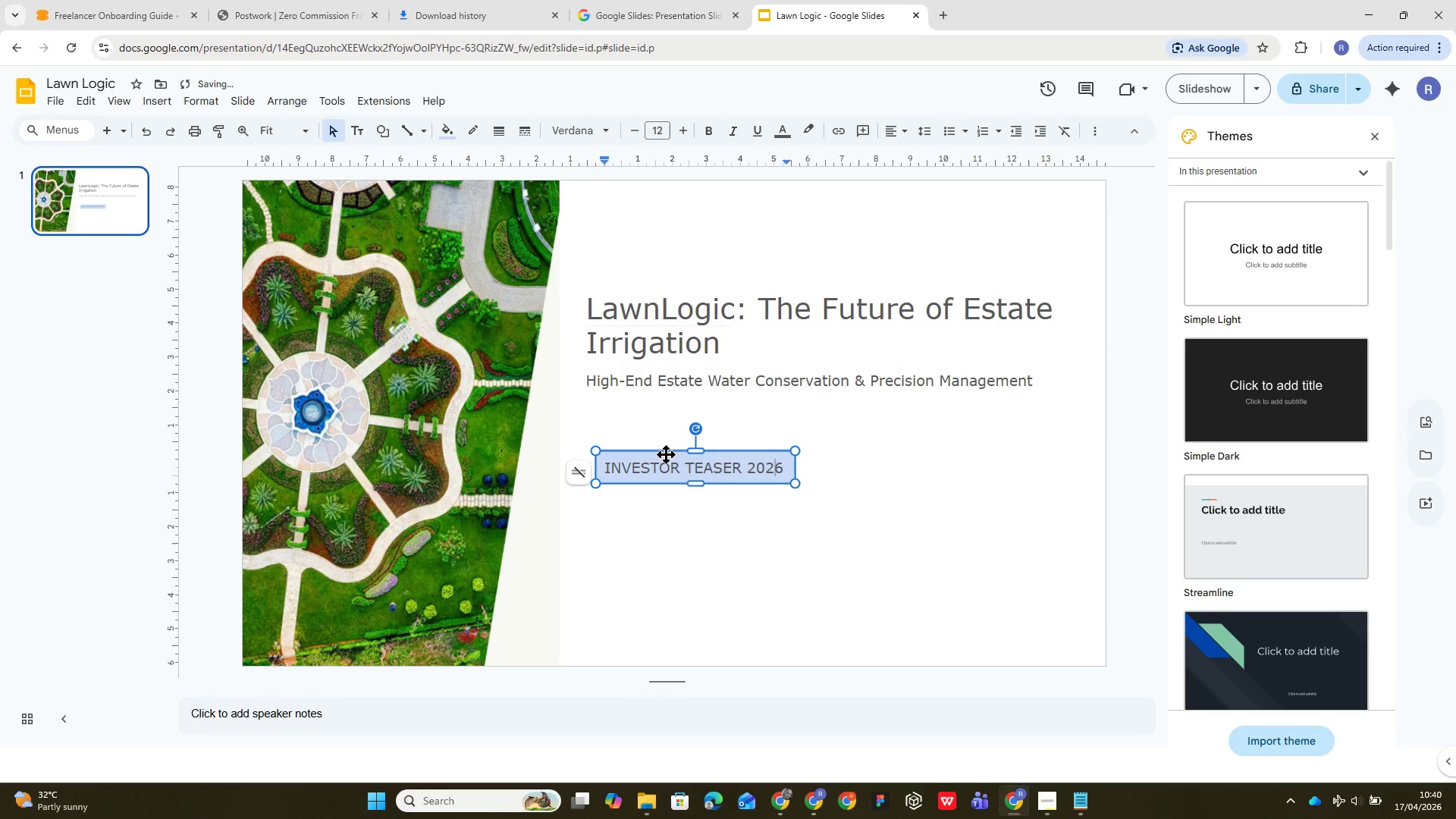 
left_click_drag(start_coordinate=[664, 452], to_coordinate=[645, 410])
 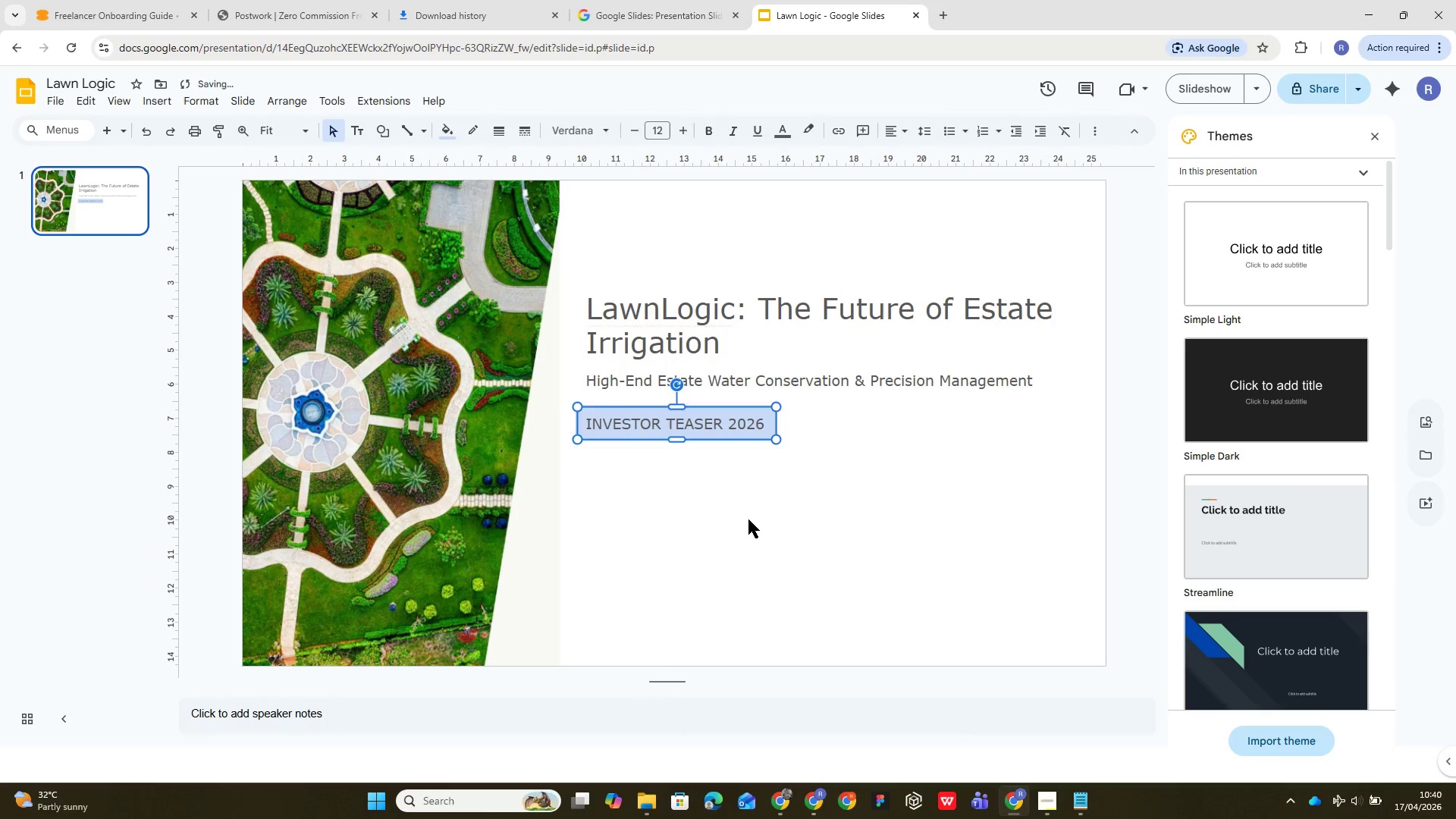 
left_click([748, 519])
 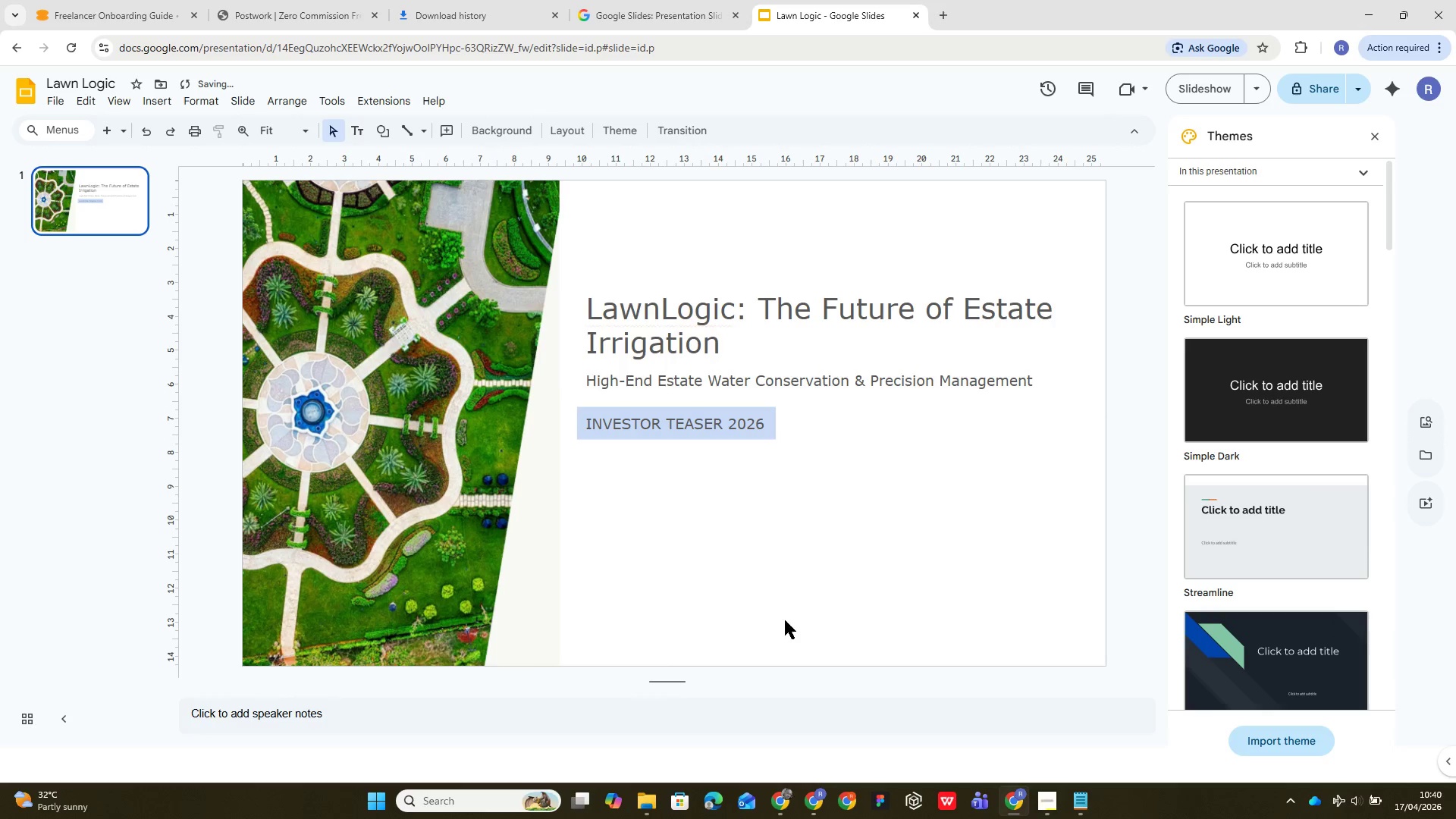 
left_click([792, 560])
 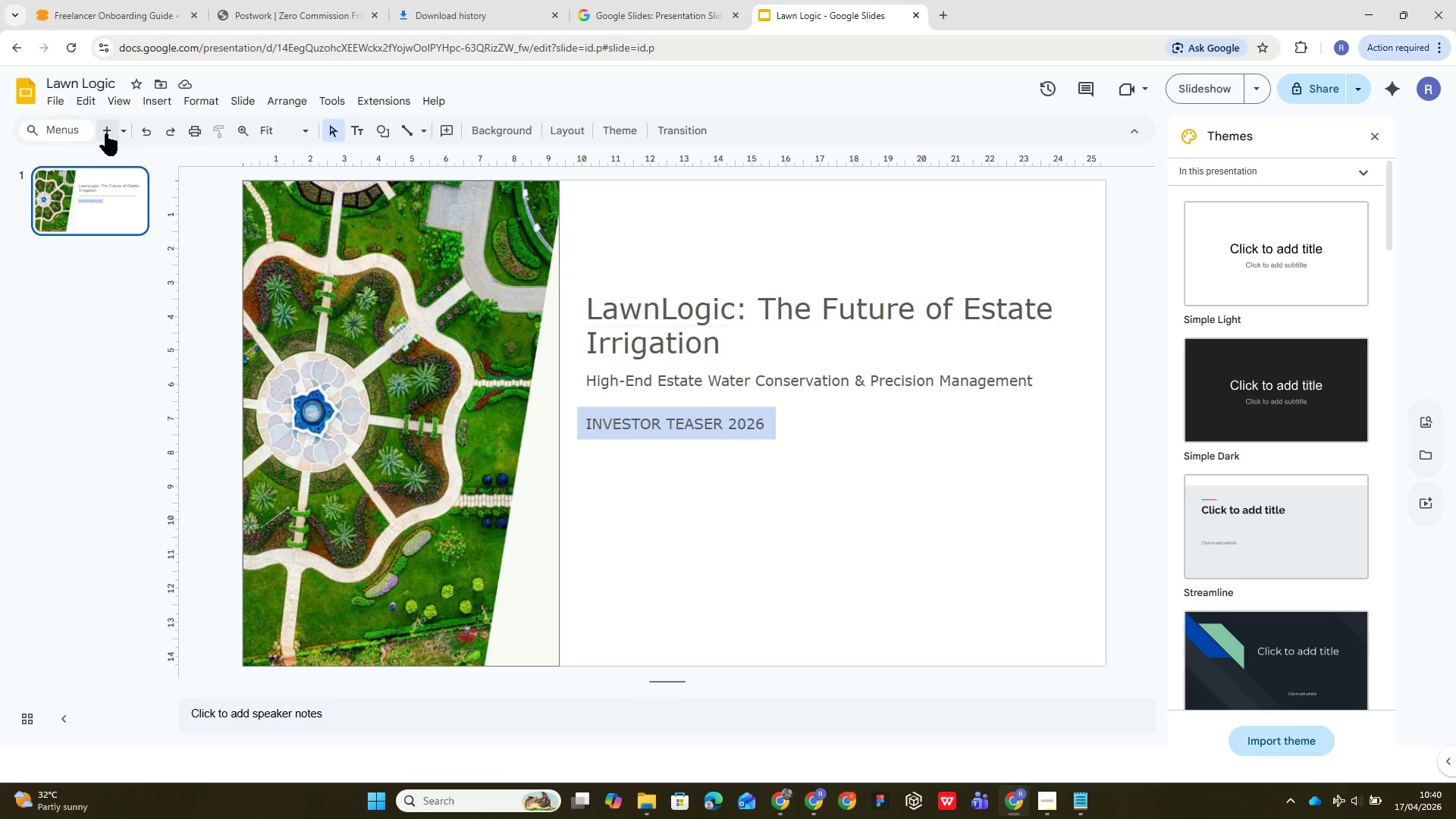 
wait(18.0)
 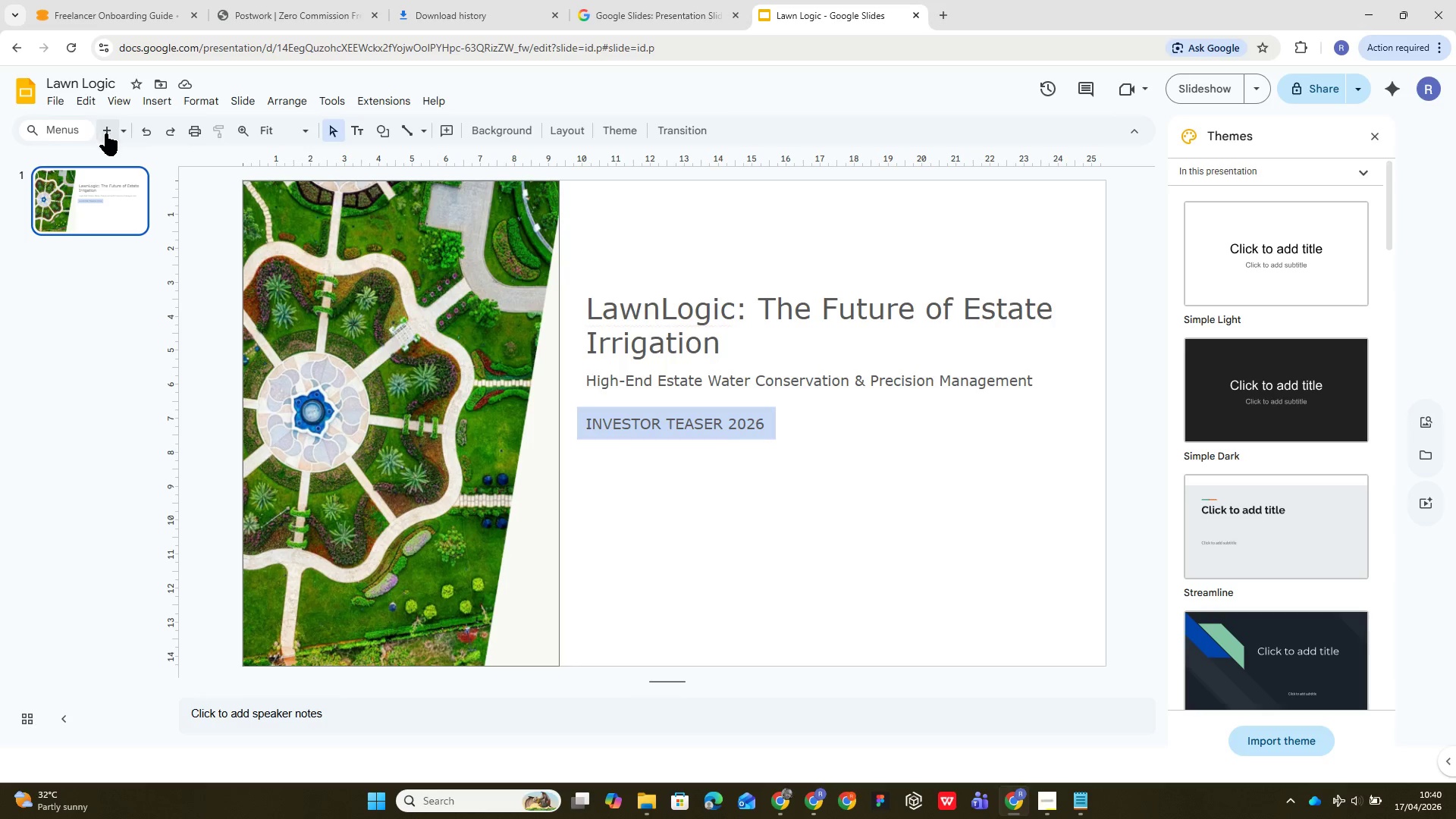 
left_click([553, 132])
 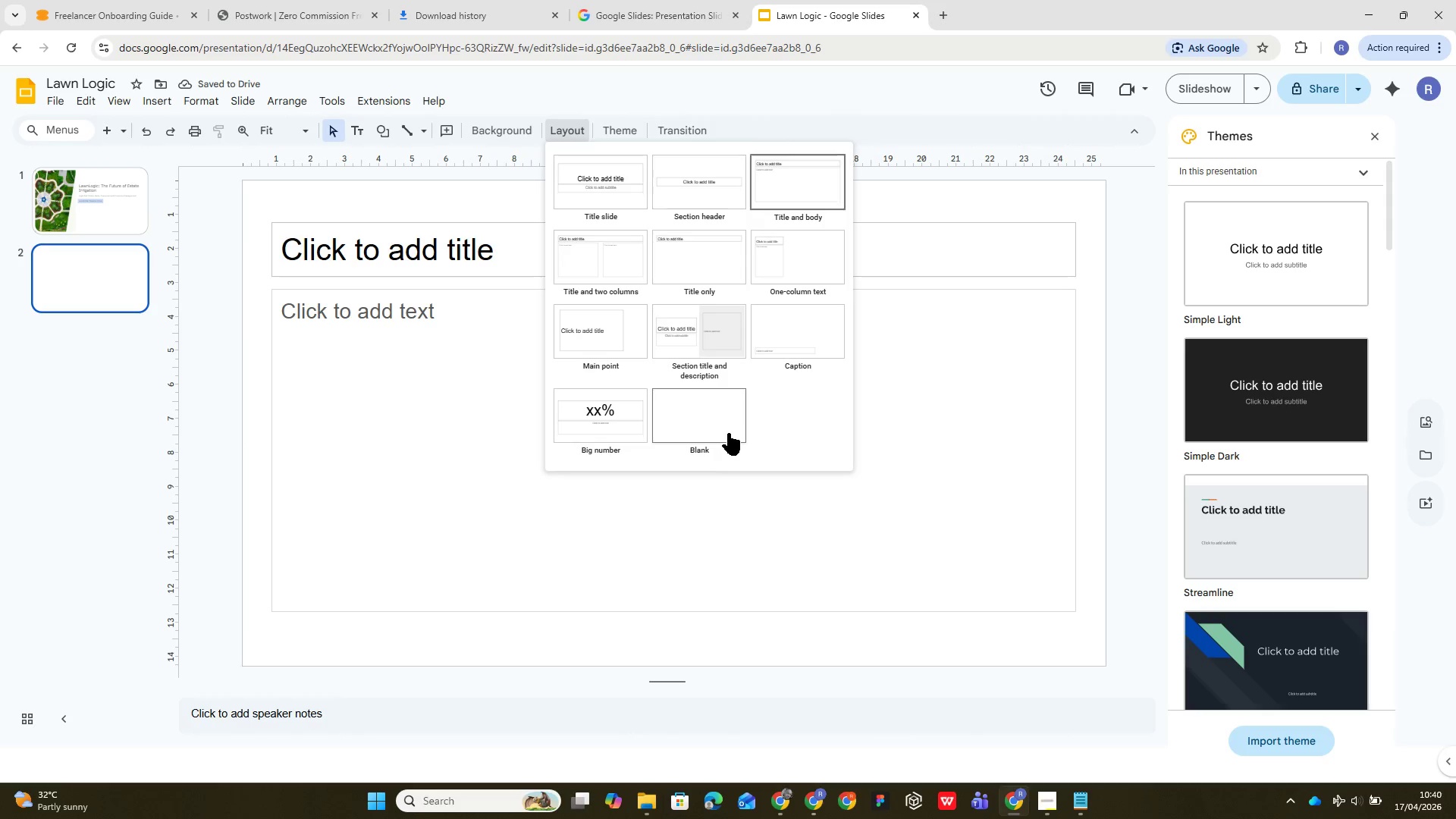 
left_click([728, 433])
 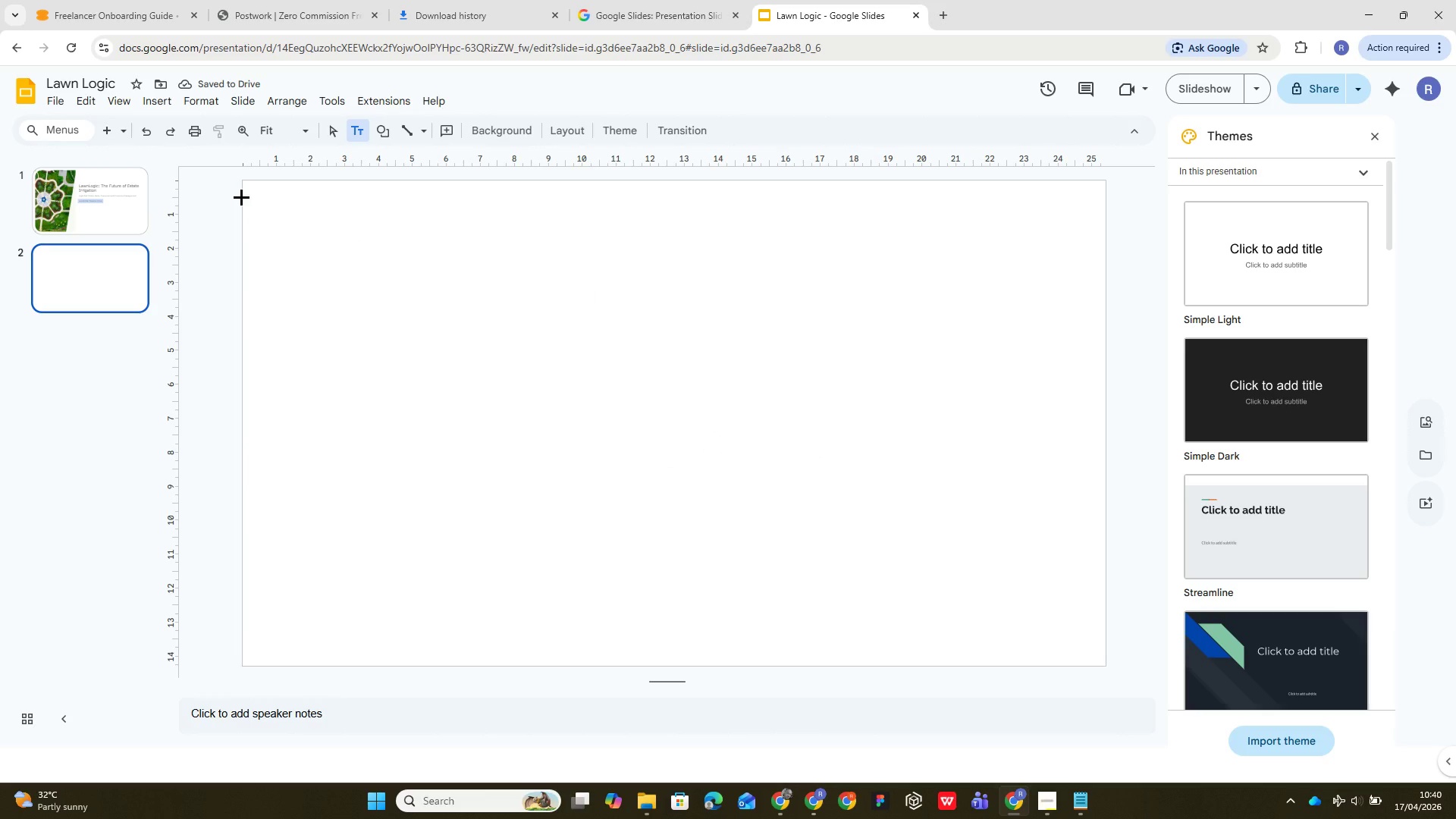 
left_click_drag(start_coordinate=[246, 201], to_coordinate=[586, 260])
 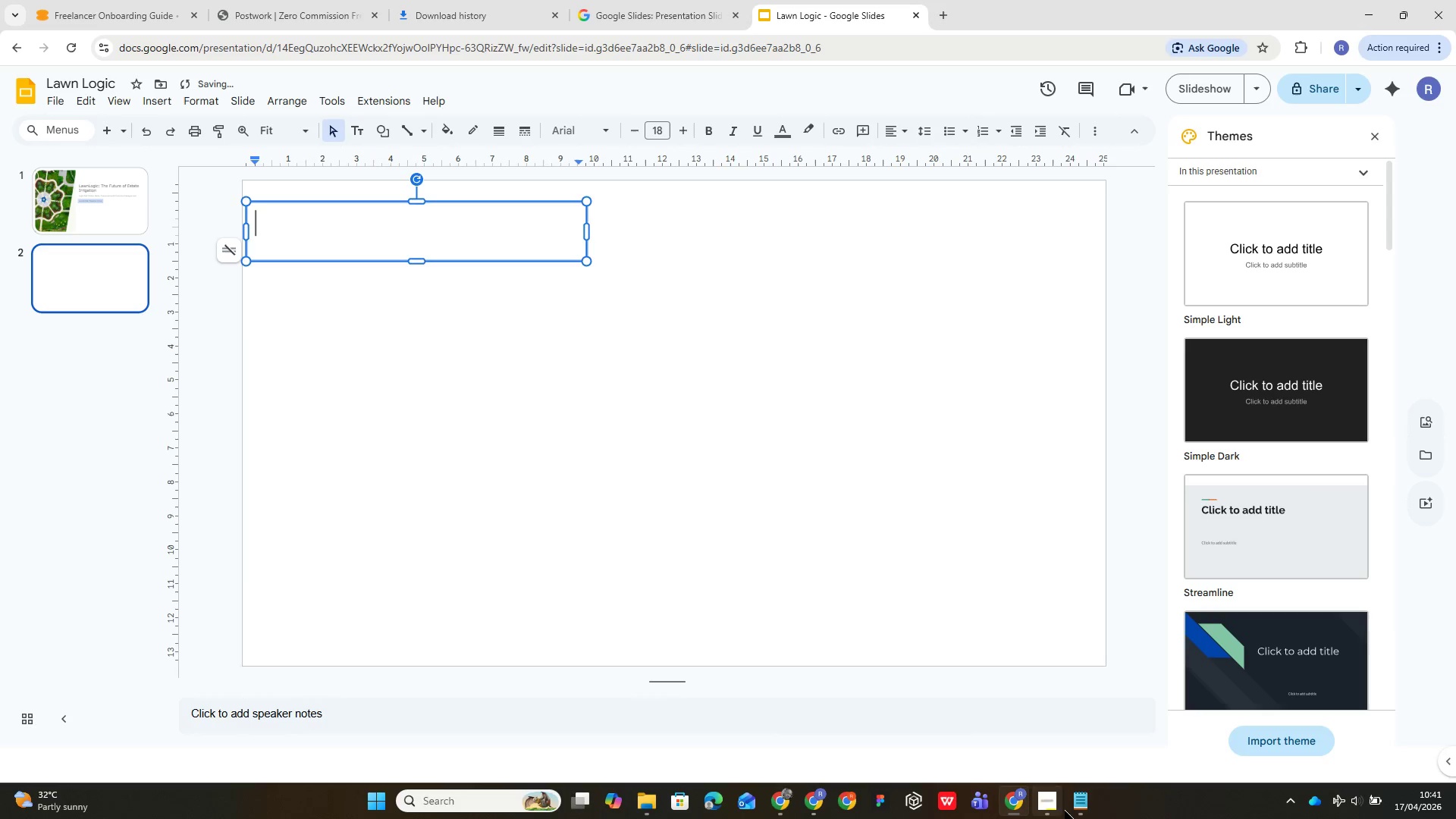 
left_click([1086, 808])
 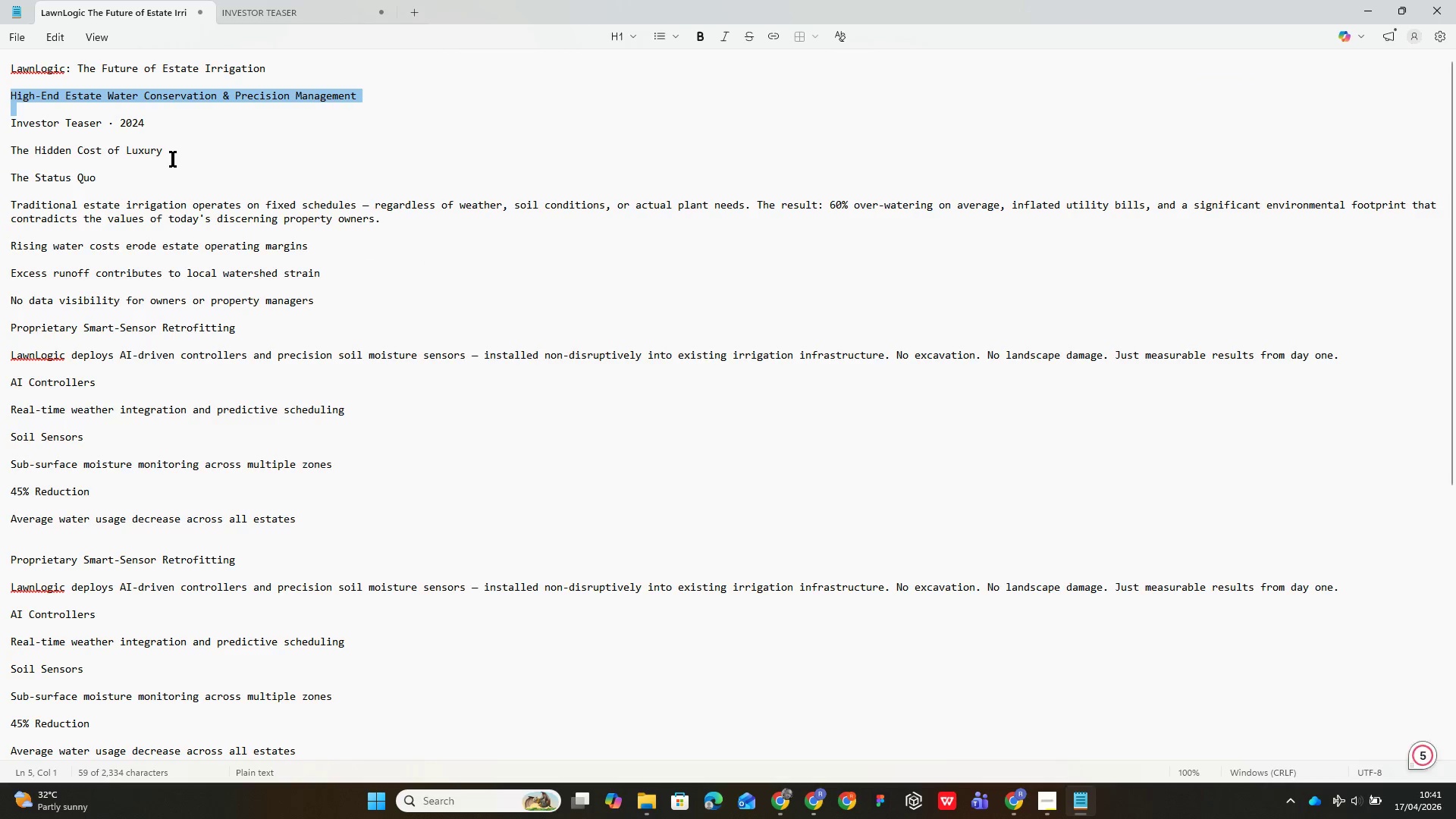 
left_click_drag(start_coordinate=[171, 154], to_coordinate=[27, 143])
 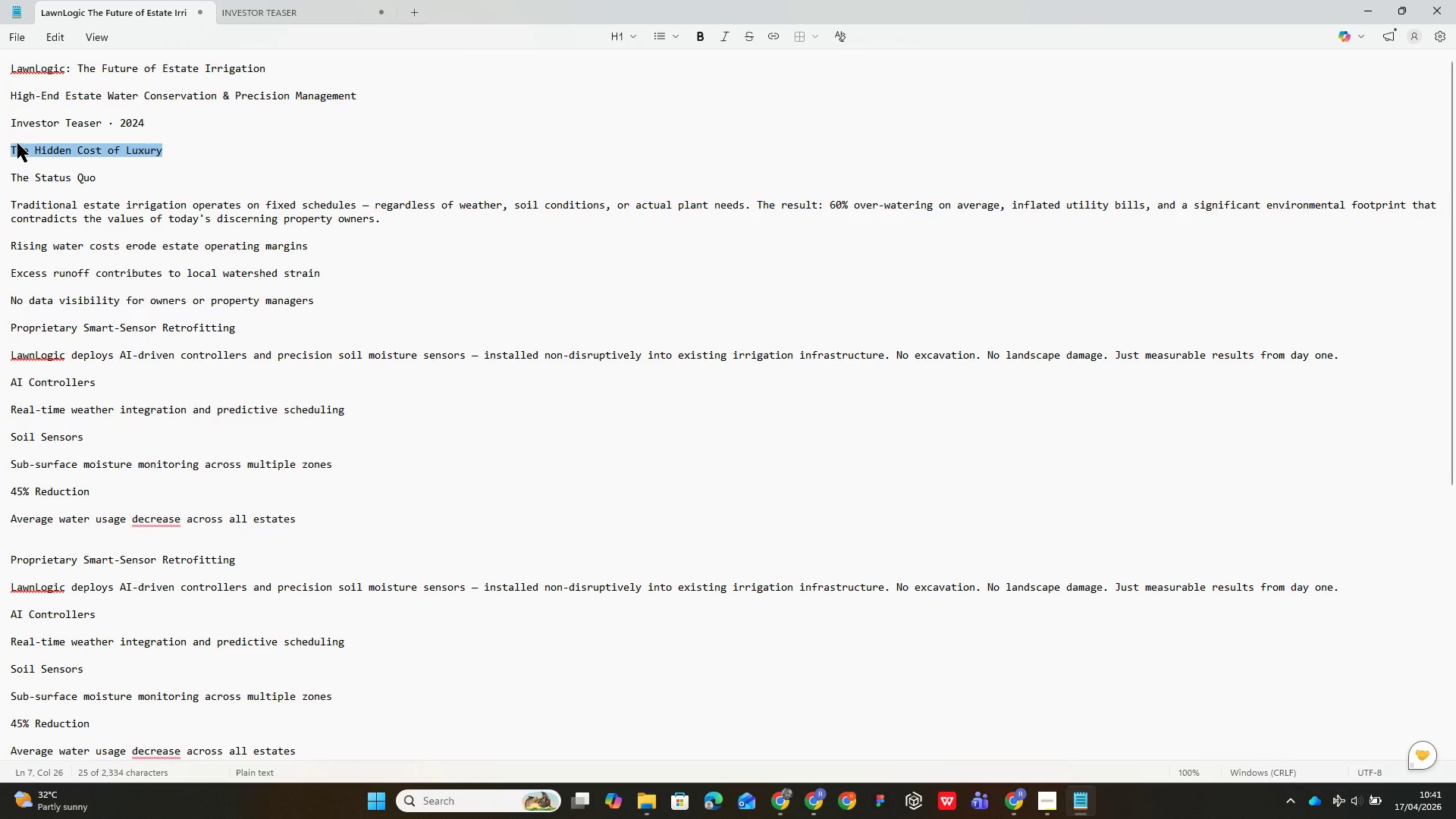 
key(Control+C)
 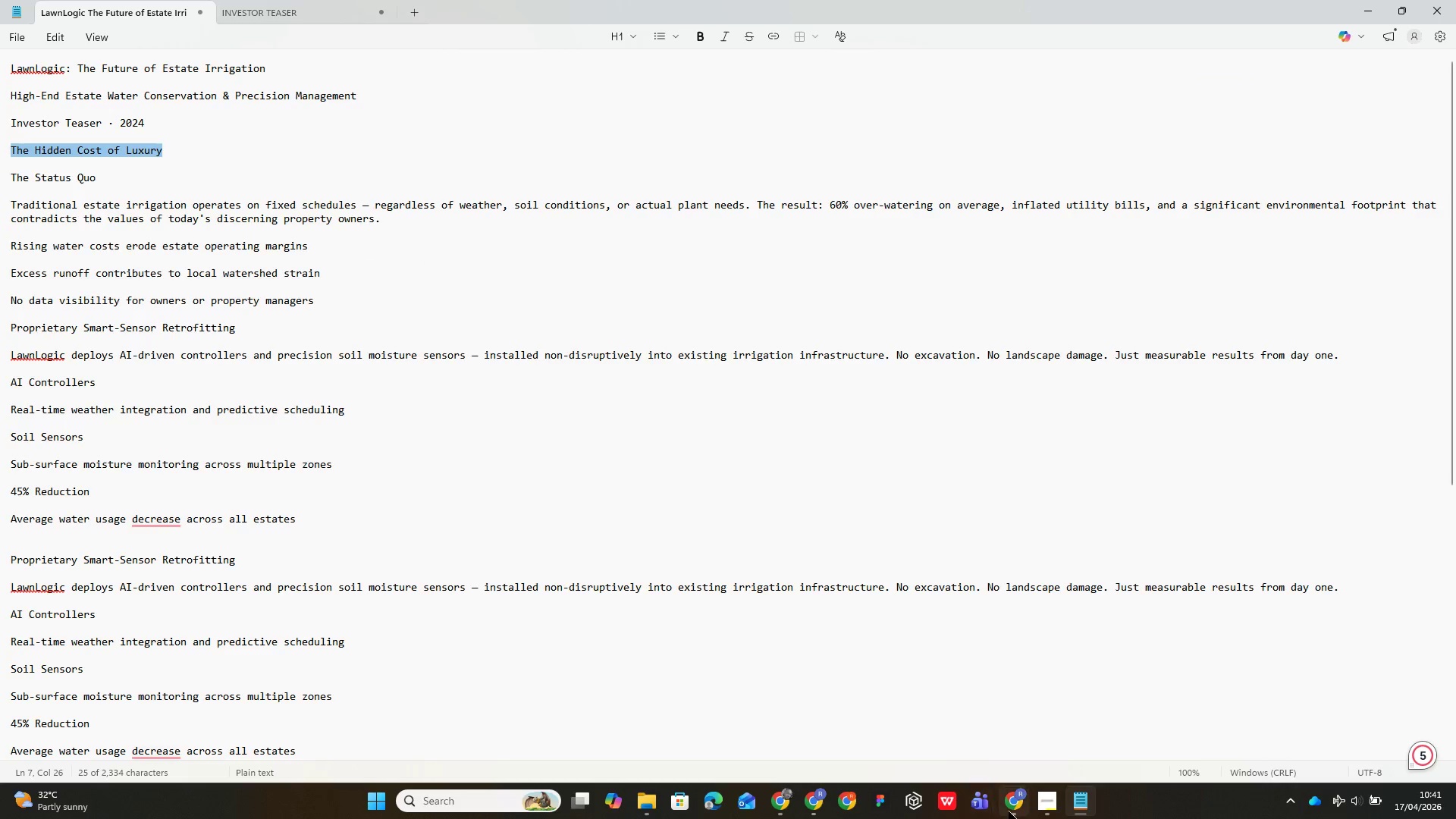 
left_click([1018, 802])
 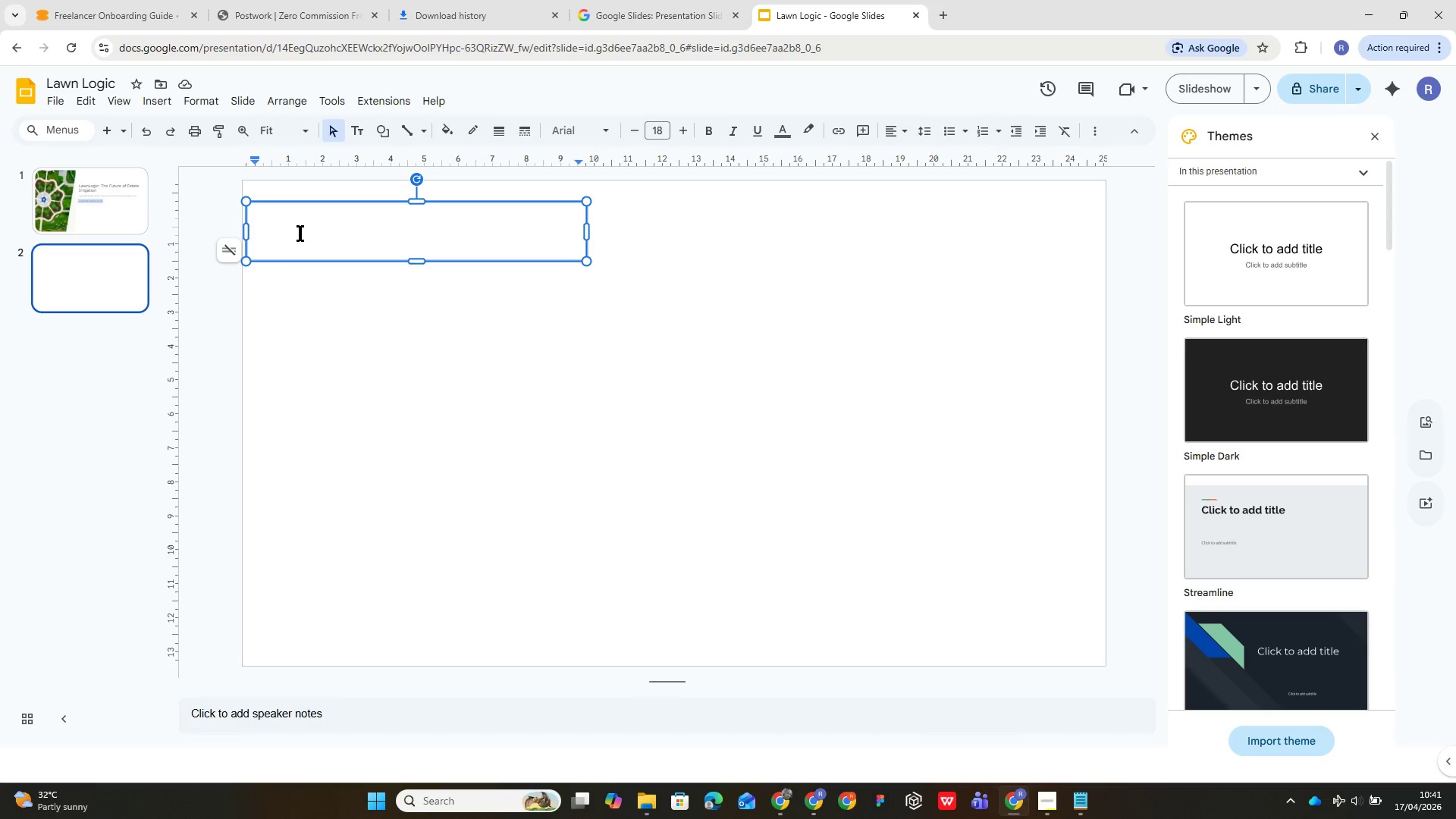 
key(Control+V)
 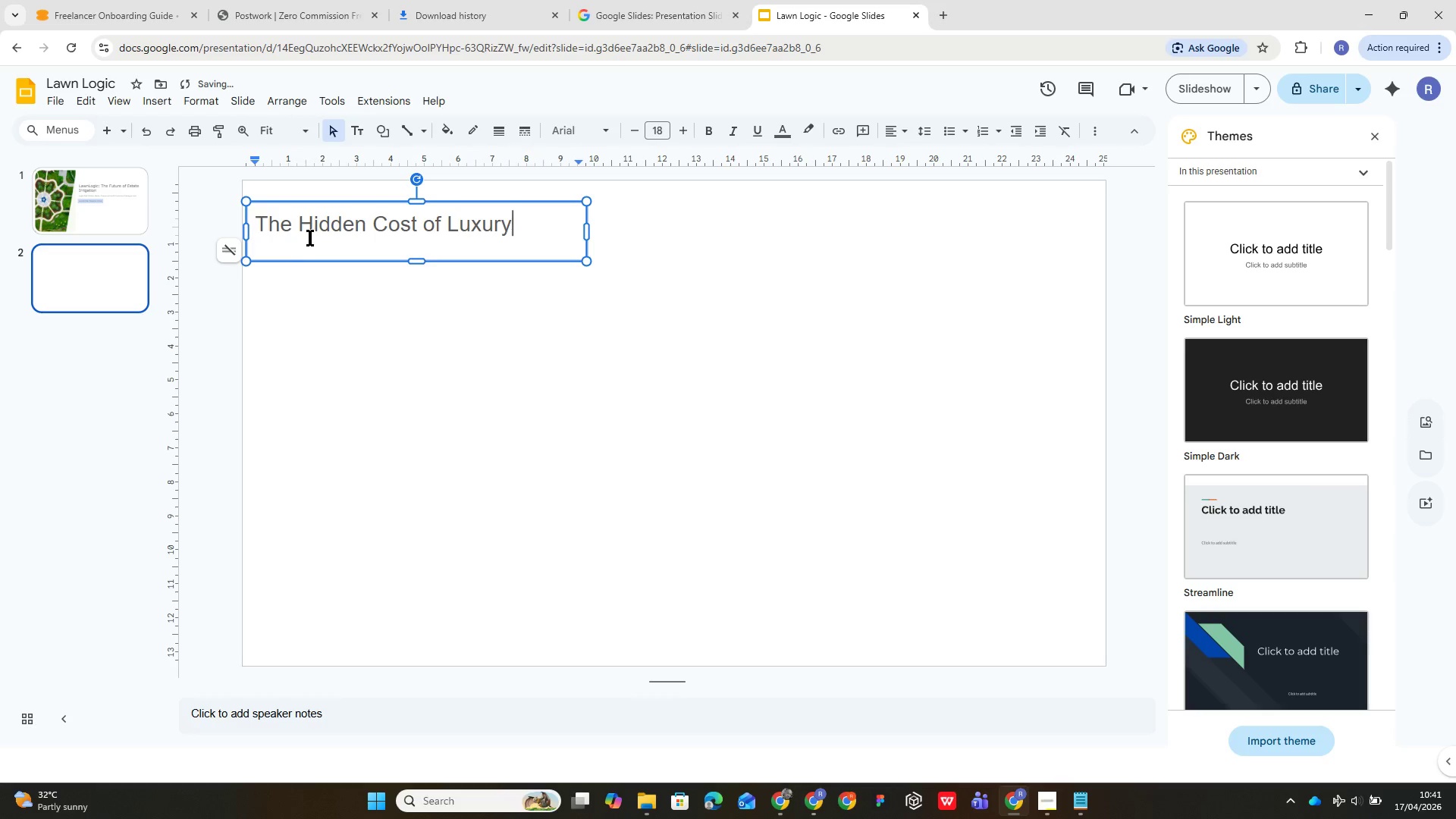 
key(Control+A)
 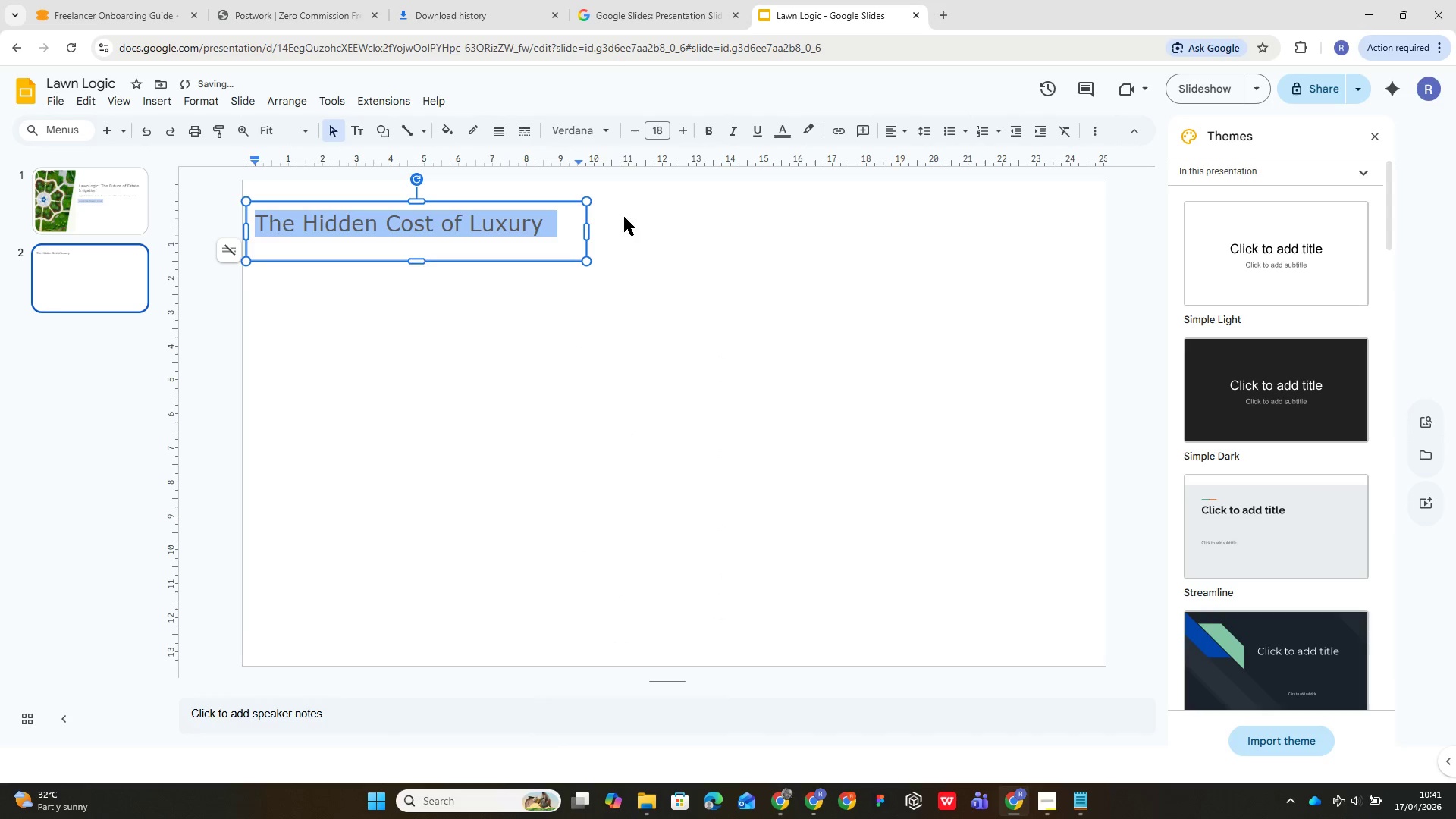 
left_click([649, 128])
 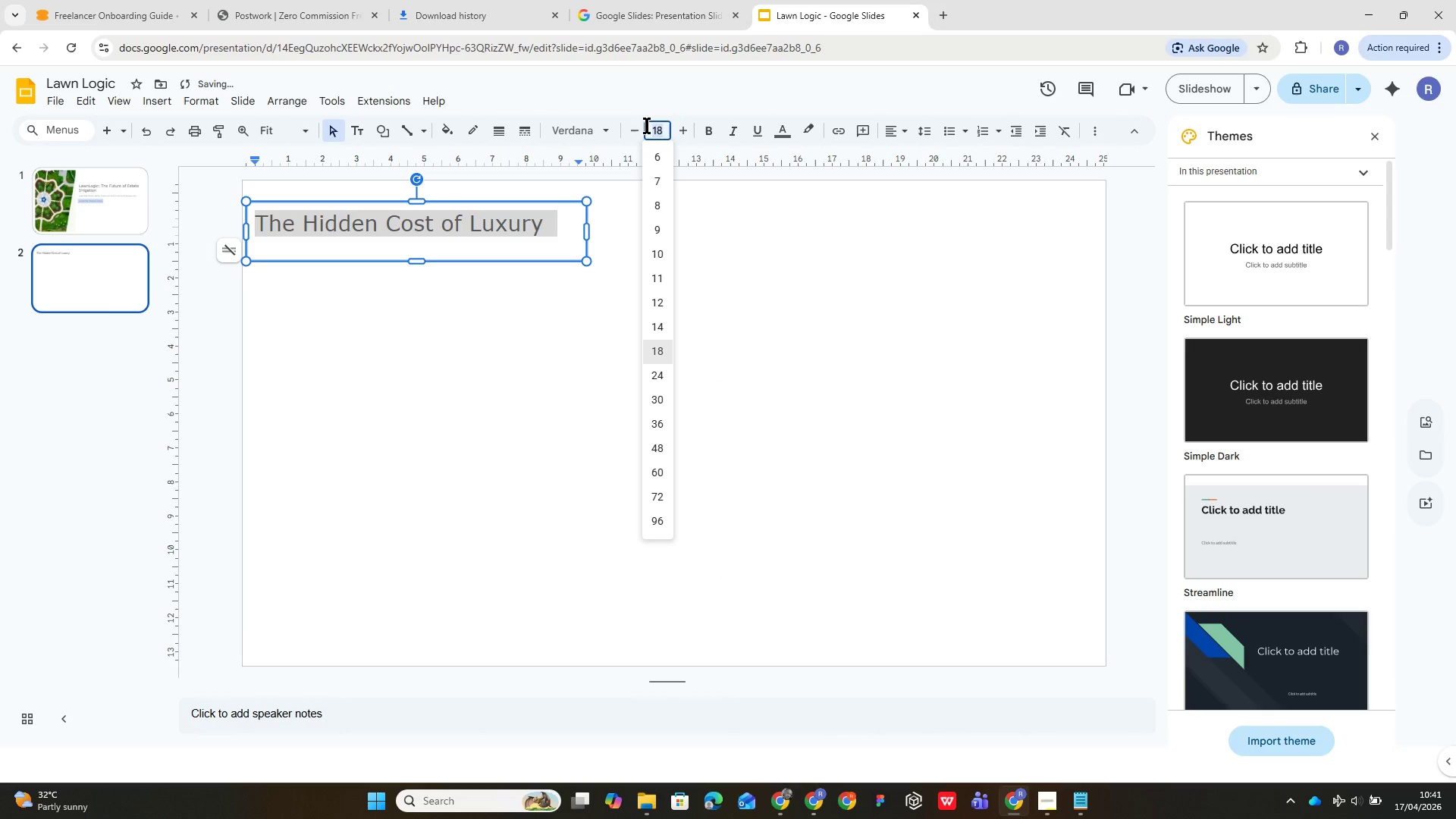 
type(24)
 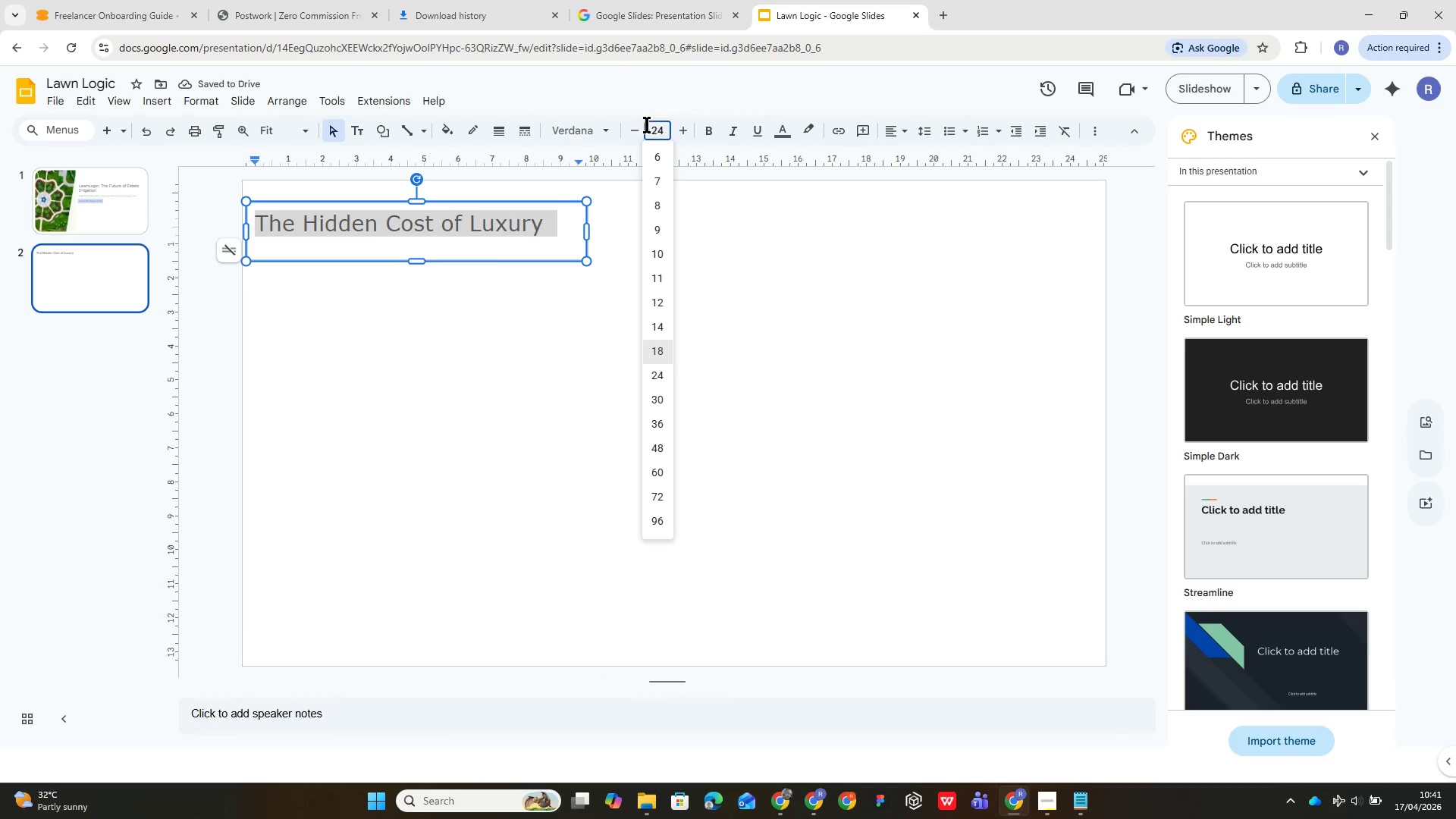 
key(Enter)
 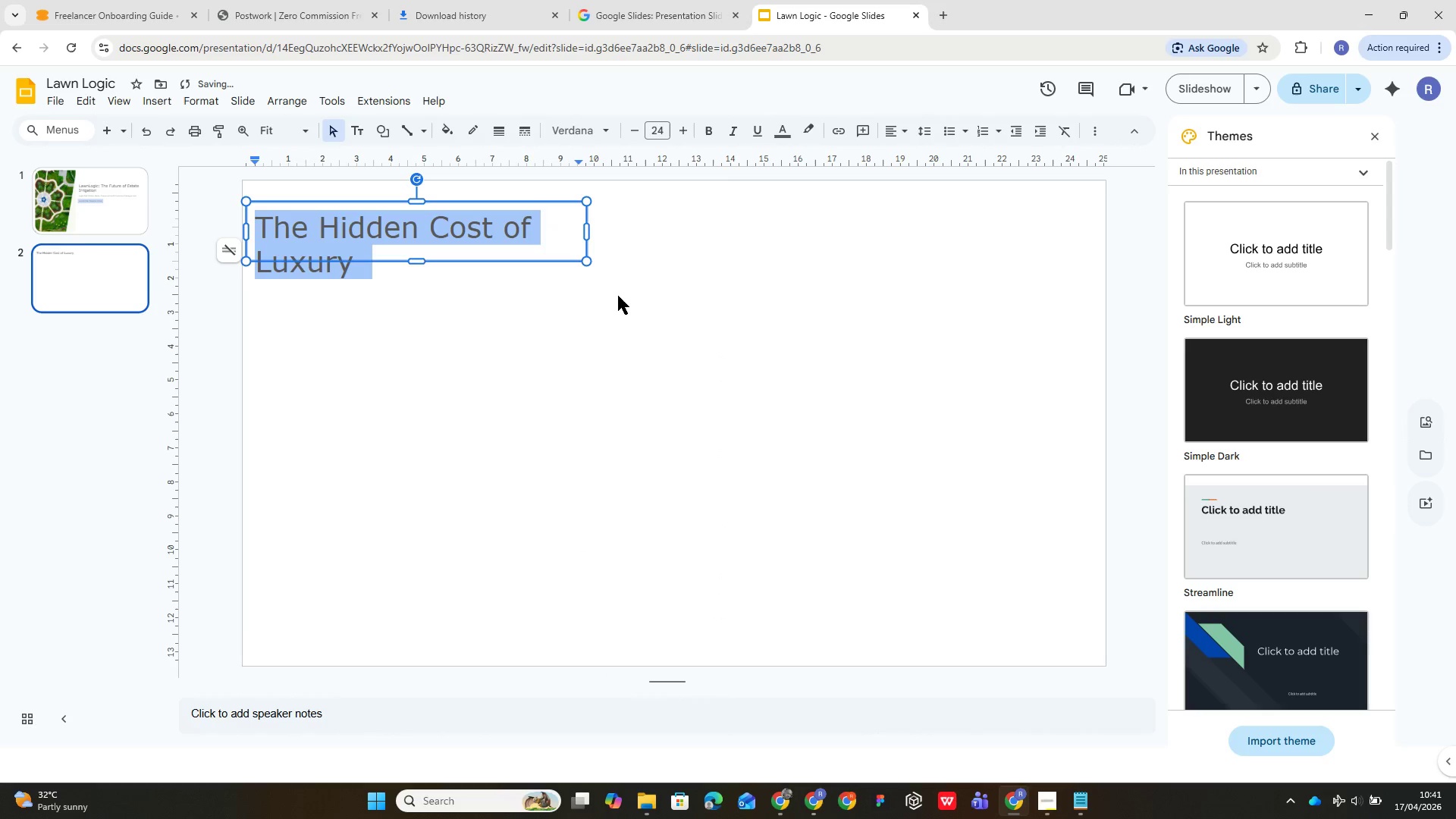 
left_click([613, 321])
 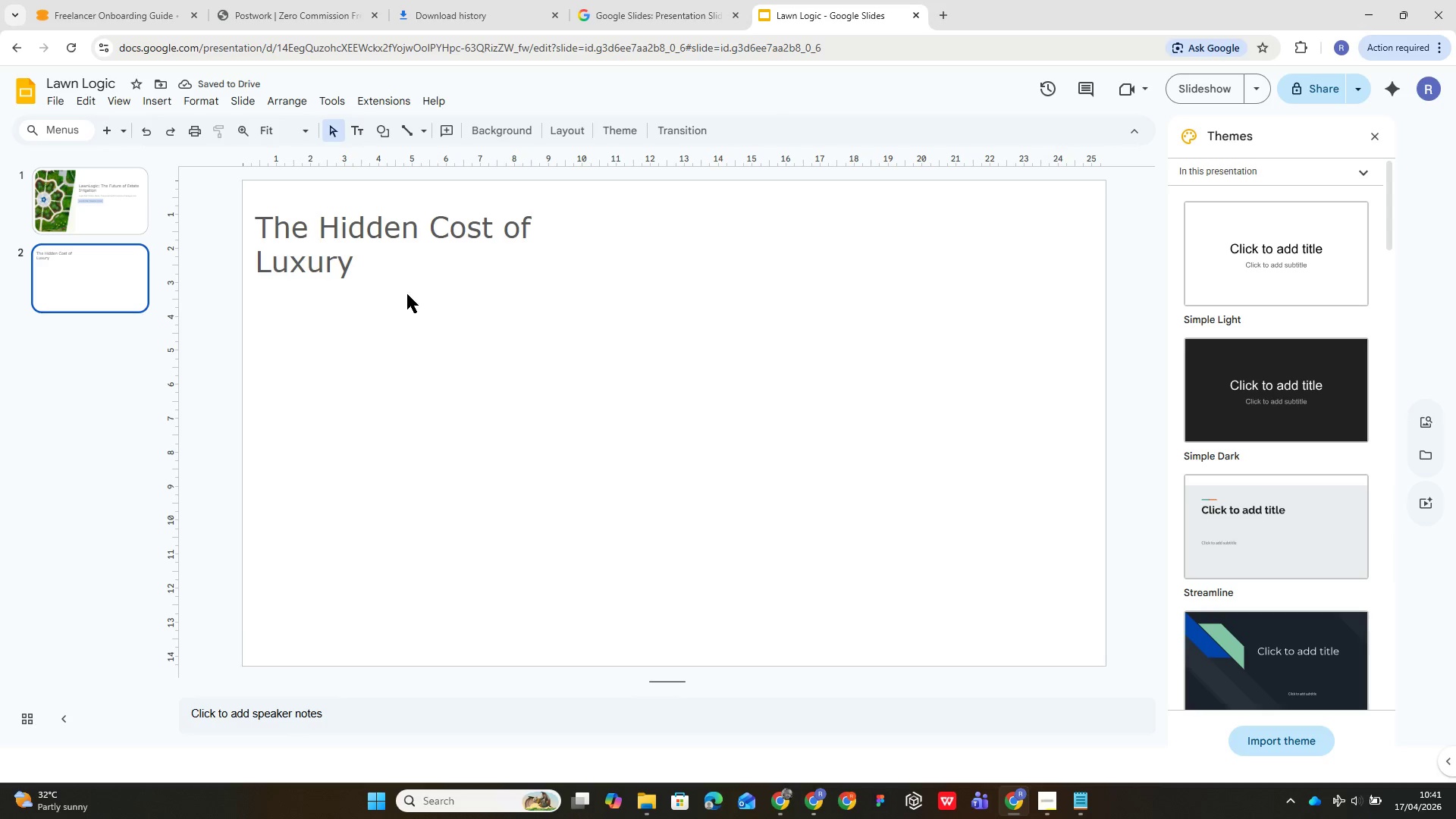 
left_click([303, 253])
 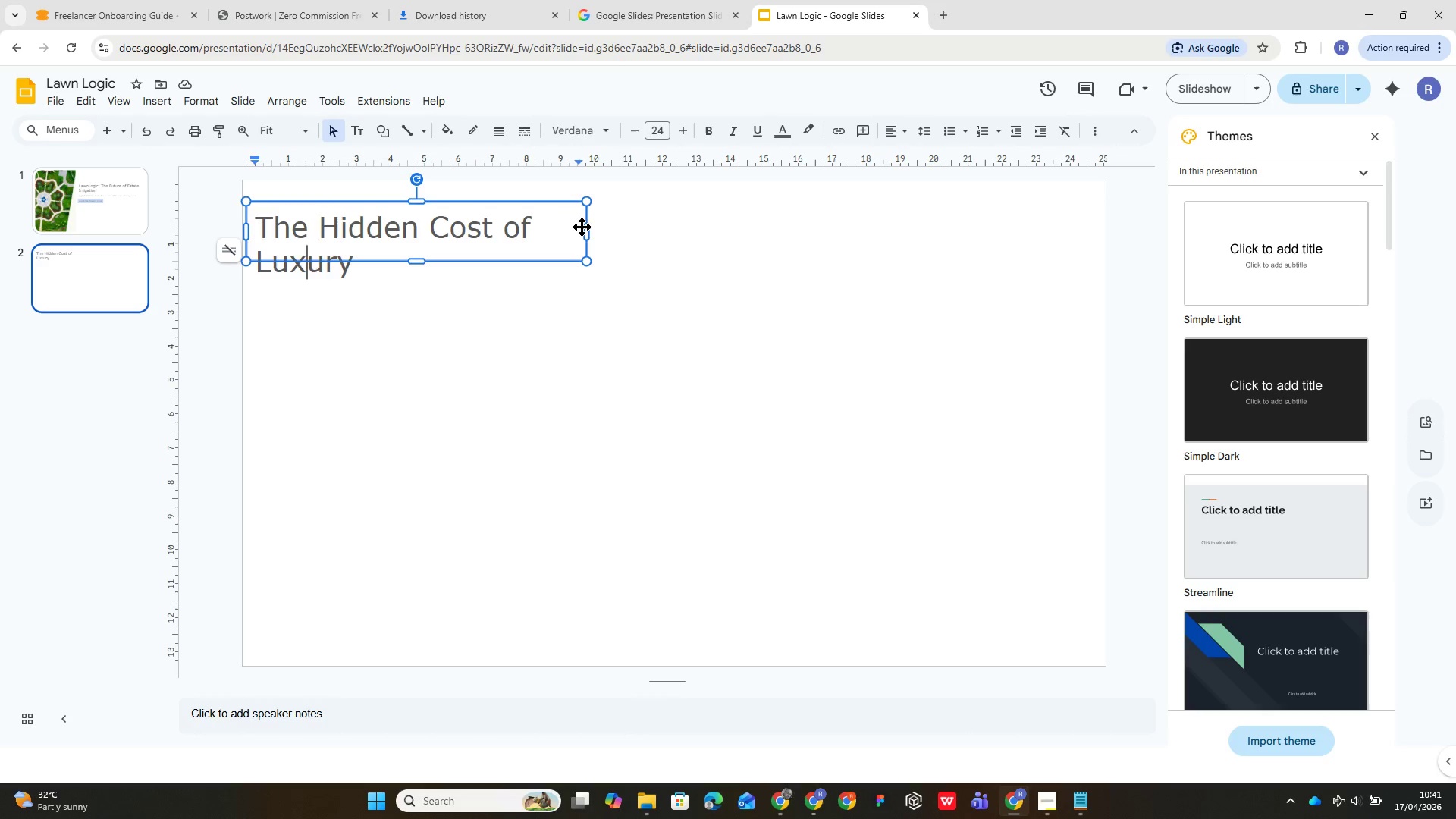 
left_click_drag(start_coordinate=[587, 229], to_coordinate=[607, 232])
 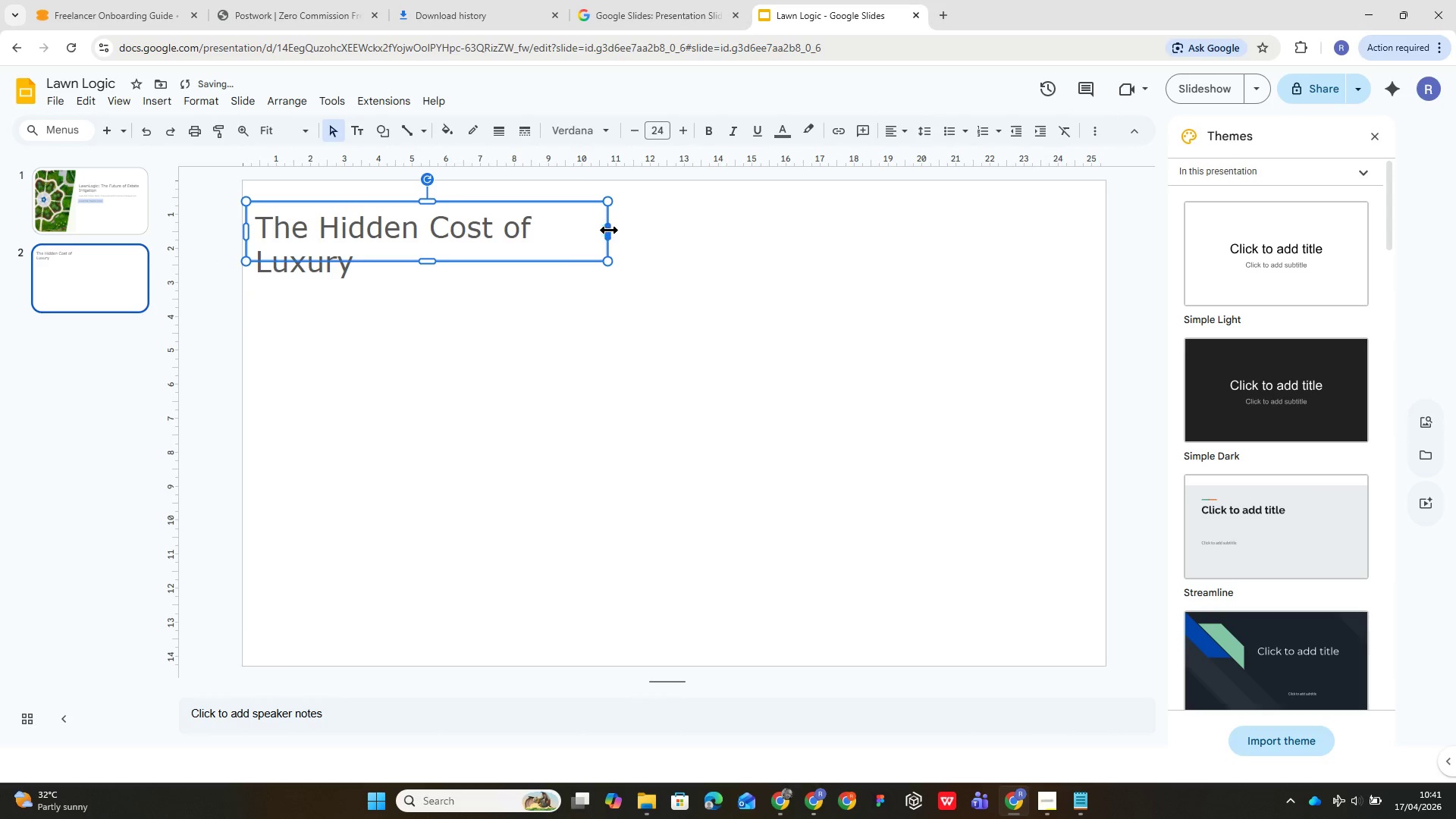 
left_click_drag(start_coordinate=[608, 231], to_coordinate=[628, 235])
 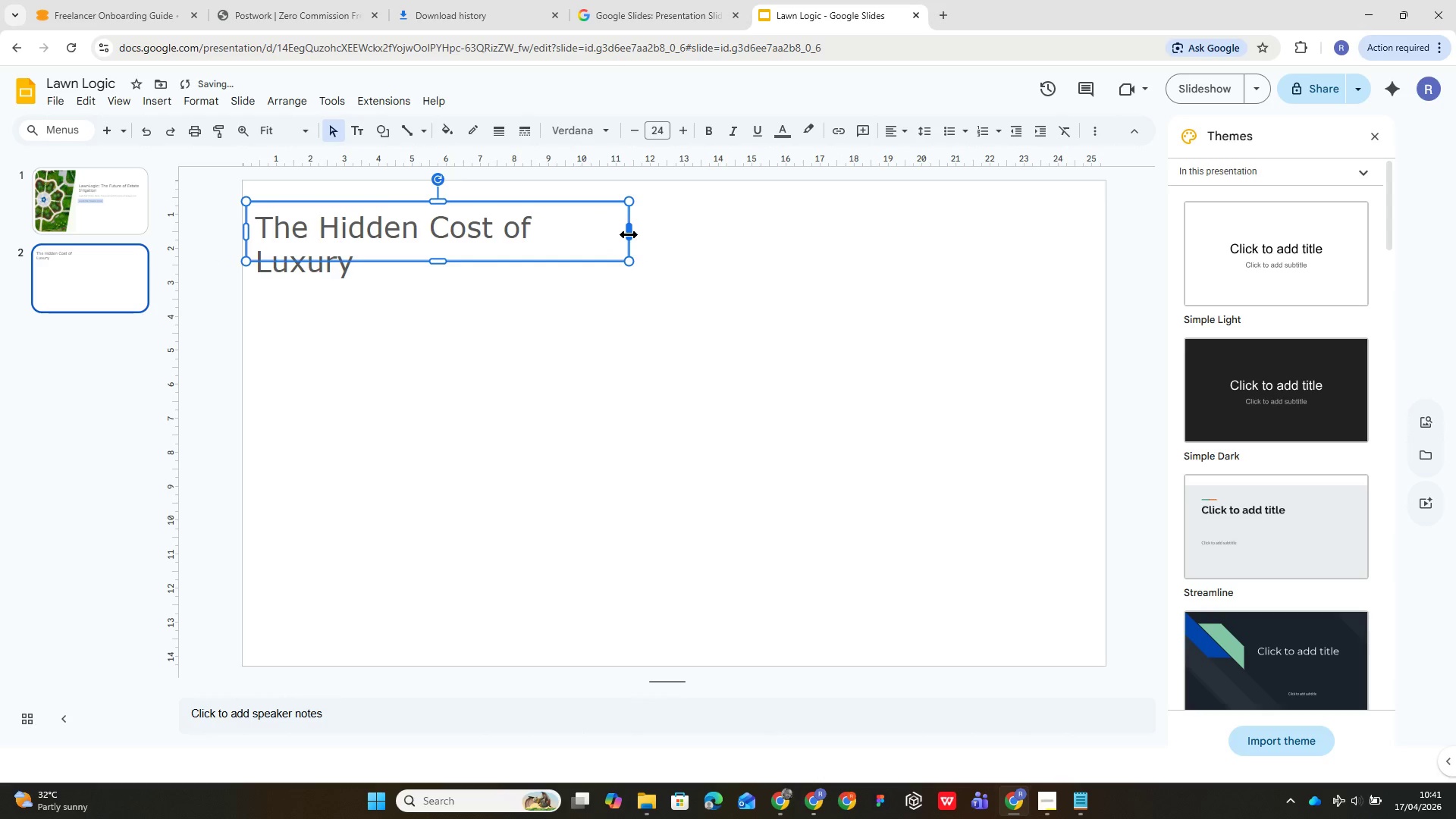 
left_click_drag(start_coordinate=[628, 234], to_coordinate=[648, 228])
 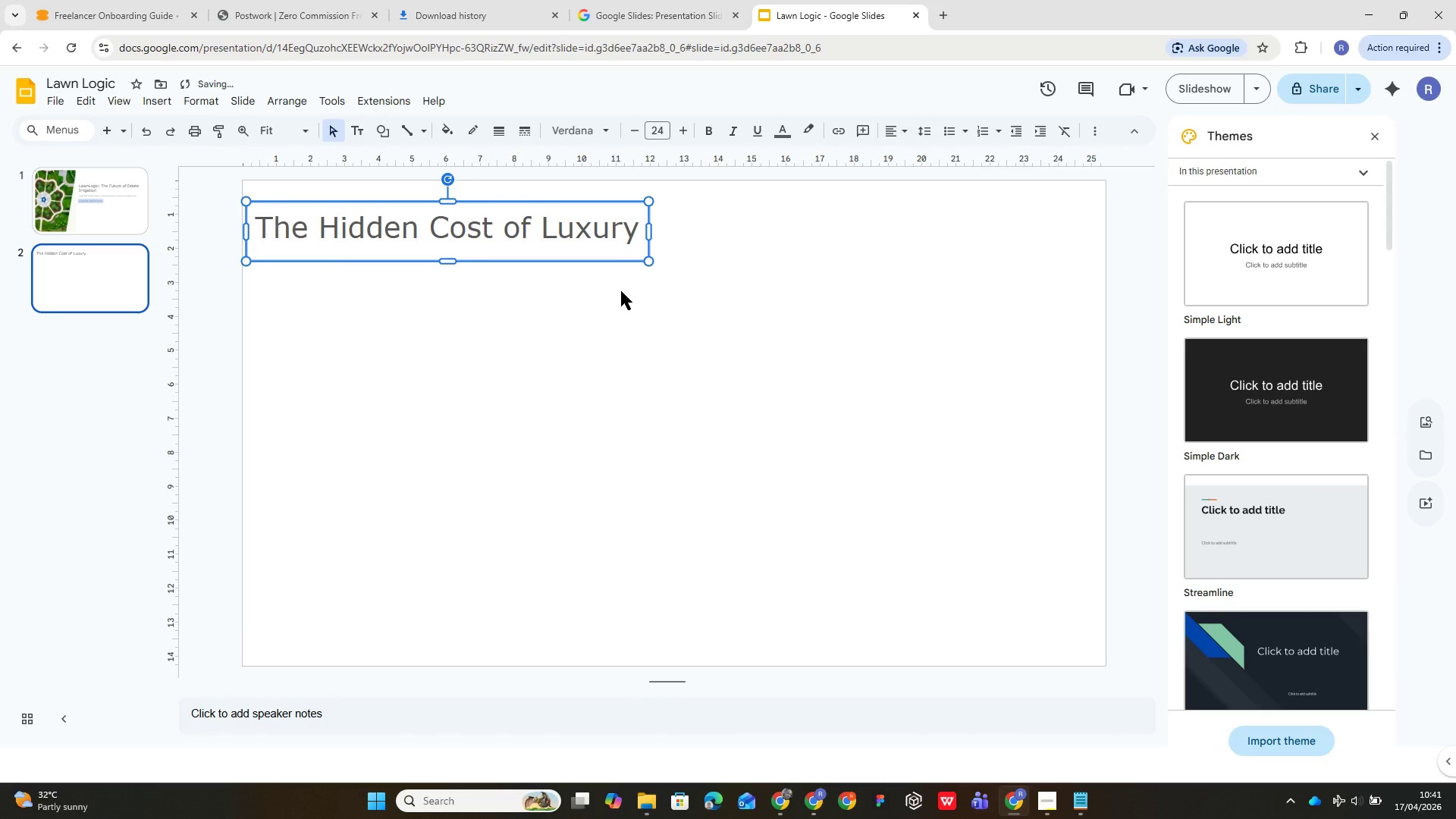 
left_click([609, 293])
 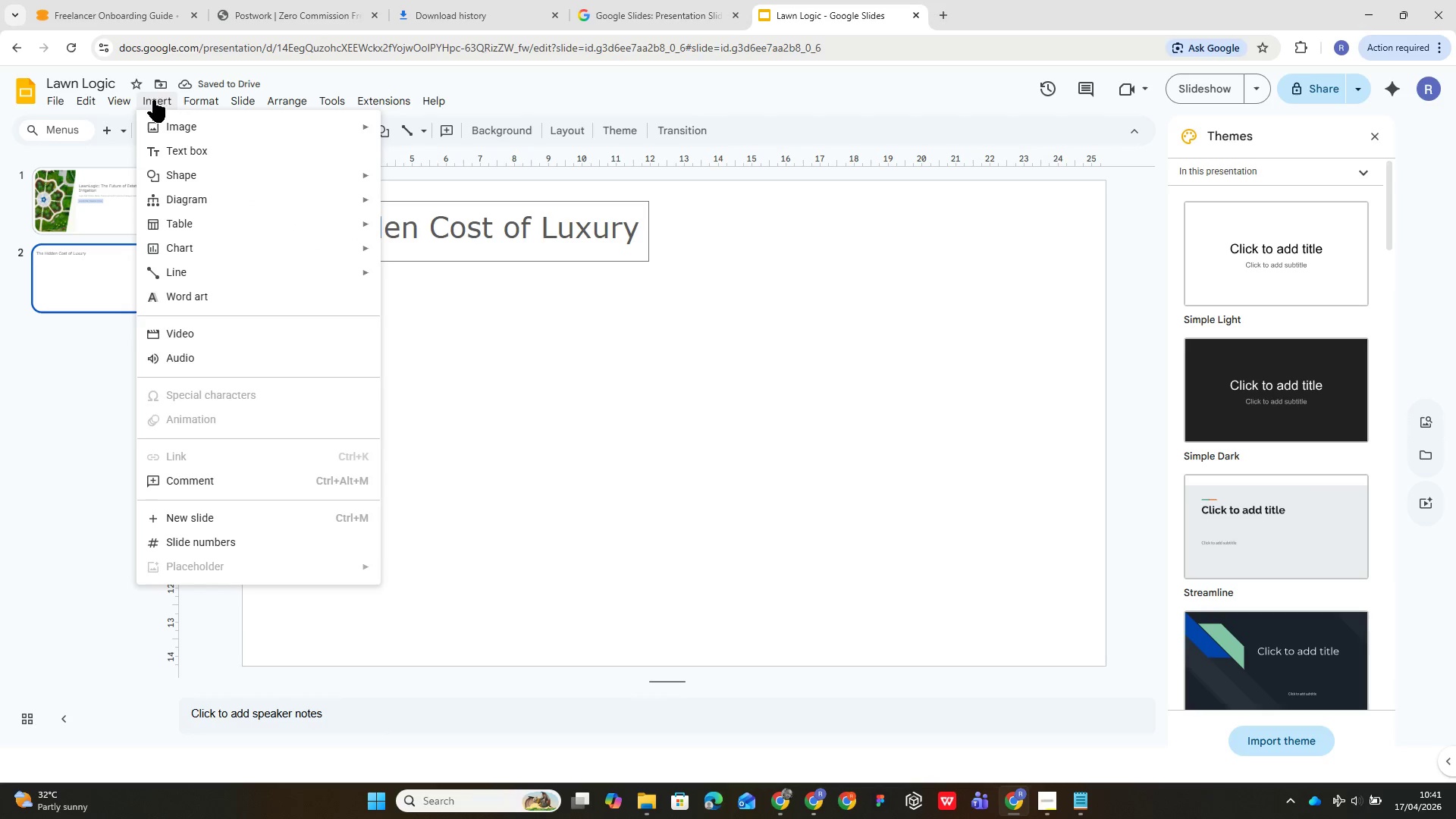 
left_click([234, 125])
 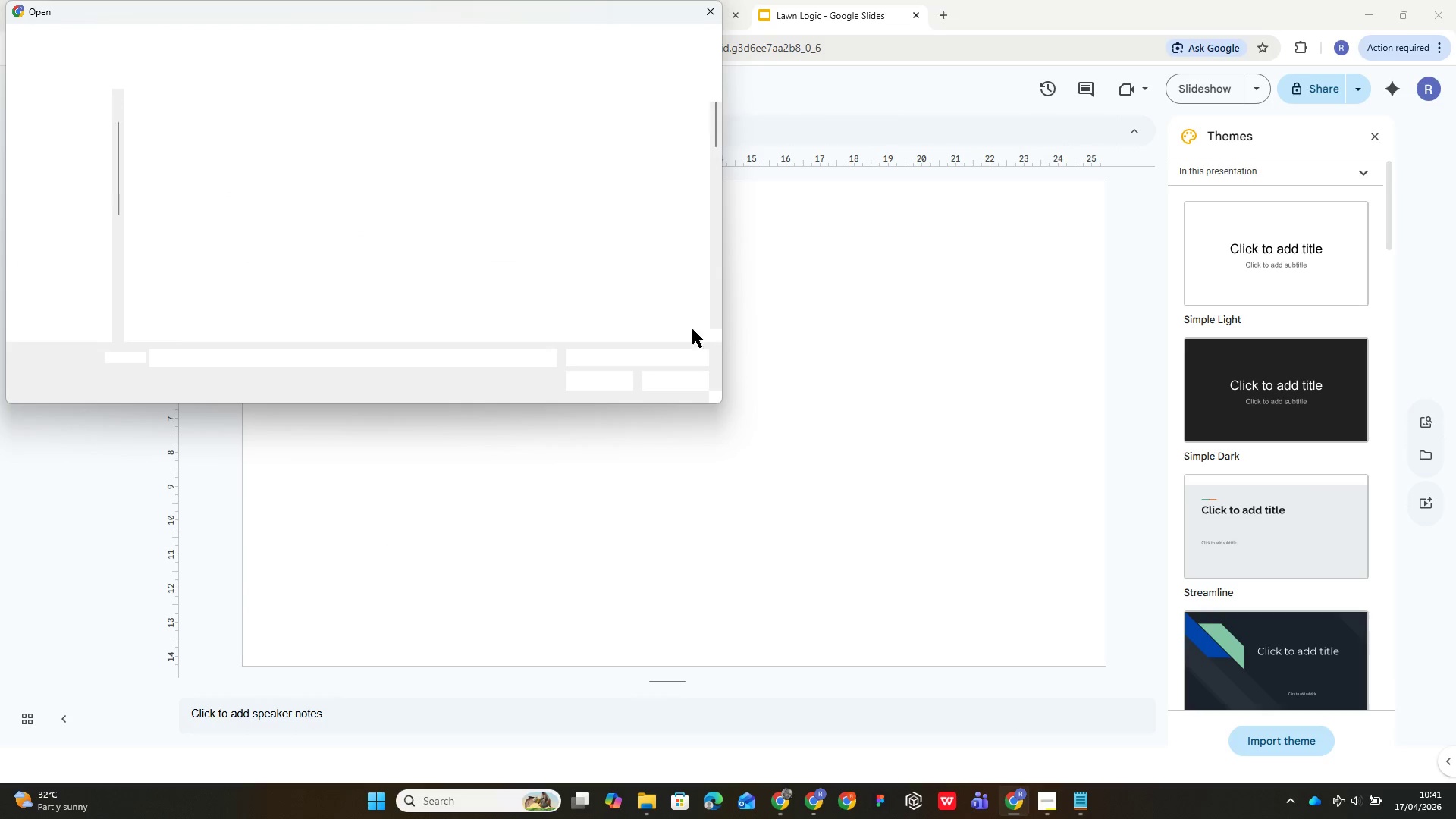 
scroll: coordinate [260, 221], scroll_direction: down, amount: 78.0
 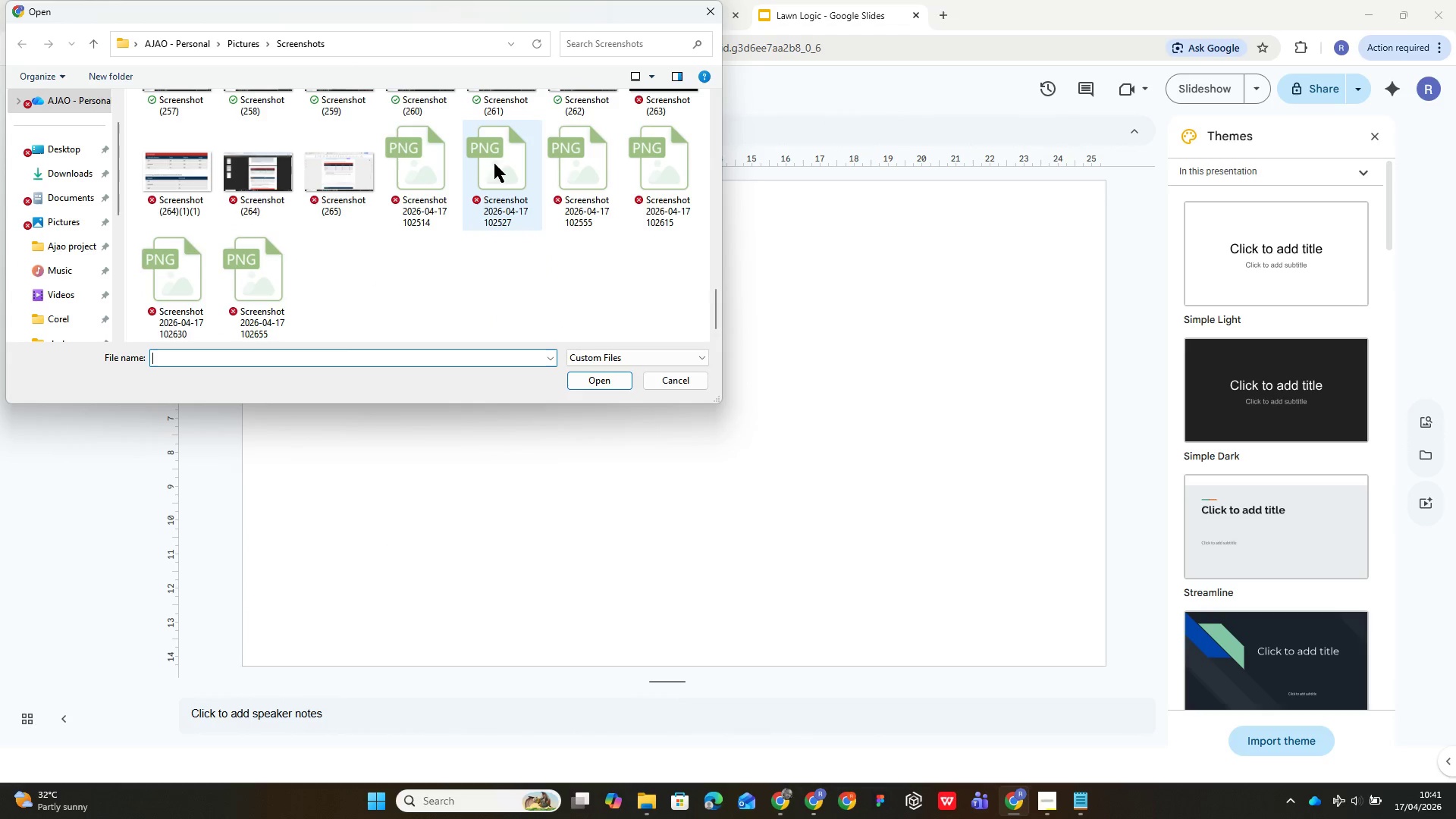 
left_click([494, 164])
 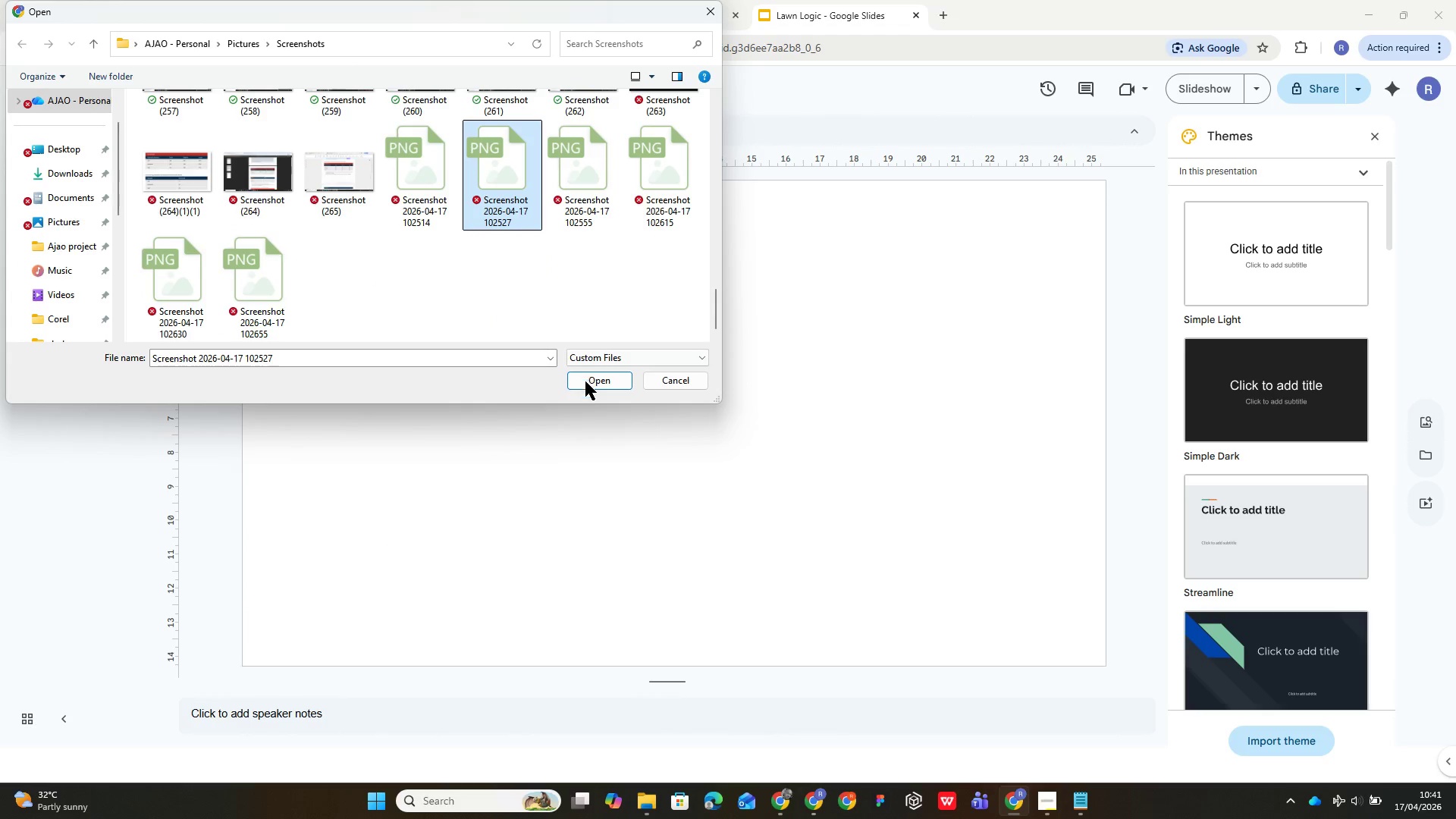 
left_click([588, 386])
 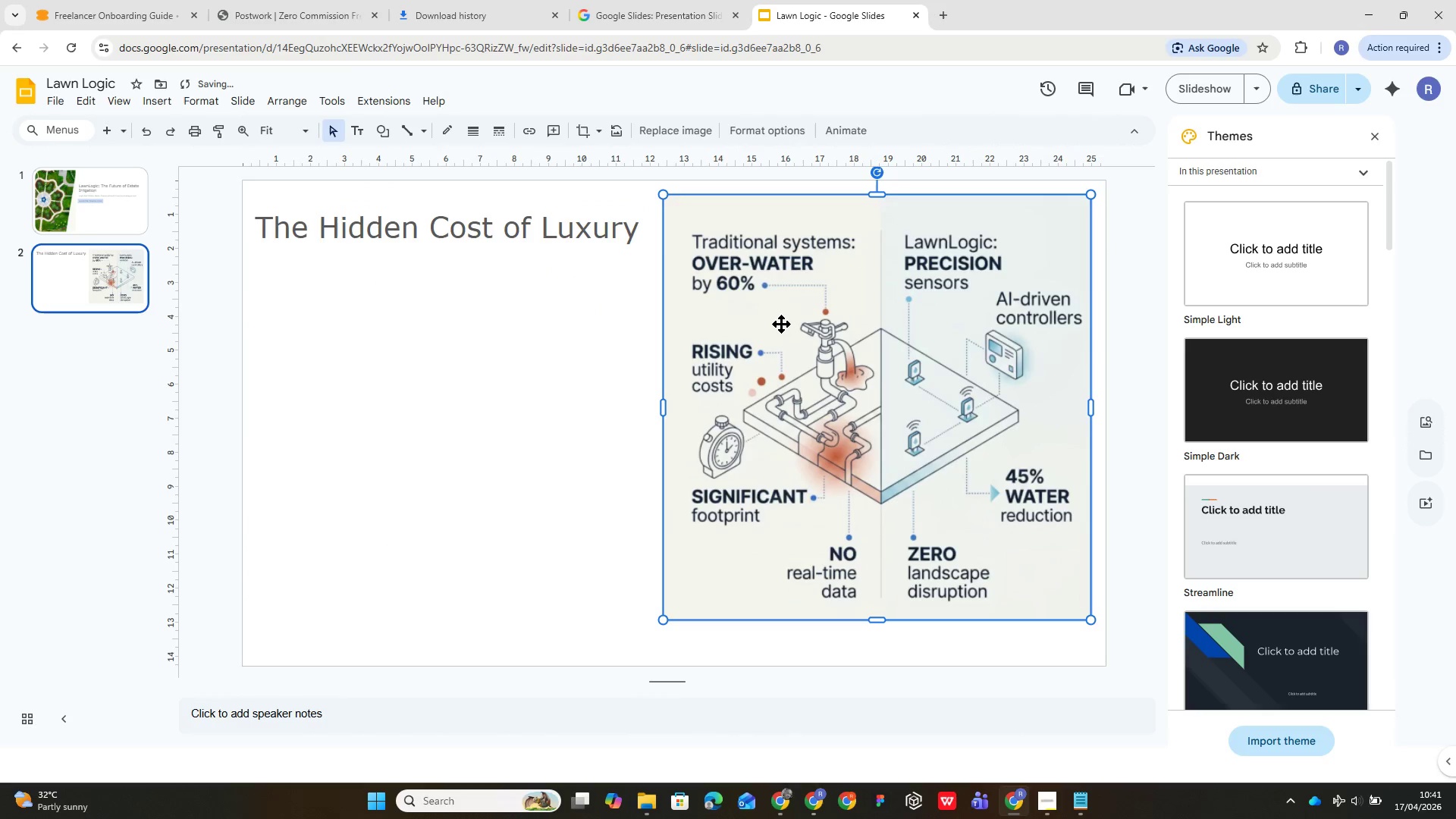 
left_click_drag(start_coordinate=[783, 324], to_coordinate=[366, 368])
 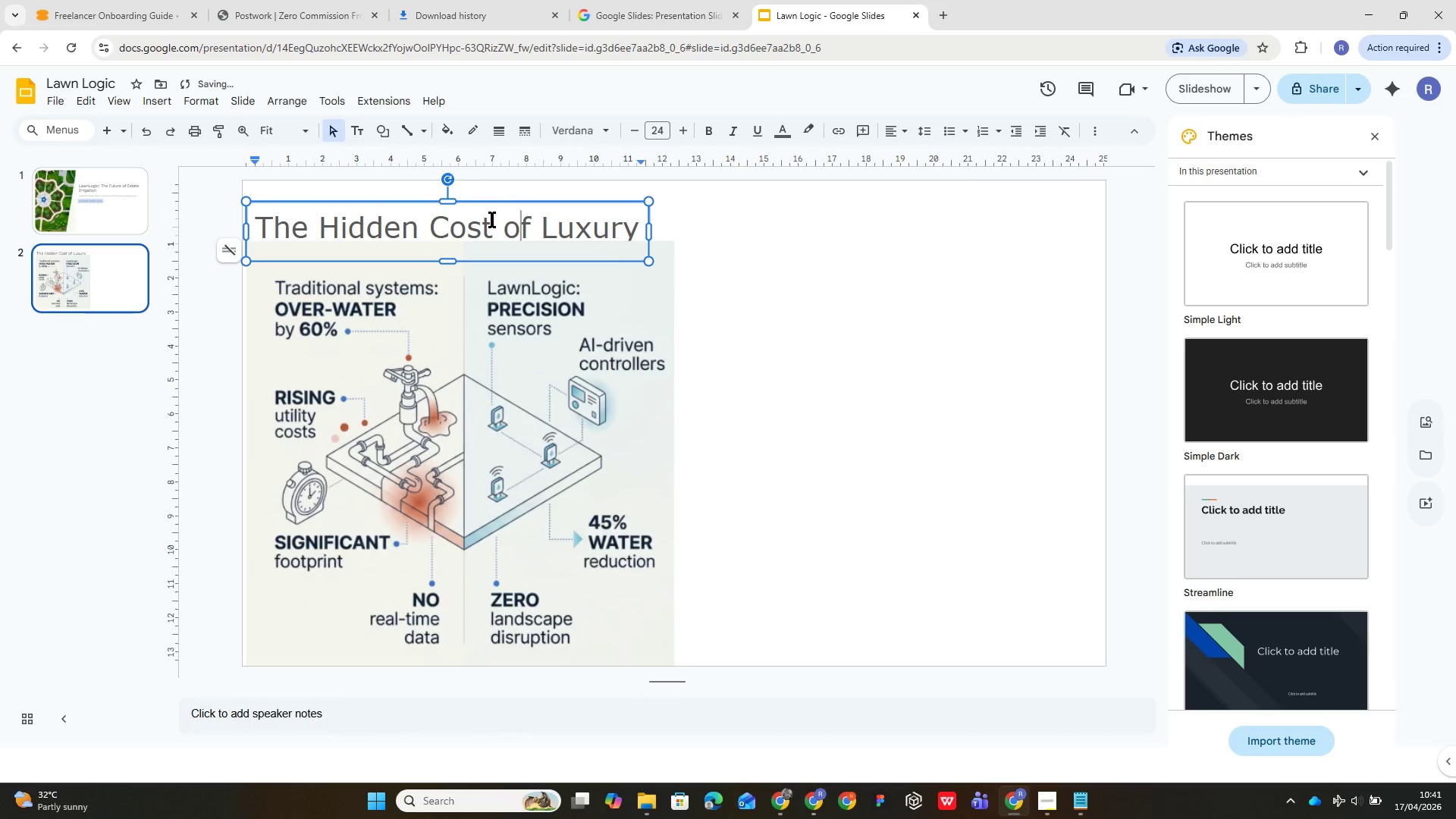 
left_click_drag(start_coordinate=[488, 205], to_coordinate=[485, 187])
 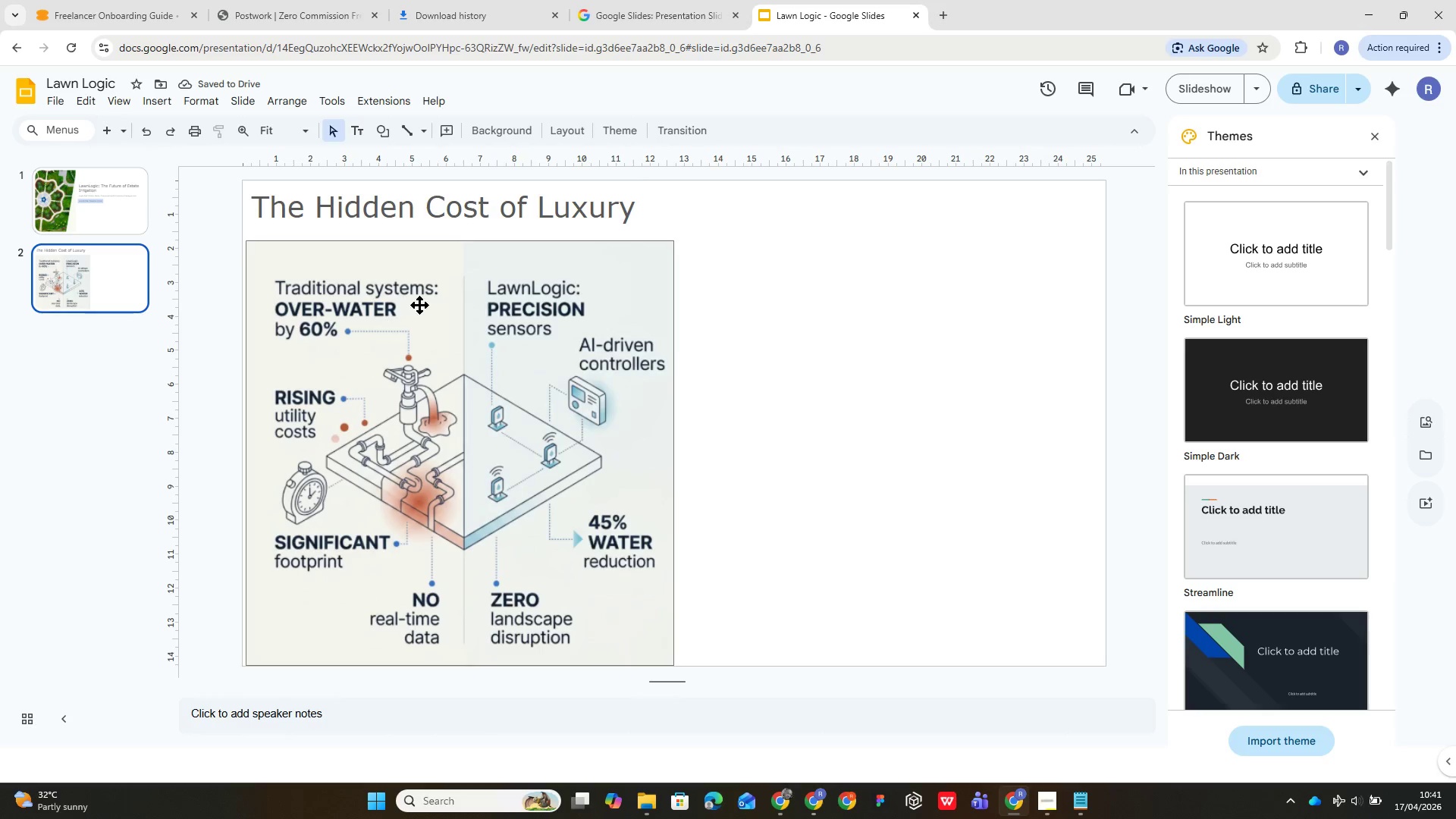 
left_click([353, 135])
 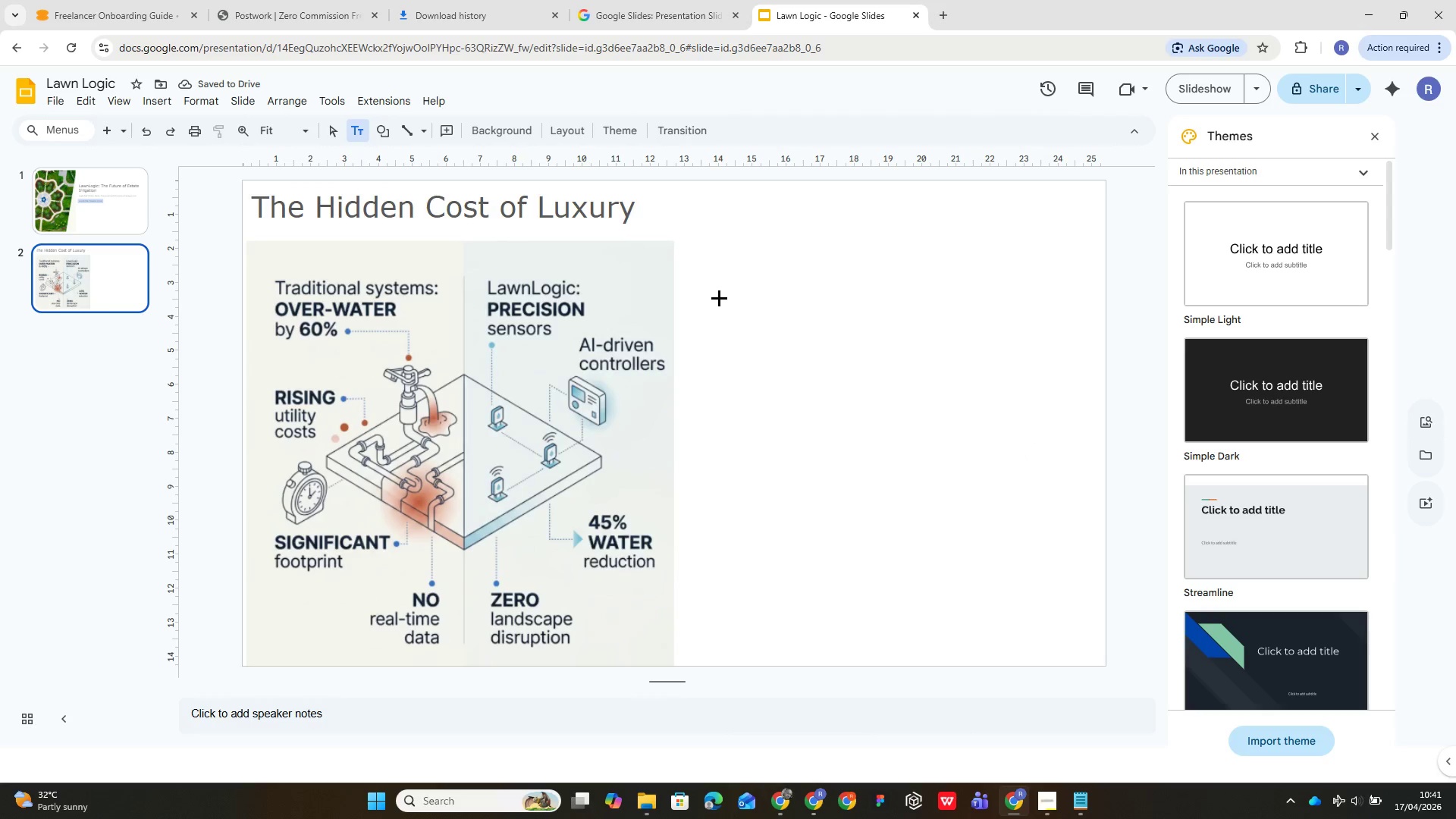 
left_click_drag(start_coordinate=[718, 293], to_coordinate=[1081, 516])
 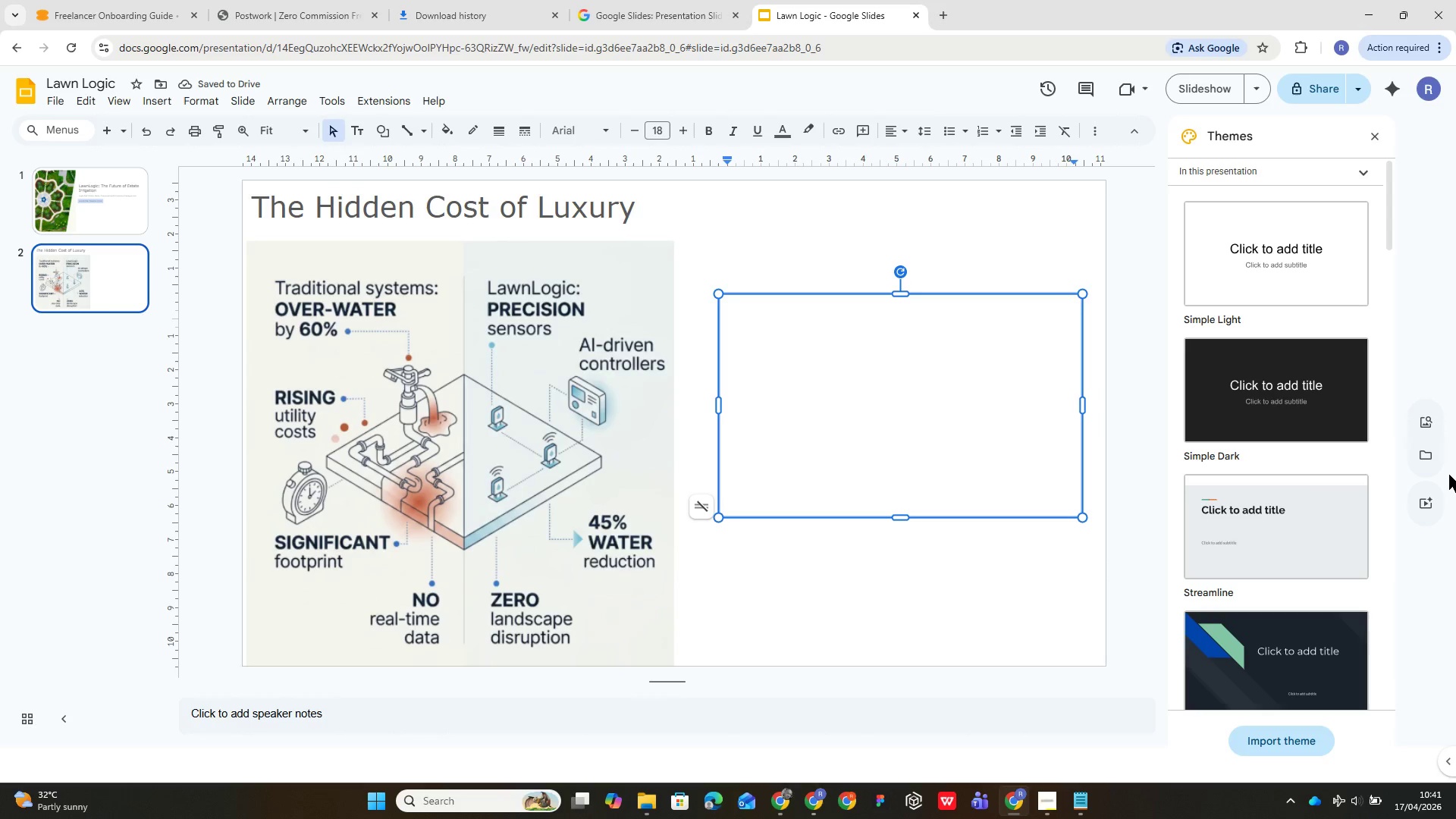 
wait(8.69)
 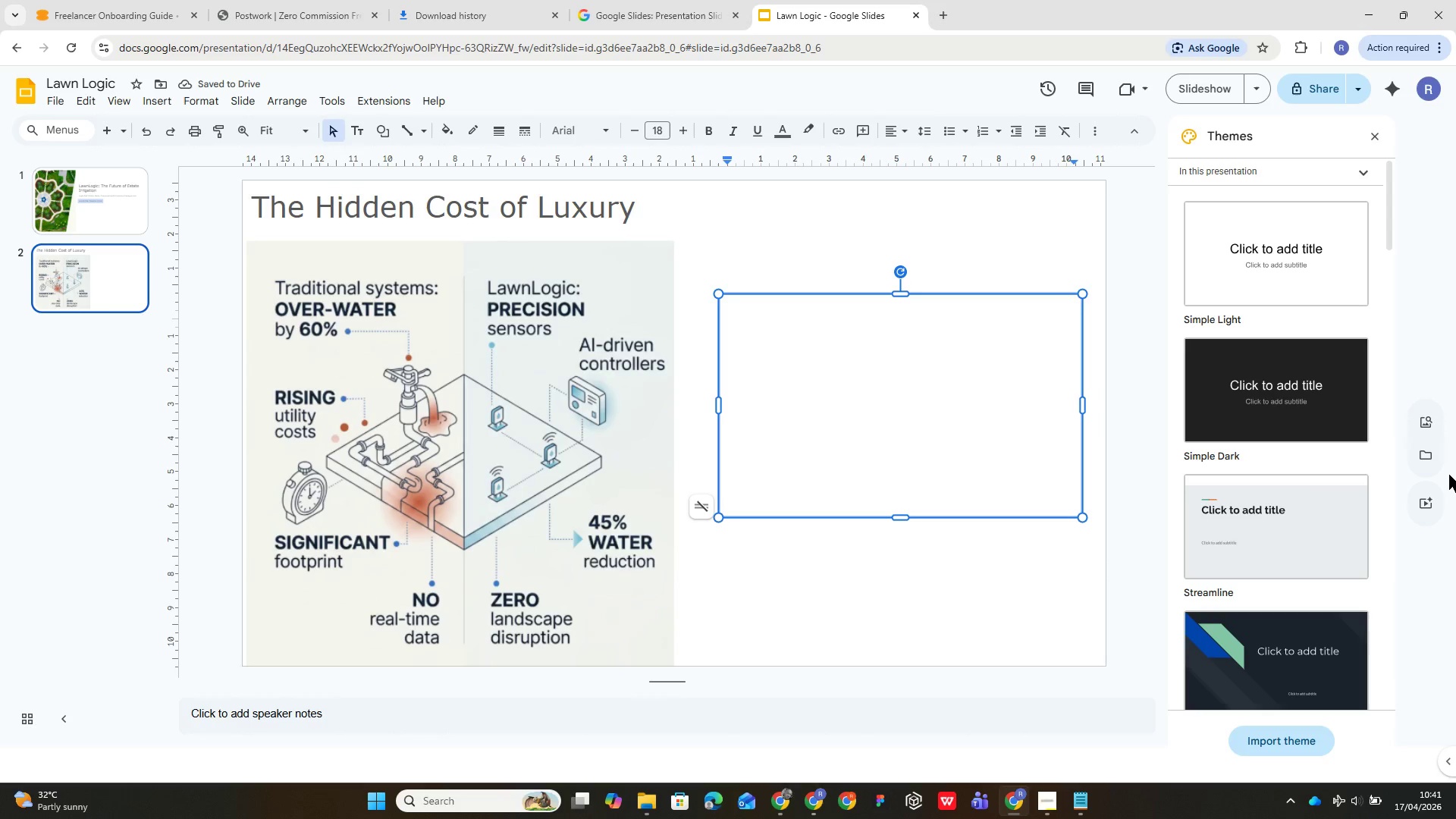 
left_click([353, 128])
 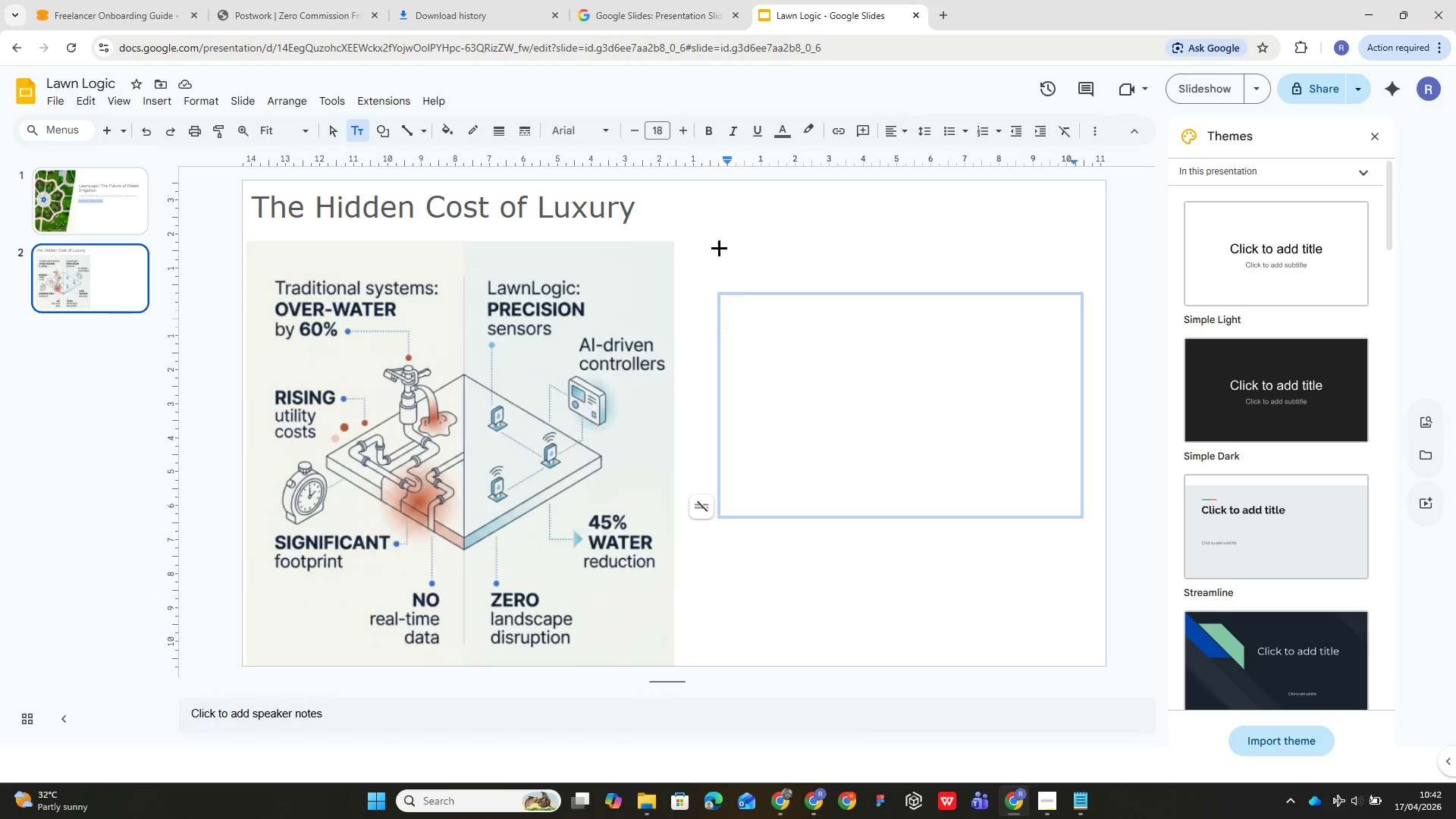 
left_click_drag(start_coordinate=[719, 248], to_coordinate=[1063, 277])
 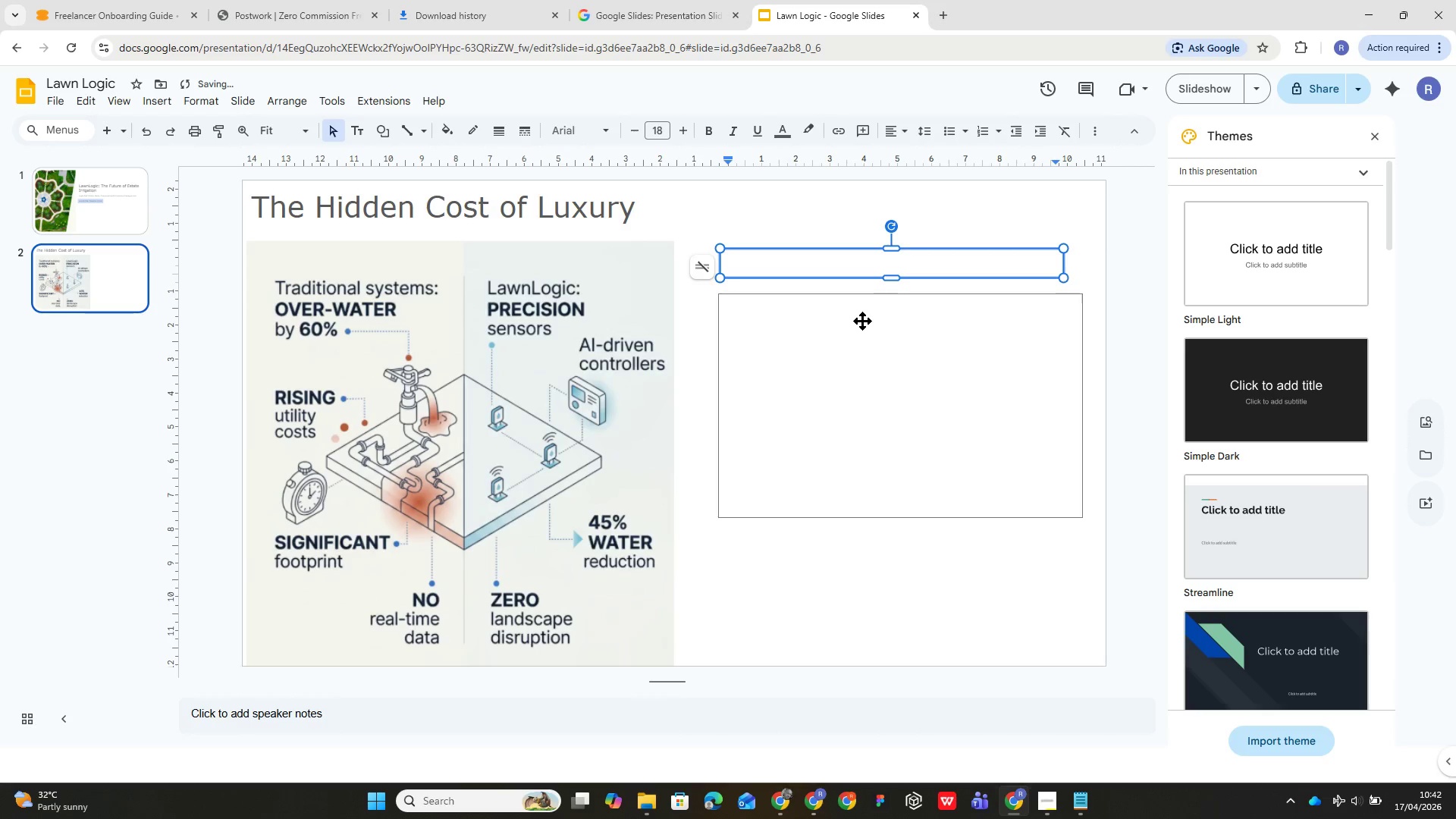 
type(The Status Quo)
 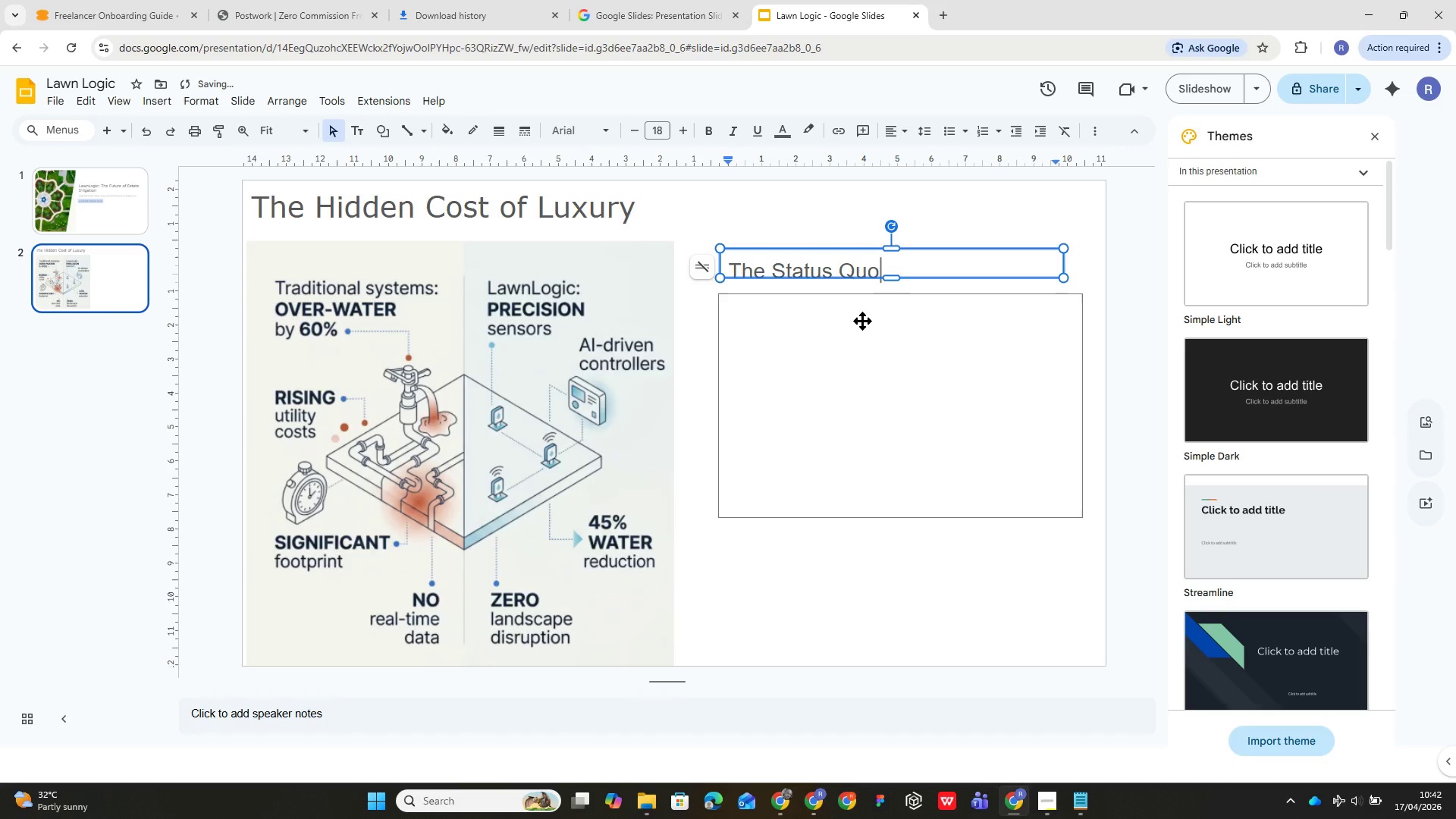 
key(Control+A)
 